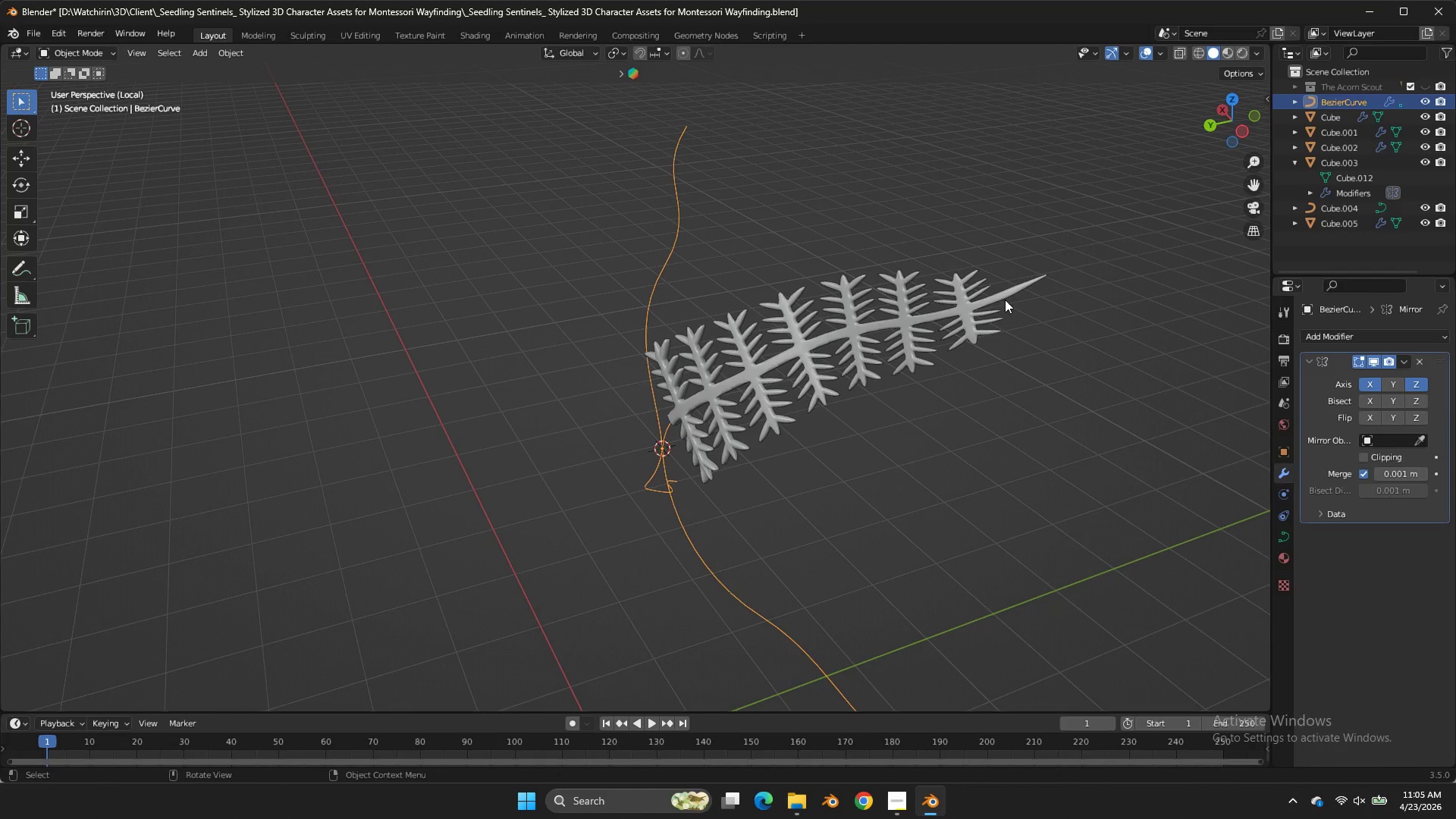 
left_click([1009, 299])
 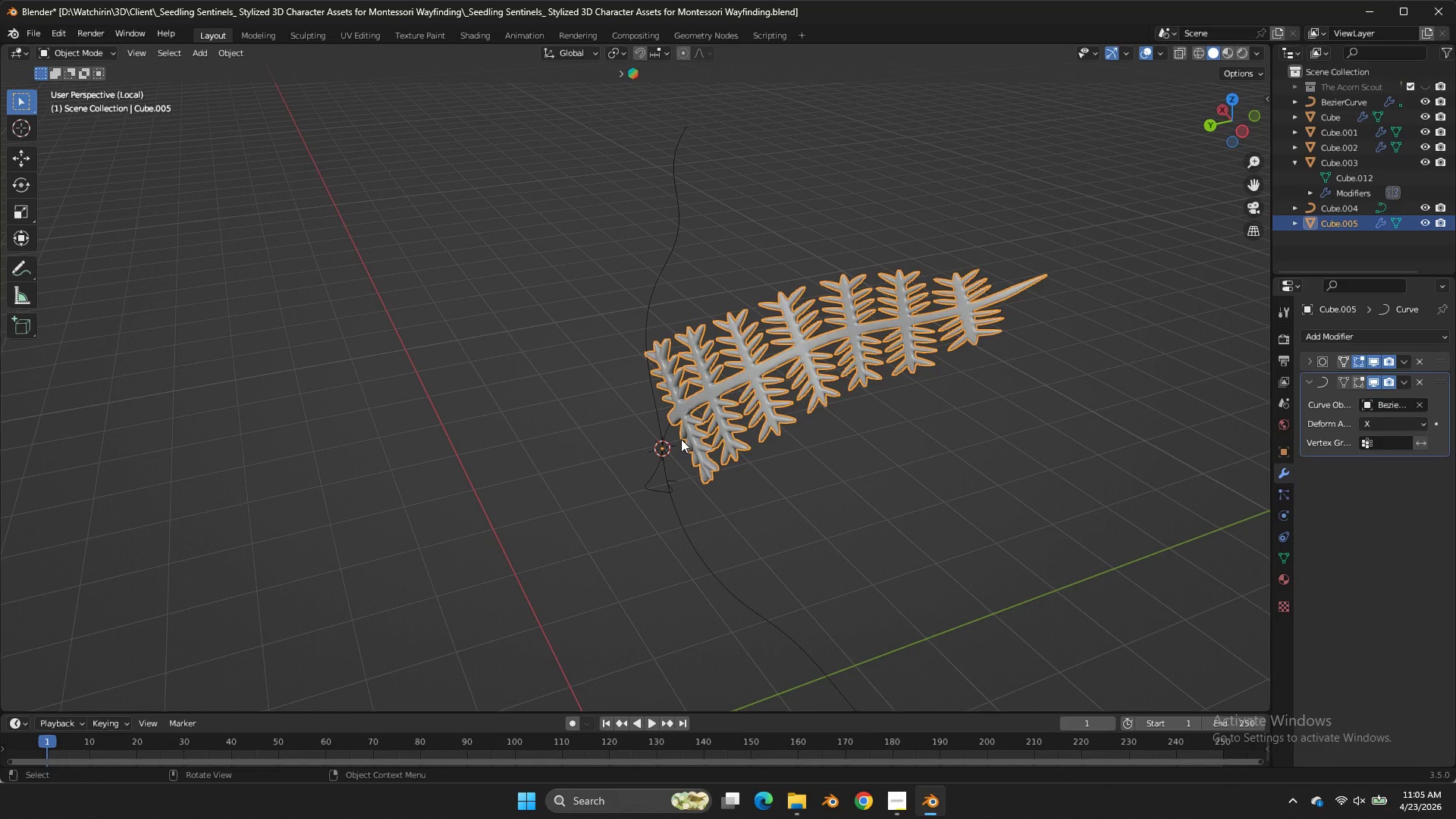 
left_click([671, 436])
 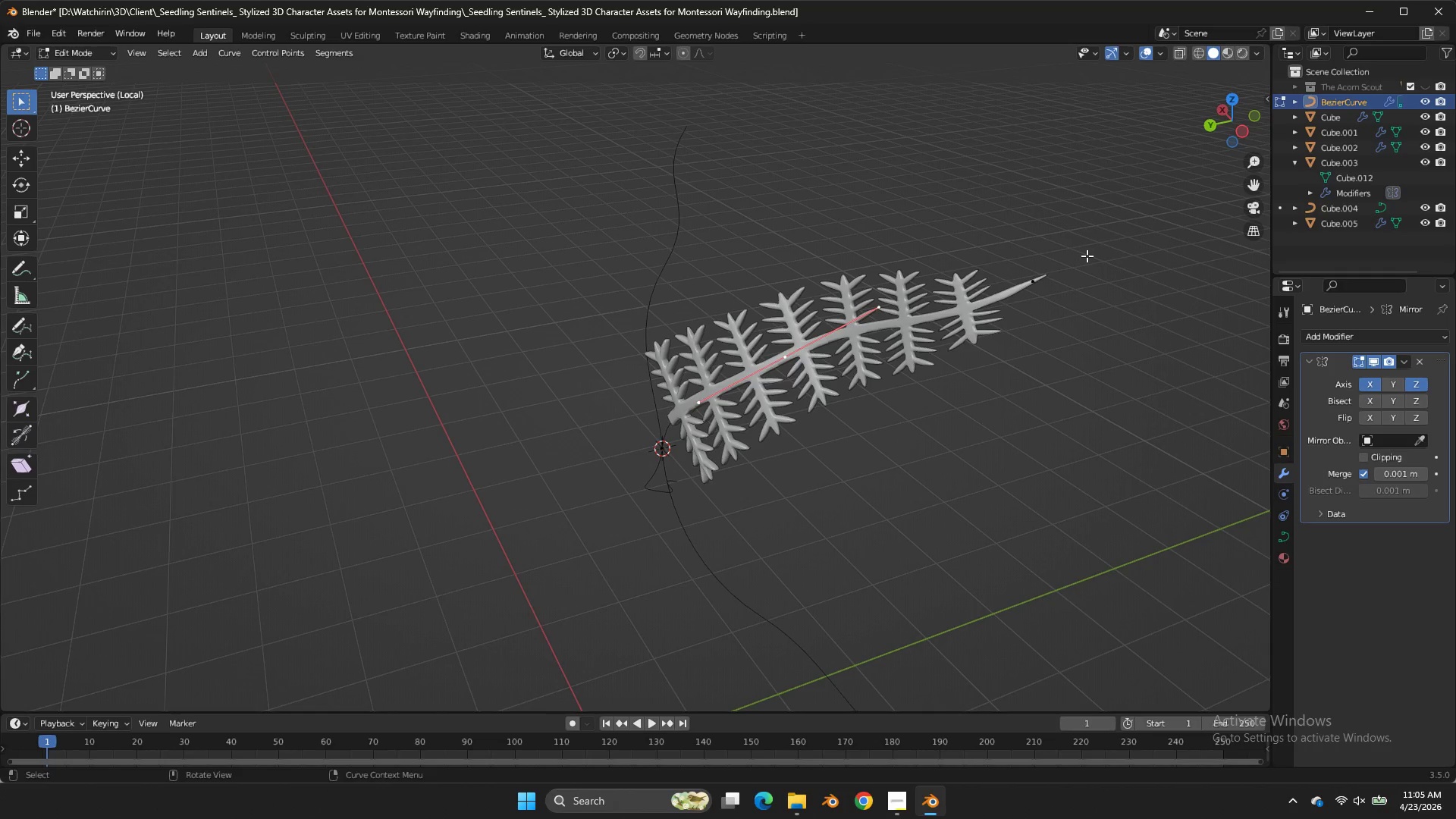 
double_click([671, 436])
 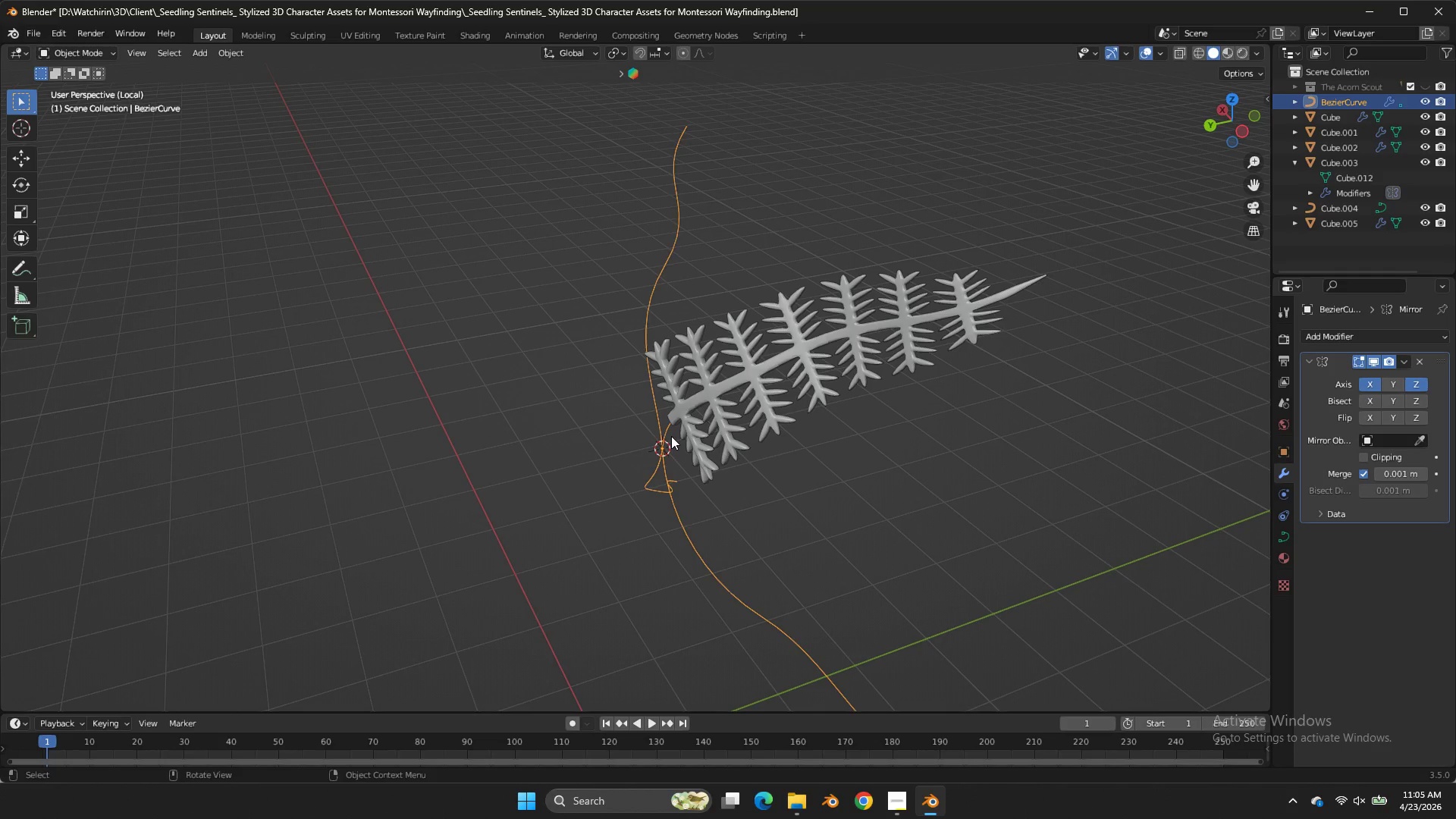 
key(Tab)
 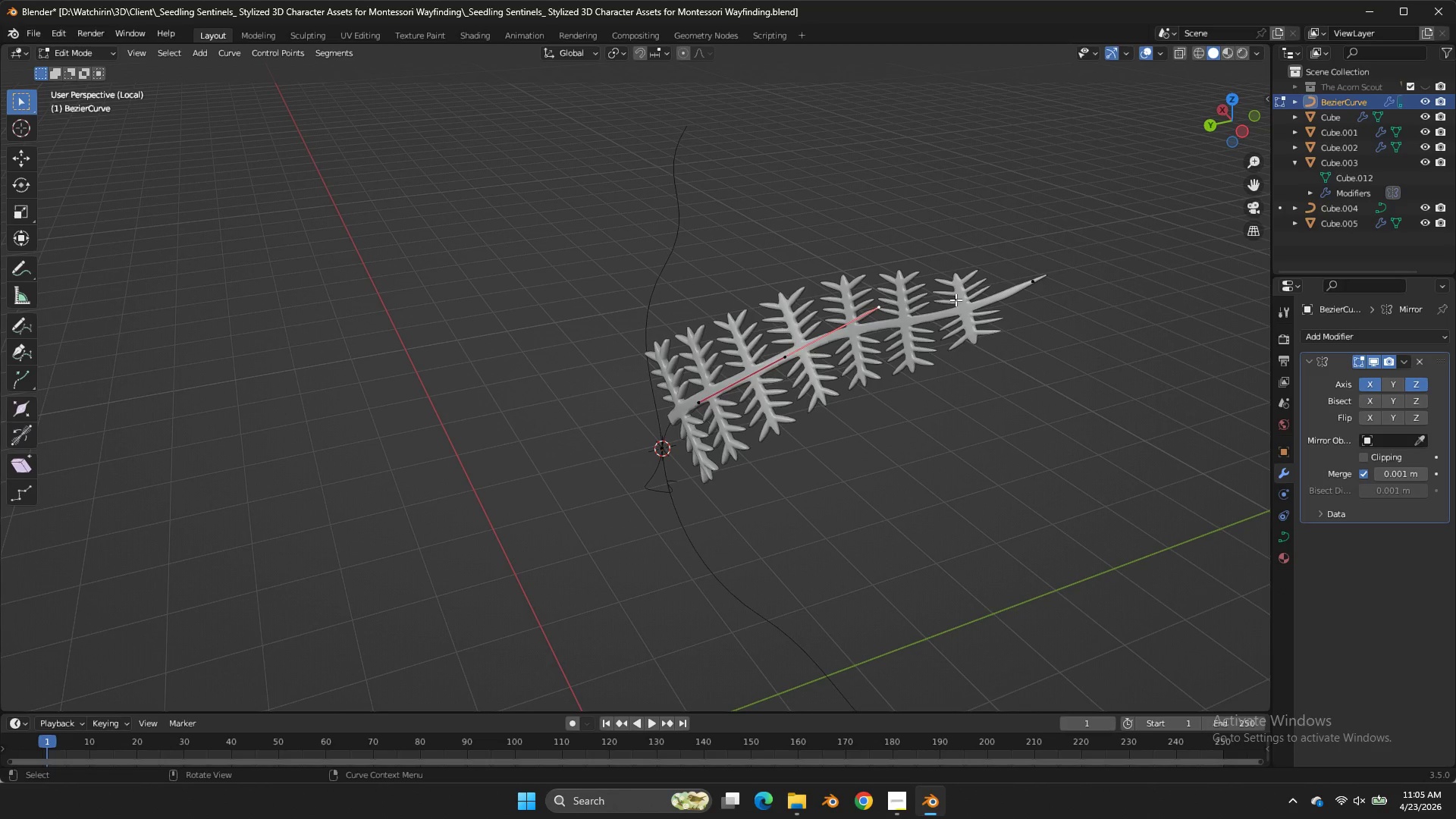 
double_click([1026, 281])
 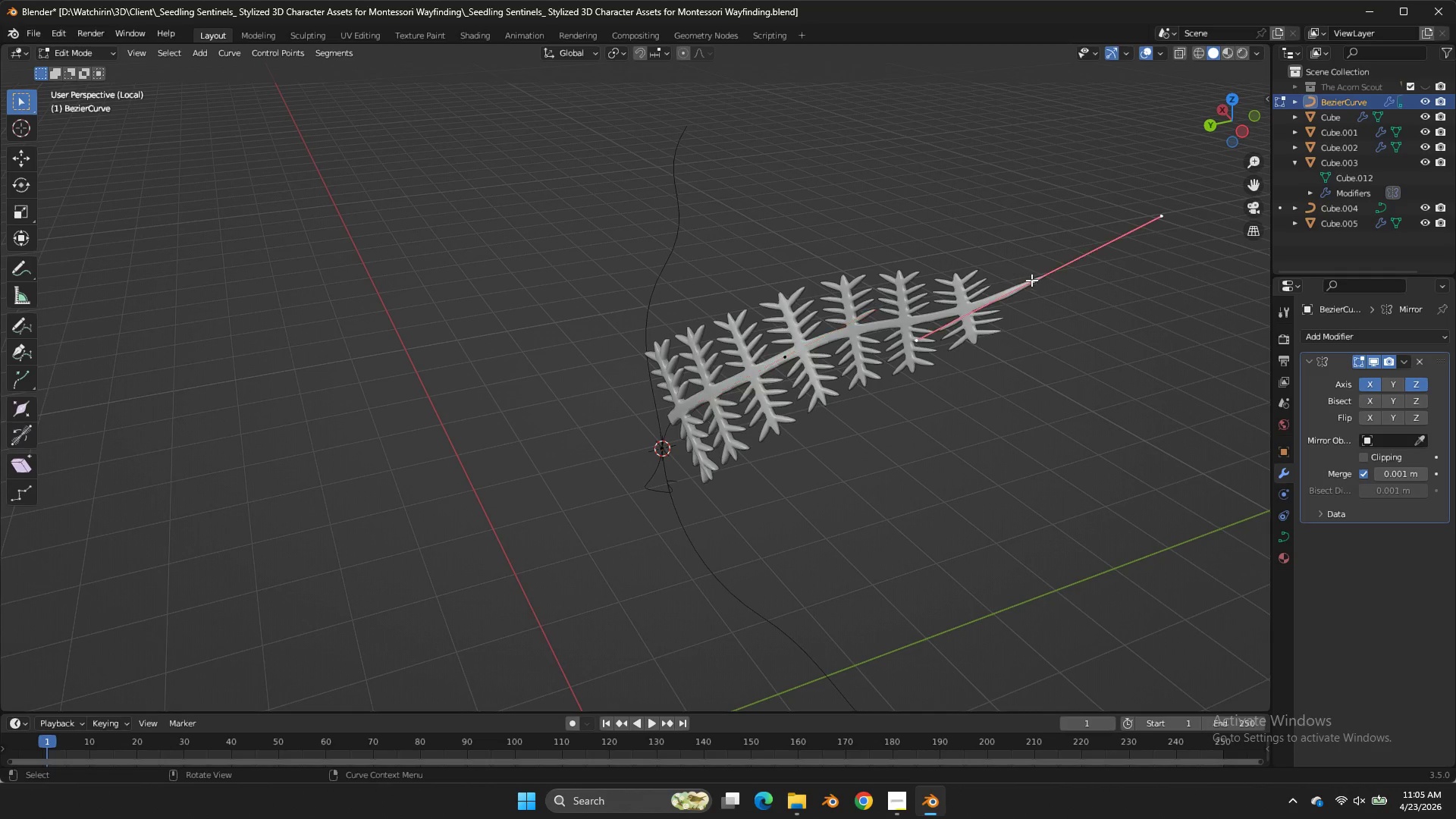 
triple_click([1026, 281])
 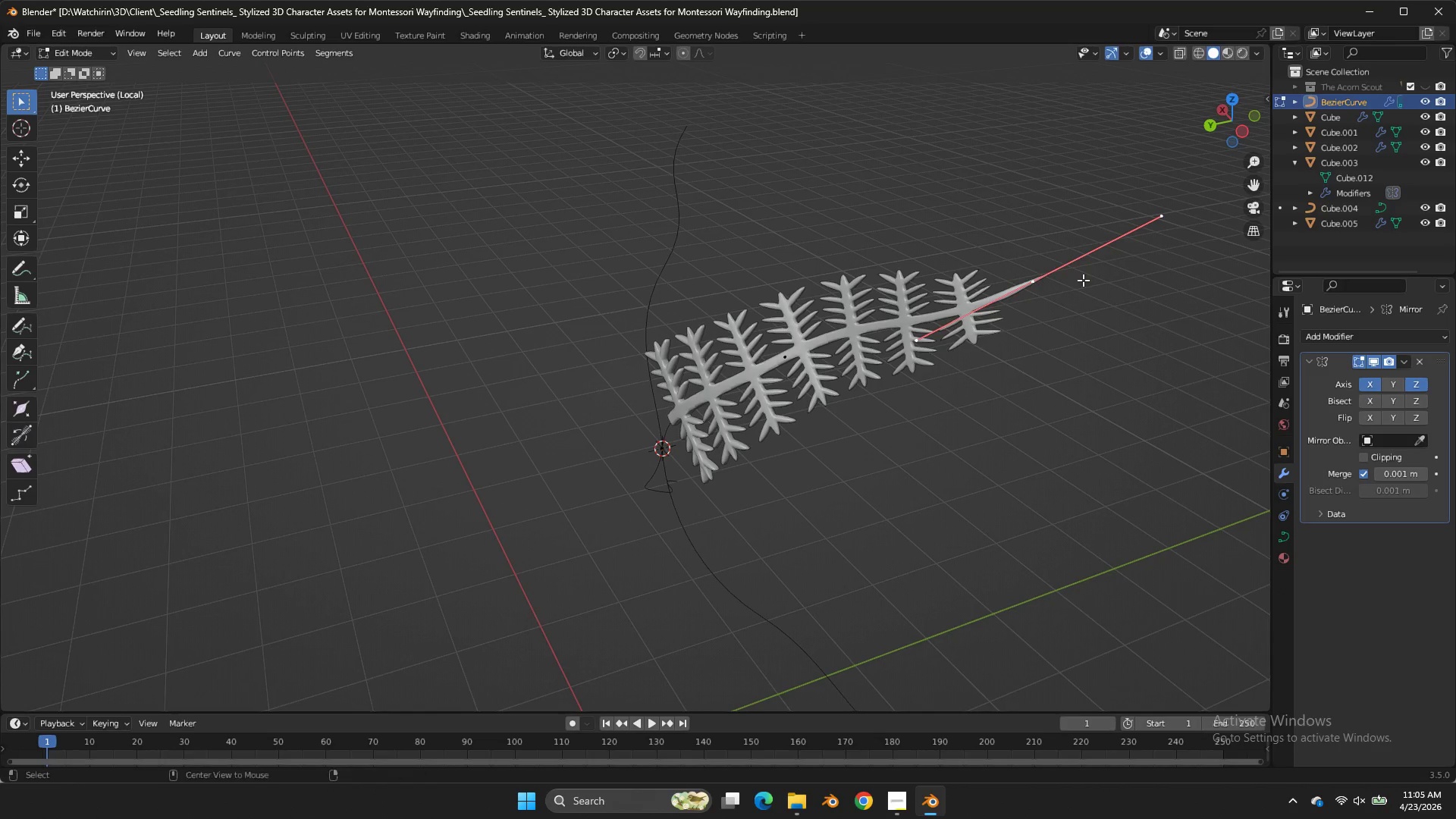 
key(Alt+S)
 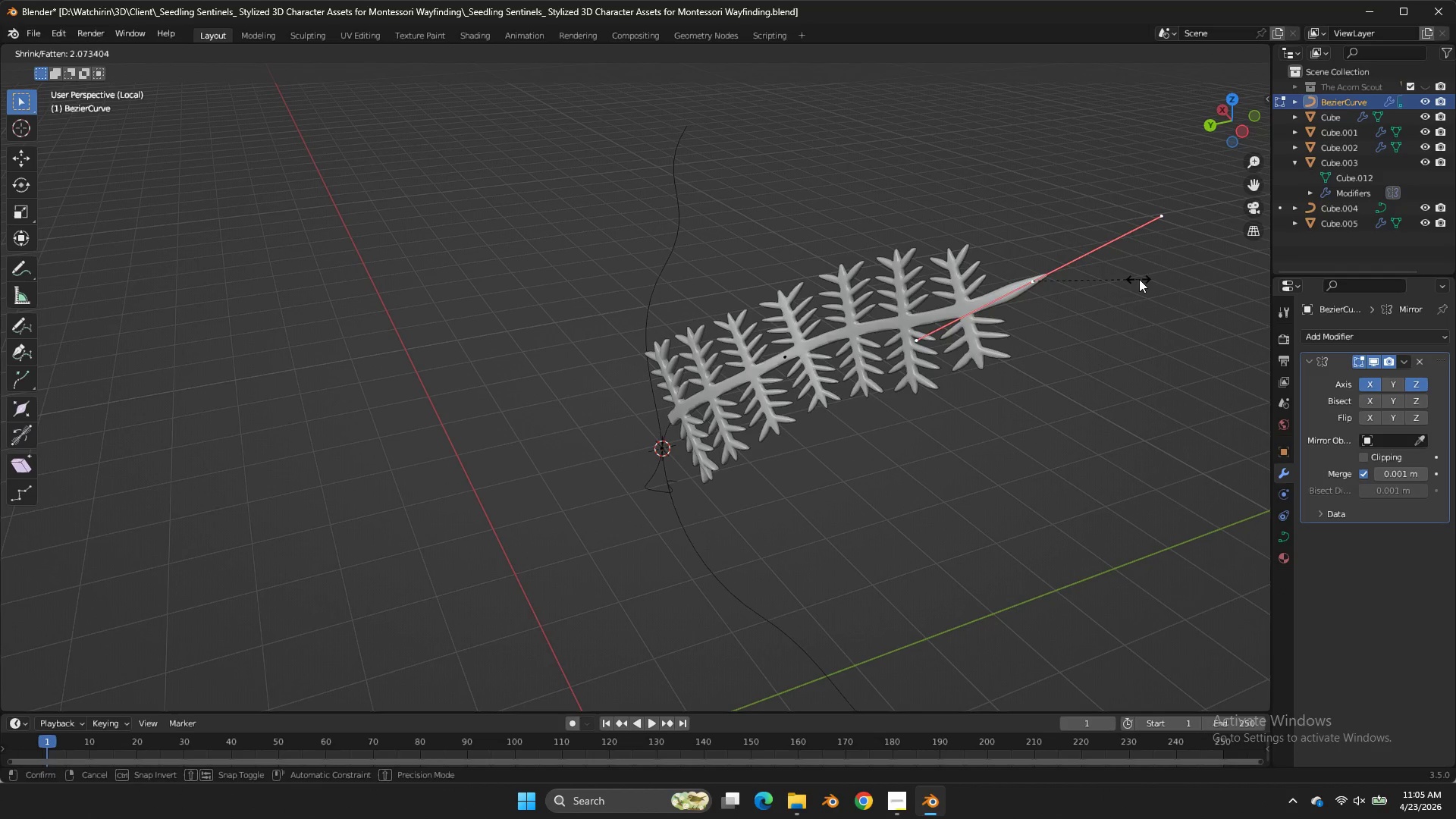 
double_click([1152, 277])
 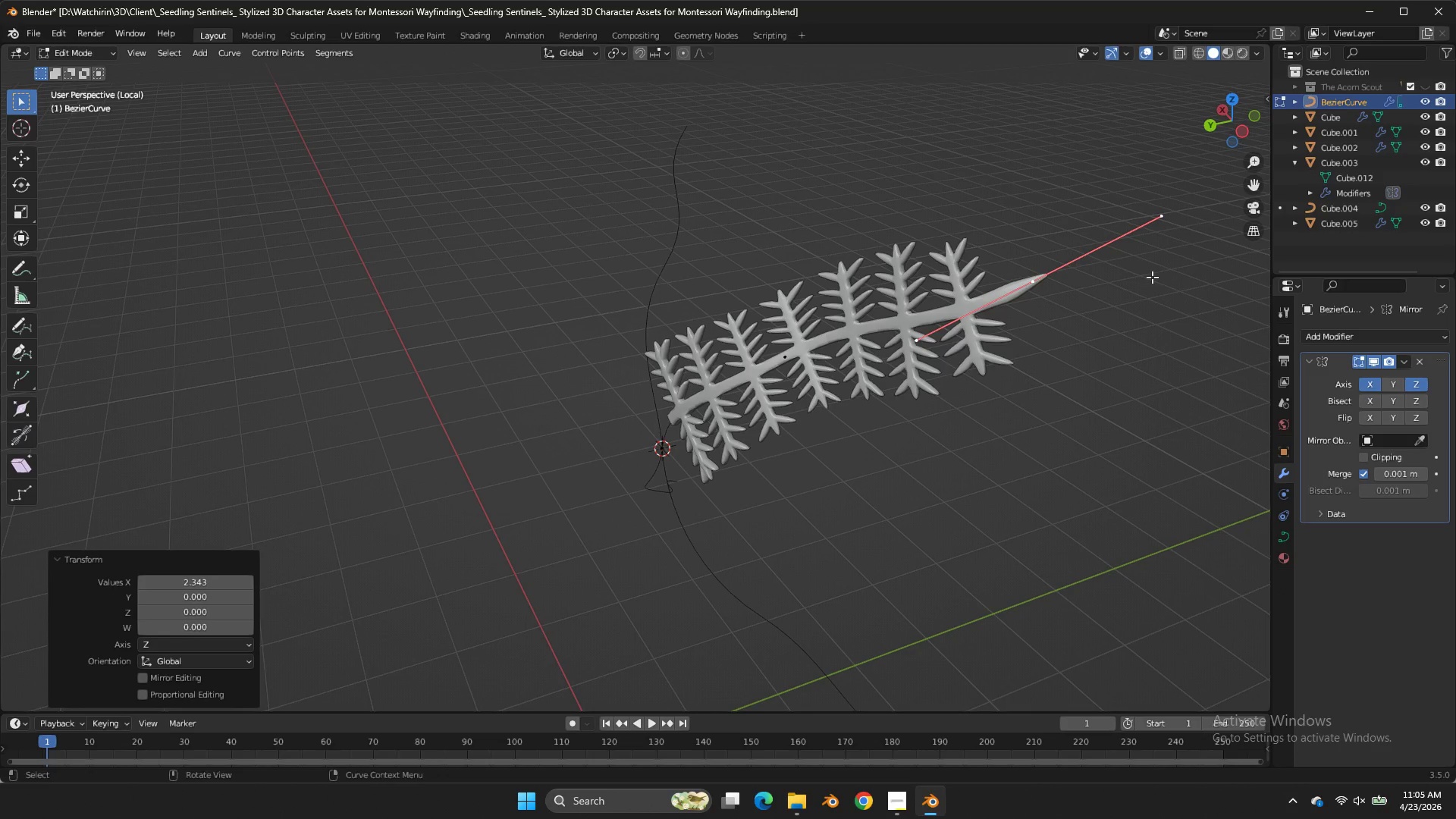 
key(Tab)
 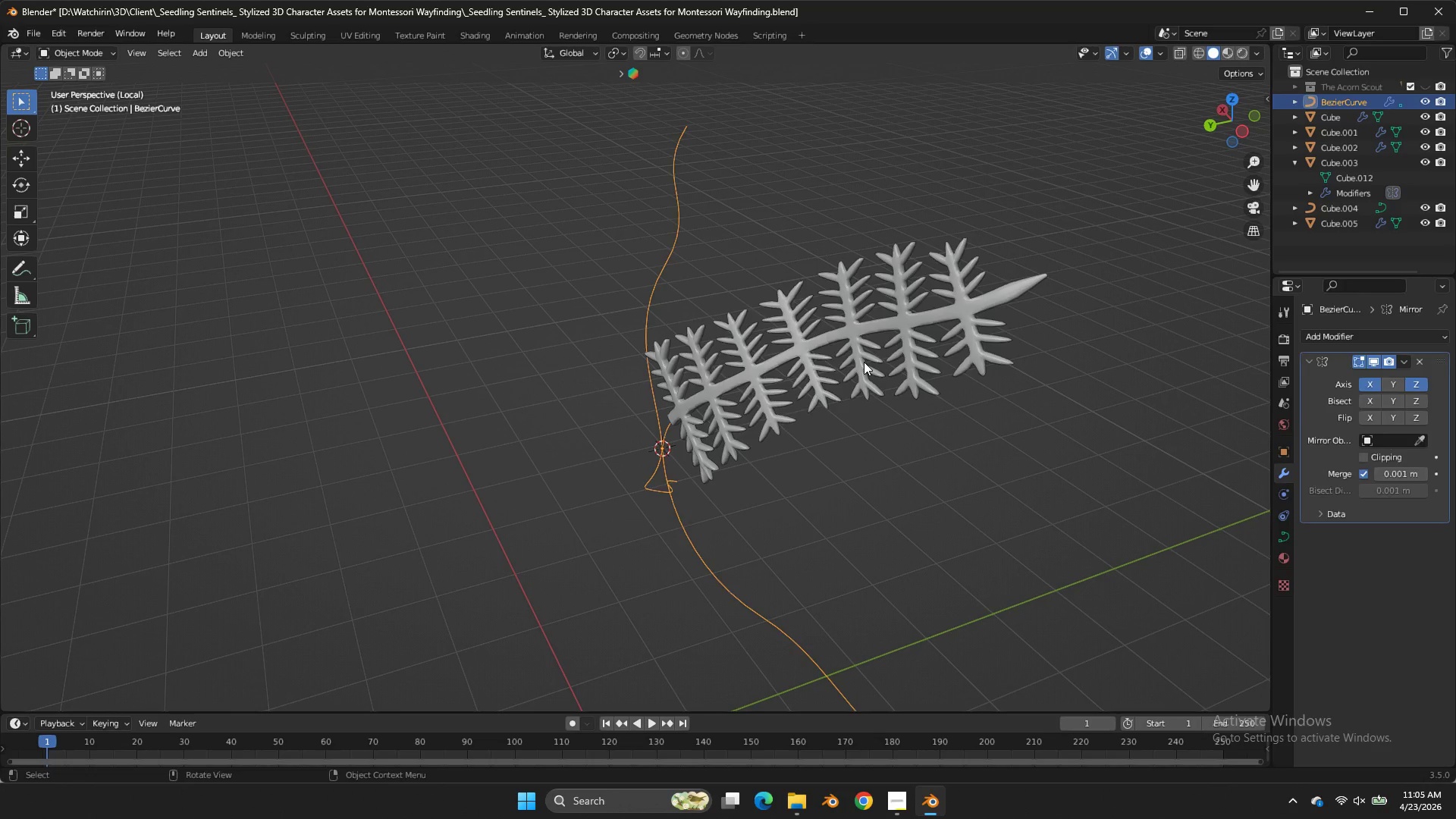 
left_click([864, 362])
 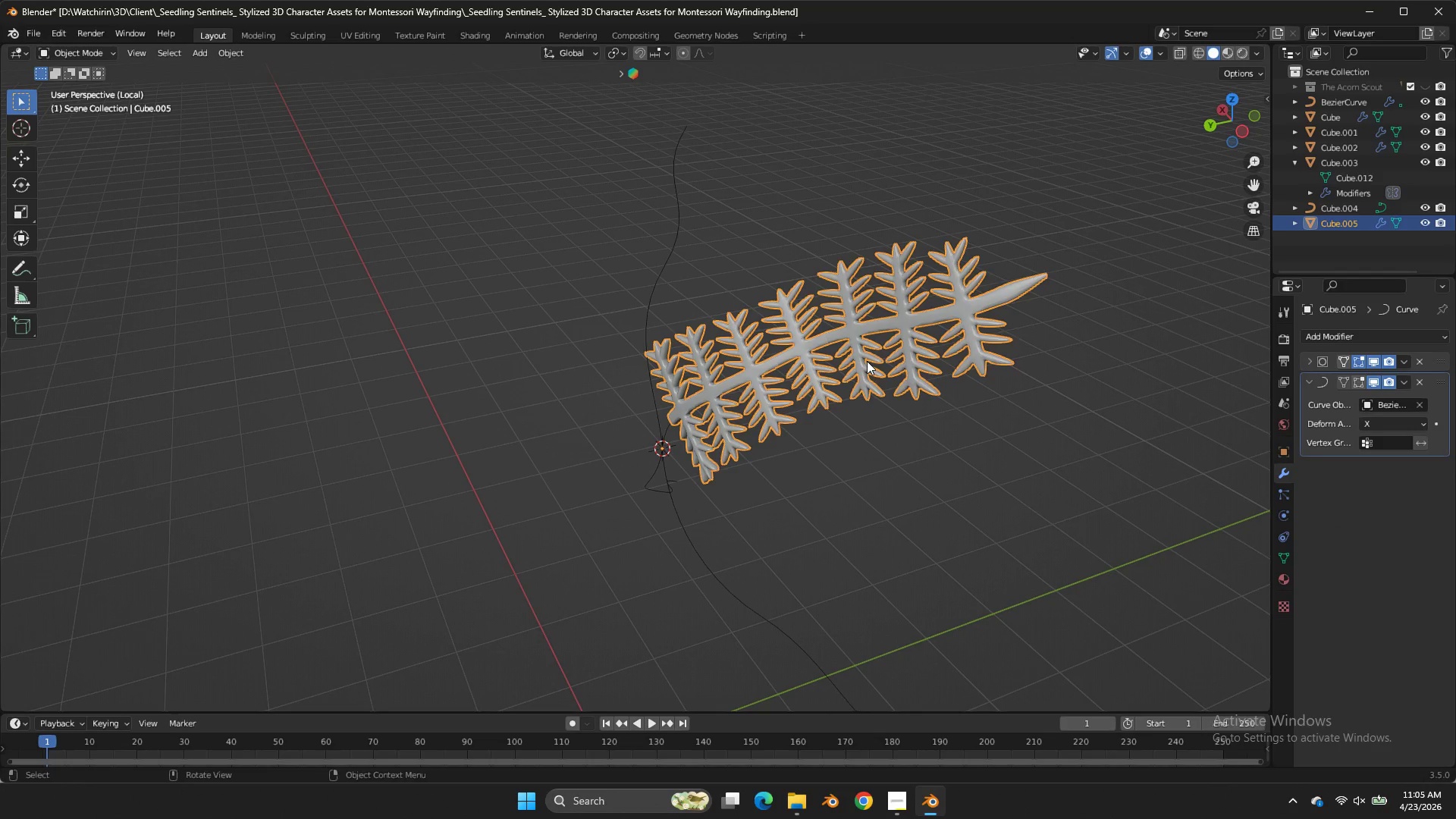 
key(Tab)
 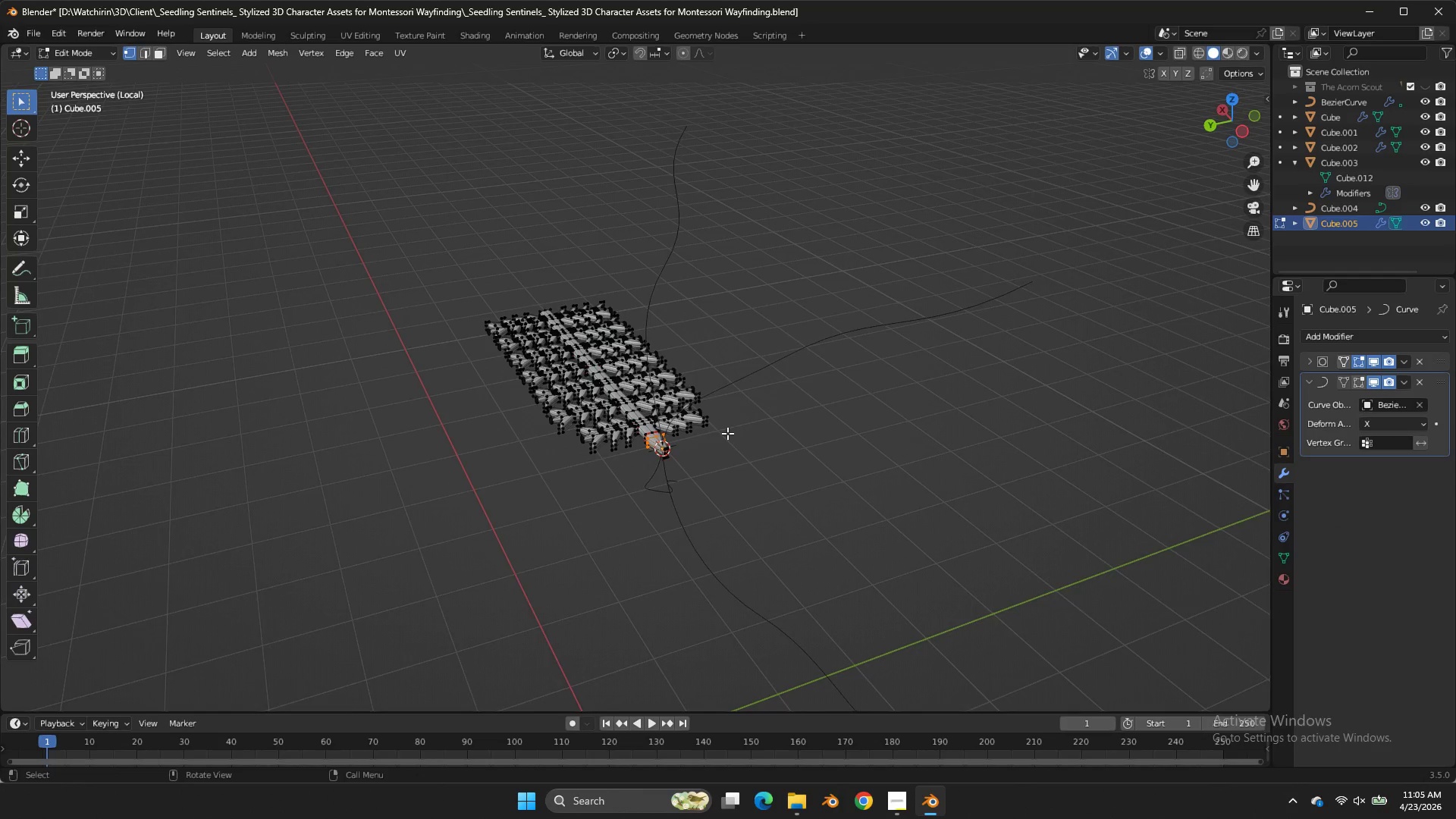 
scroll: coordinate [727, 433], scroll_direction: up, amount: 4.0
 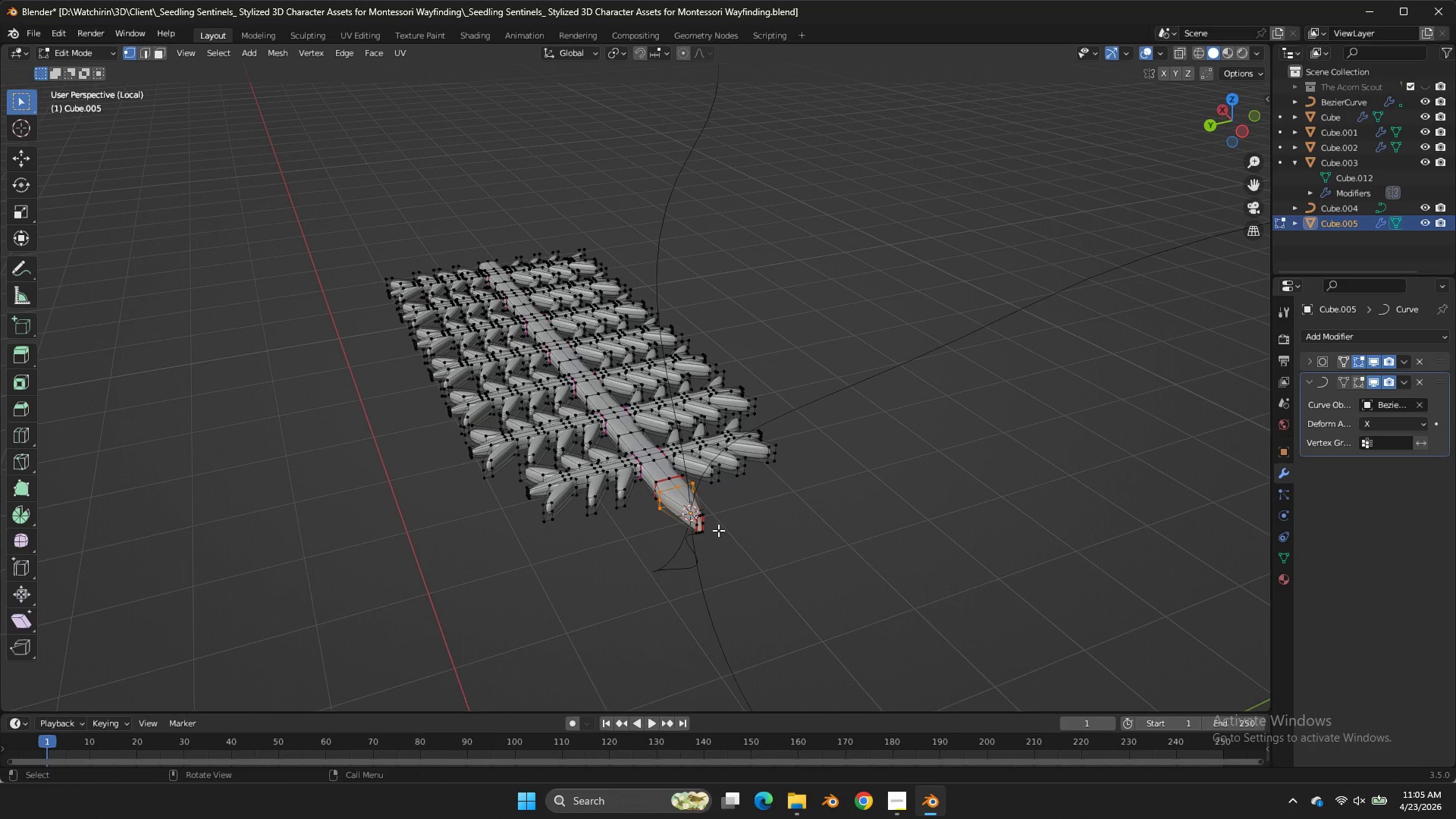 
left_click([701, 515])
 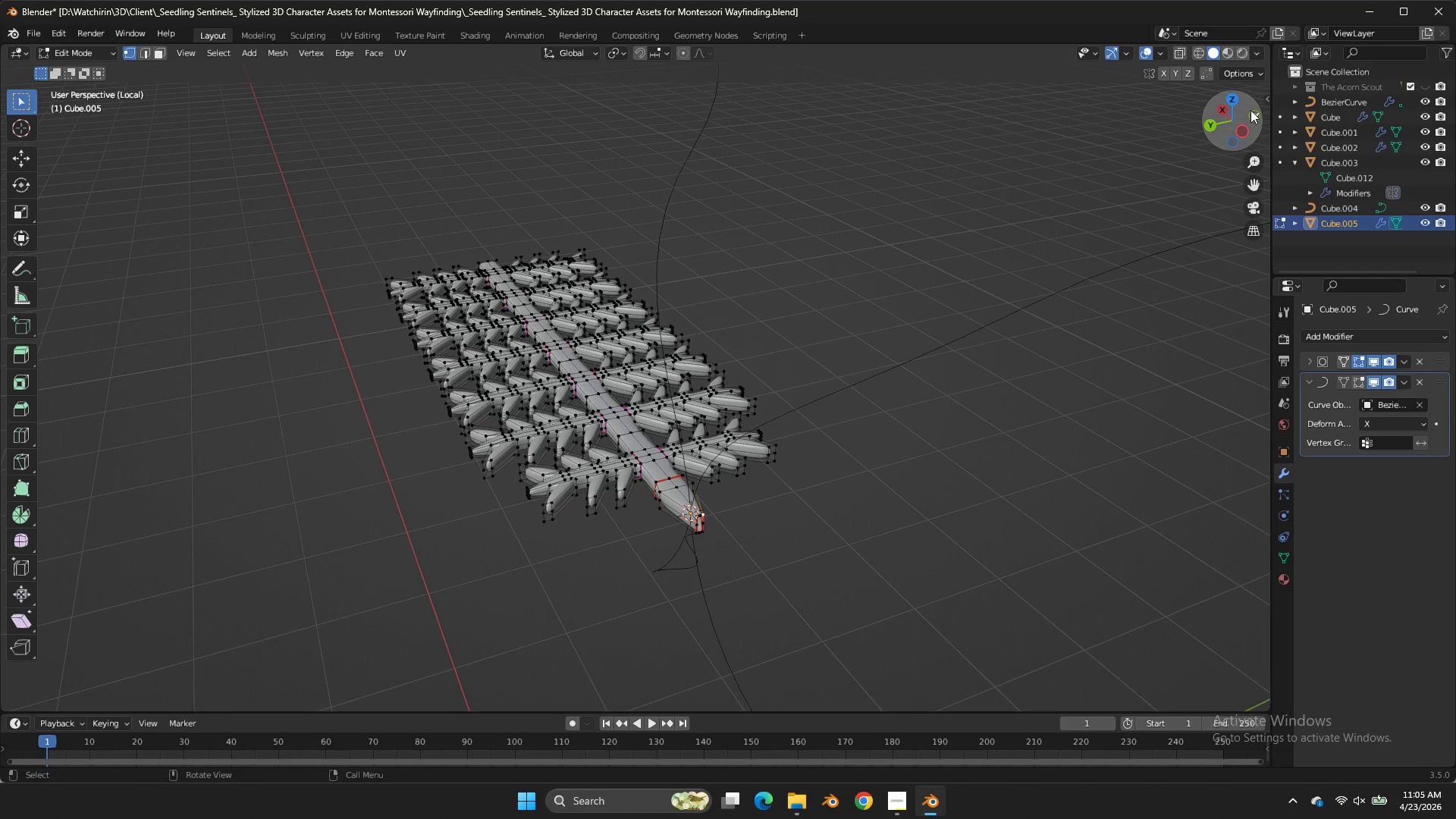 
left_click_drag(start_coordinate=[1240, 121], to_coordinate=[1138, 603])
 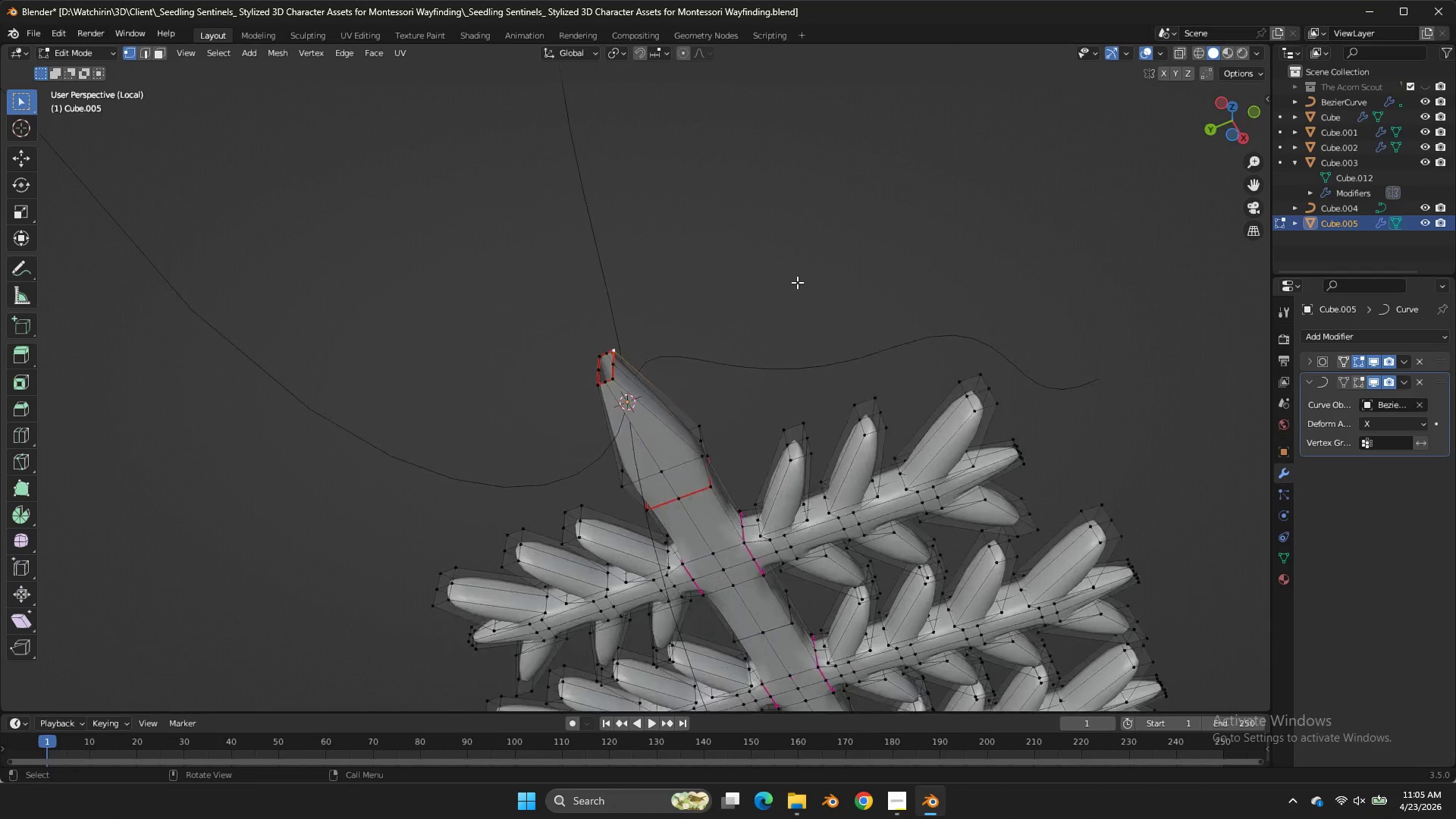 
scroll: coordinate [797, 282], scroll_direction: up, amount: 4.0
 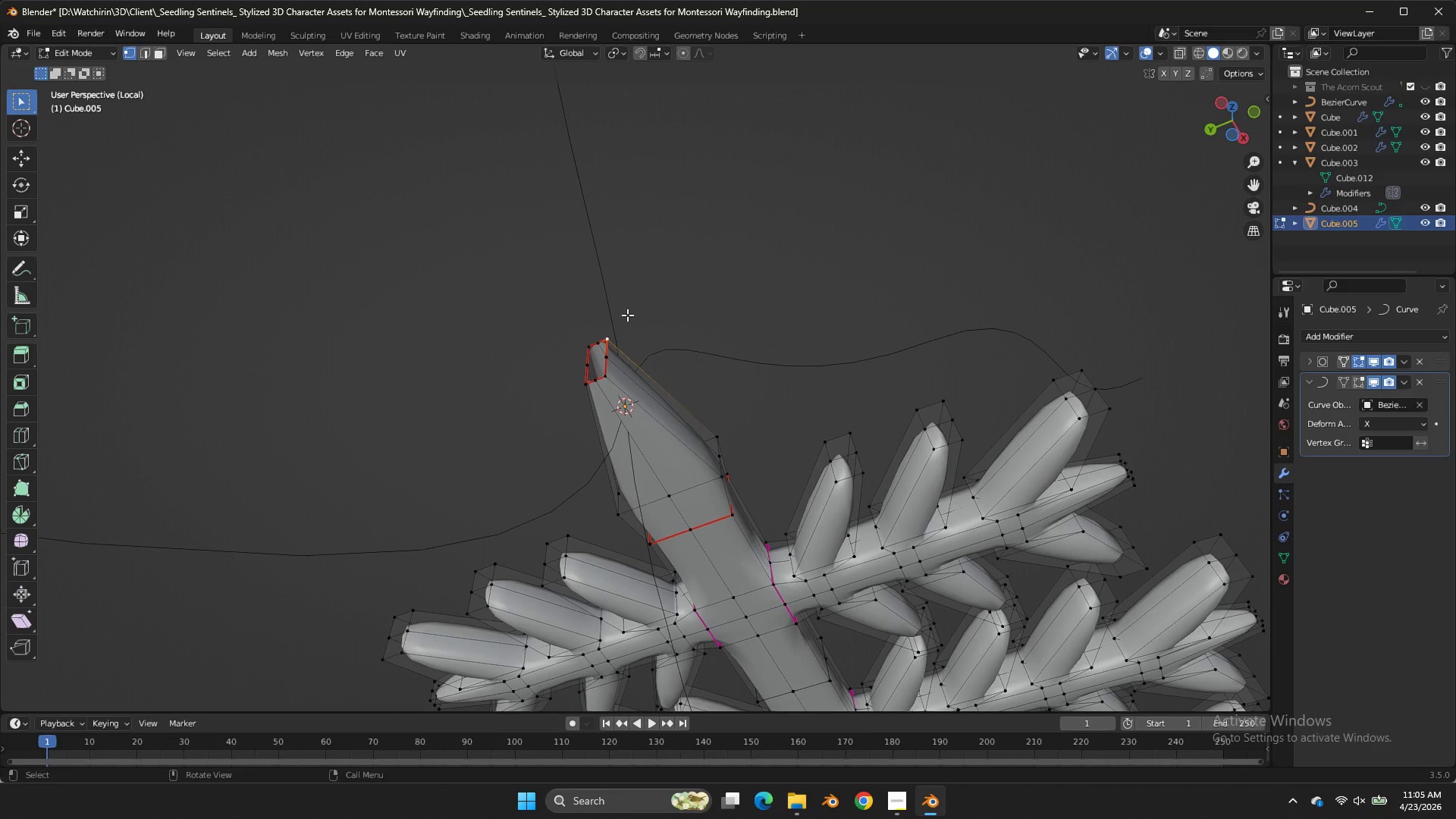 
left_click_drag(start_coordinate=[628, 314], to_coordinate=[548, 398])
 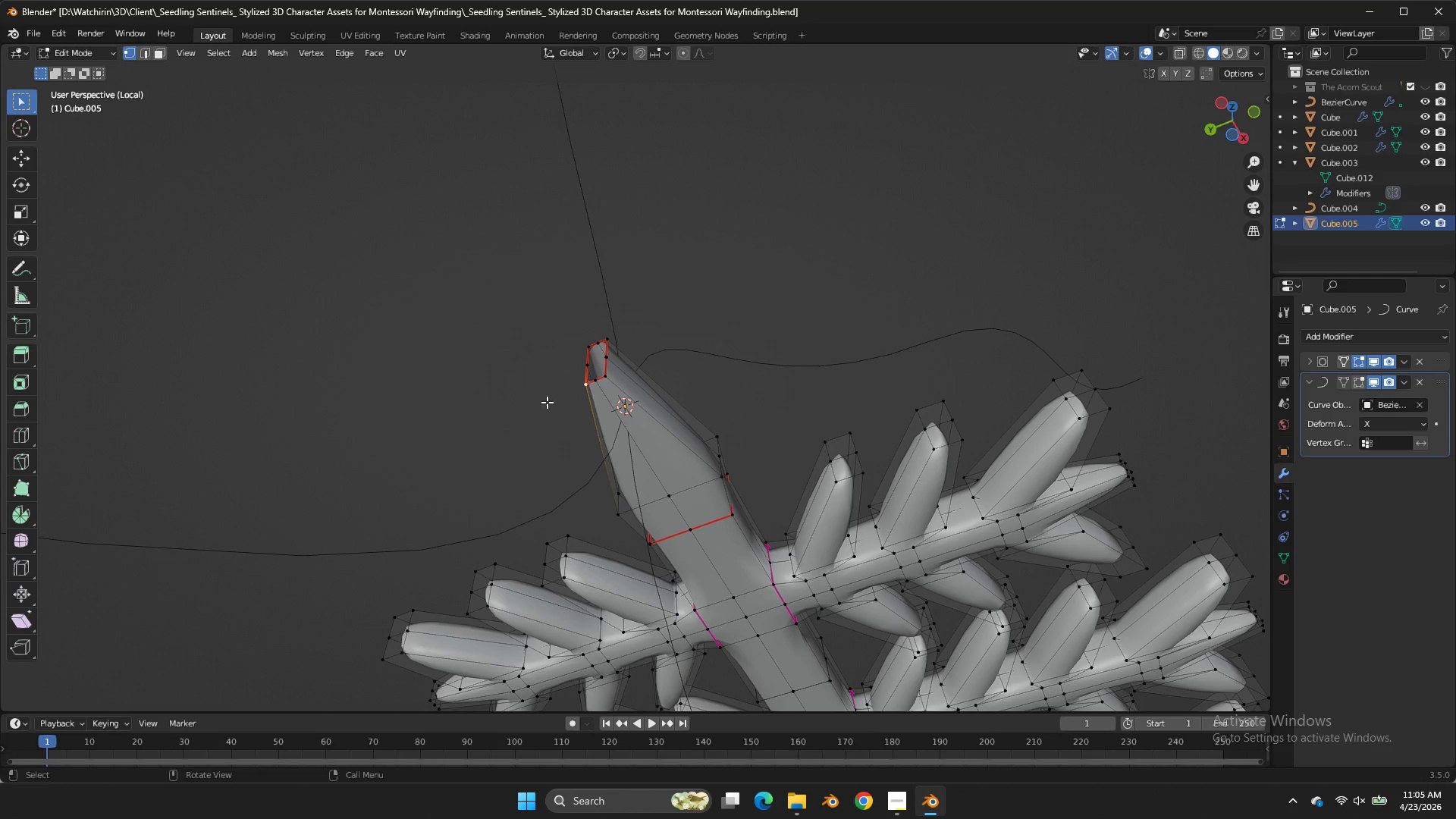 
triple_click([548, 401])
 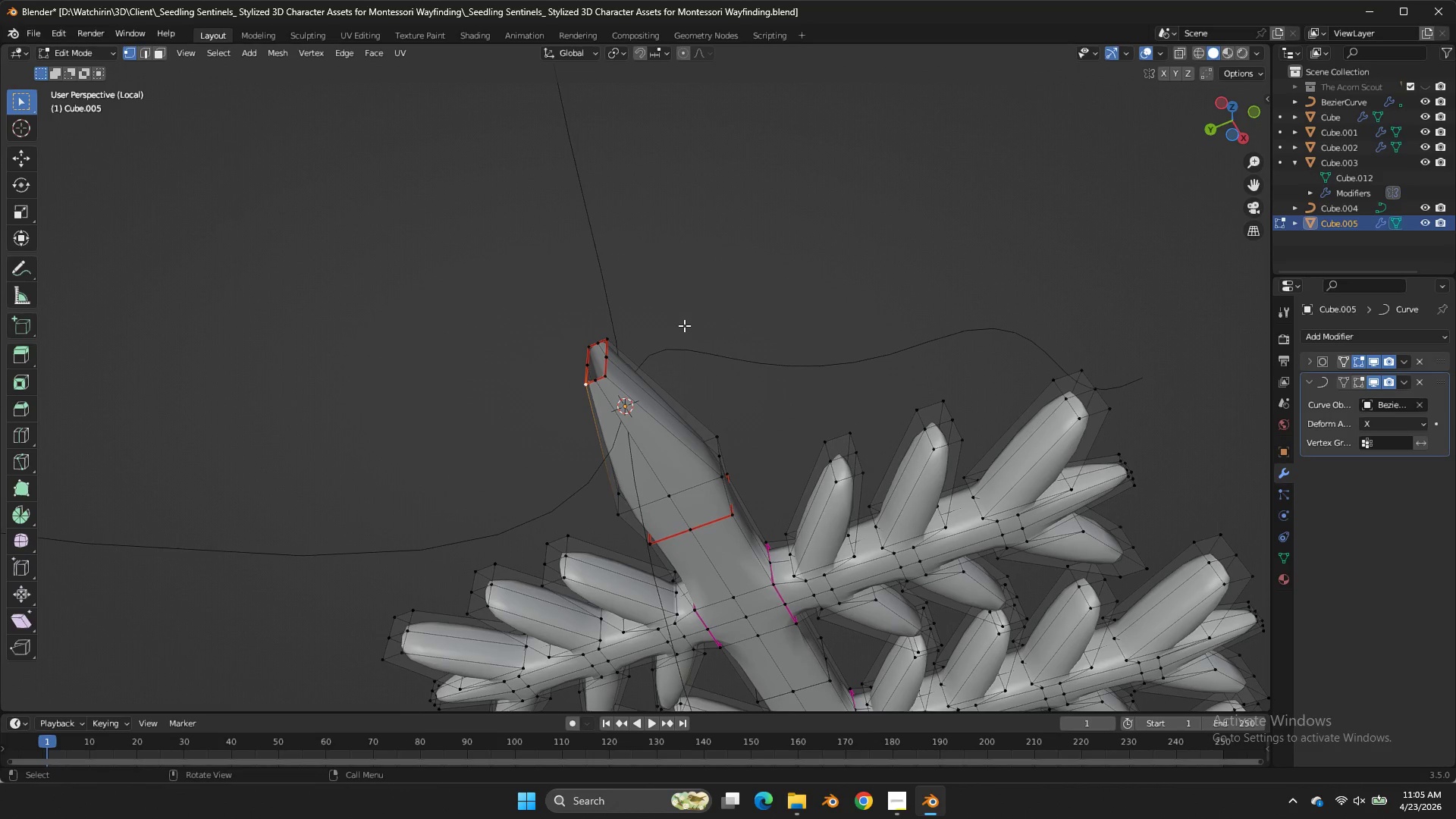 
key(Control+ControlLeft)
 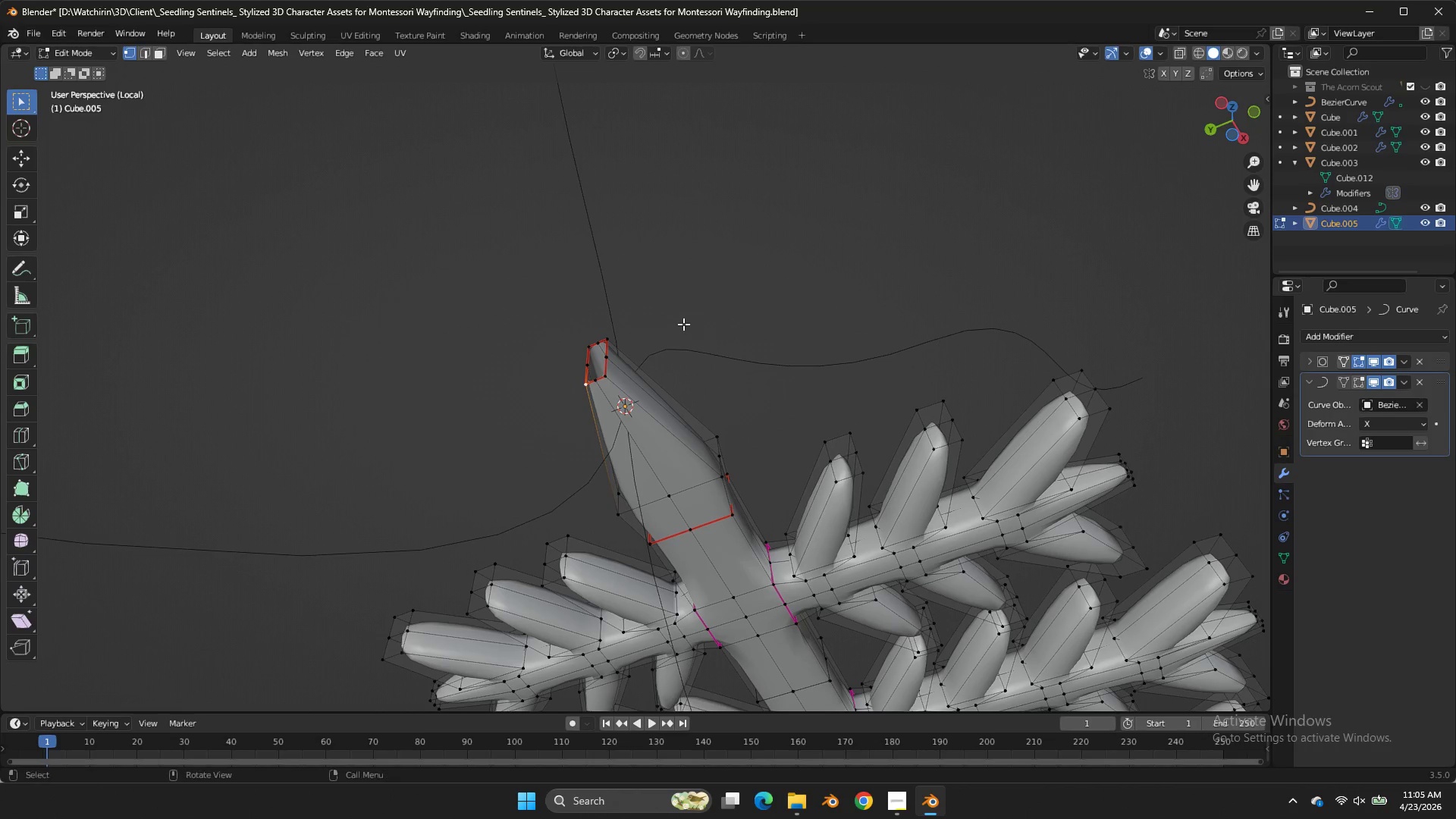 
key(Control+Z)
 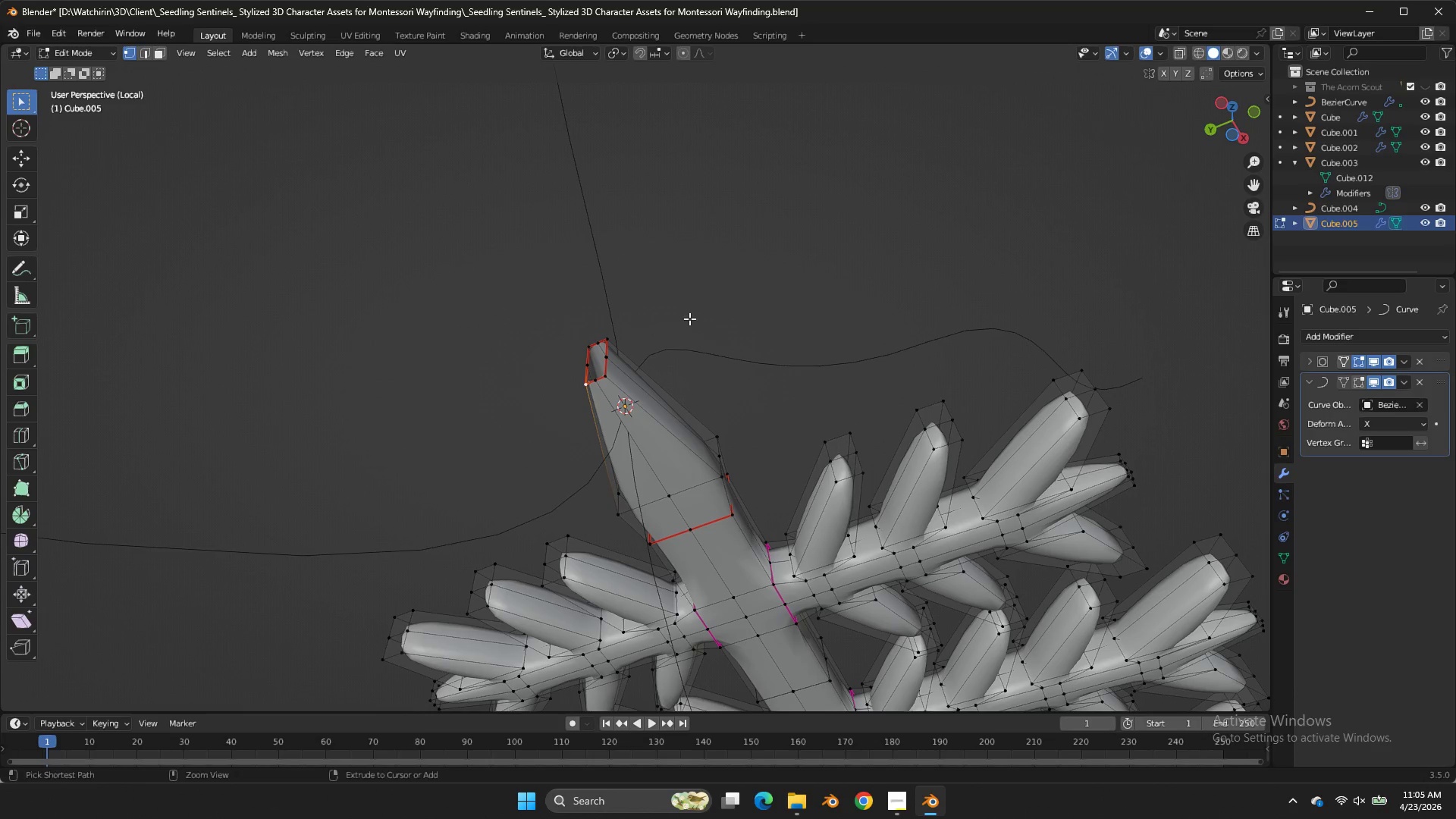 
key(Control+Z)
 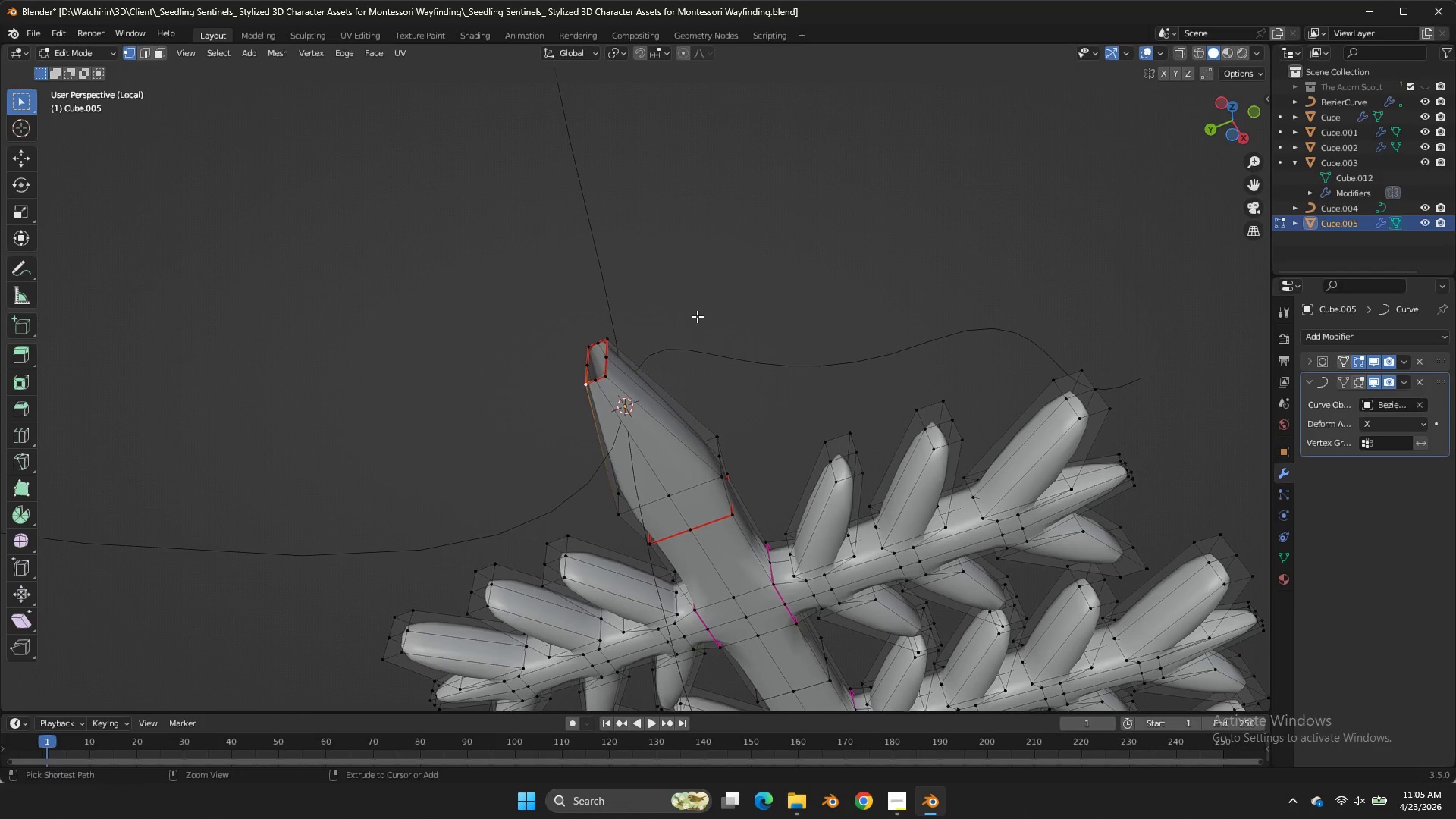 
key(Control+Z)
 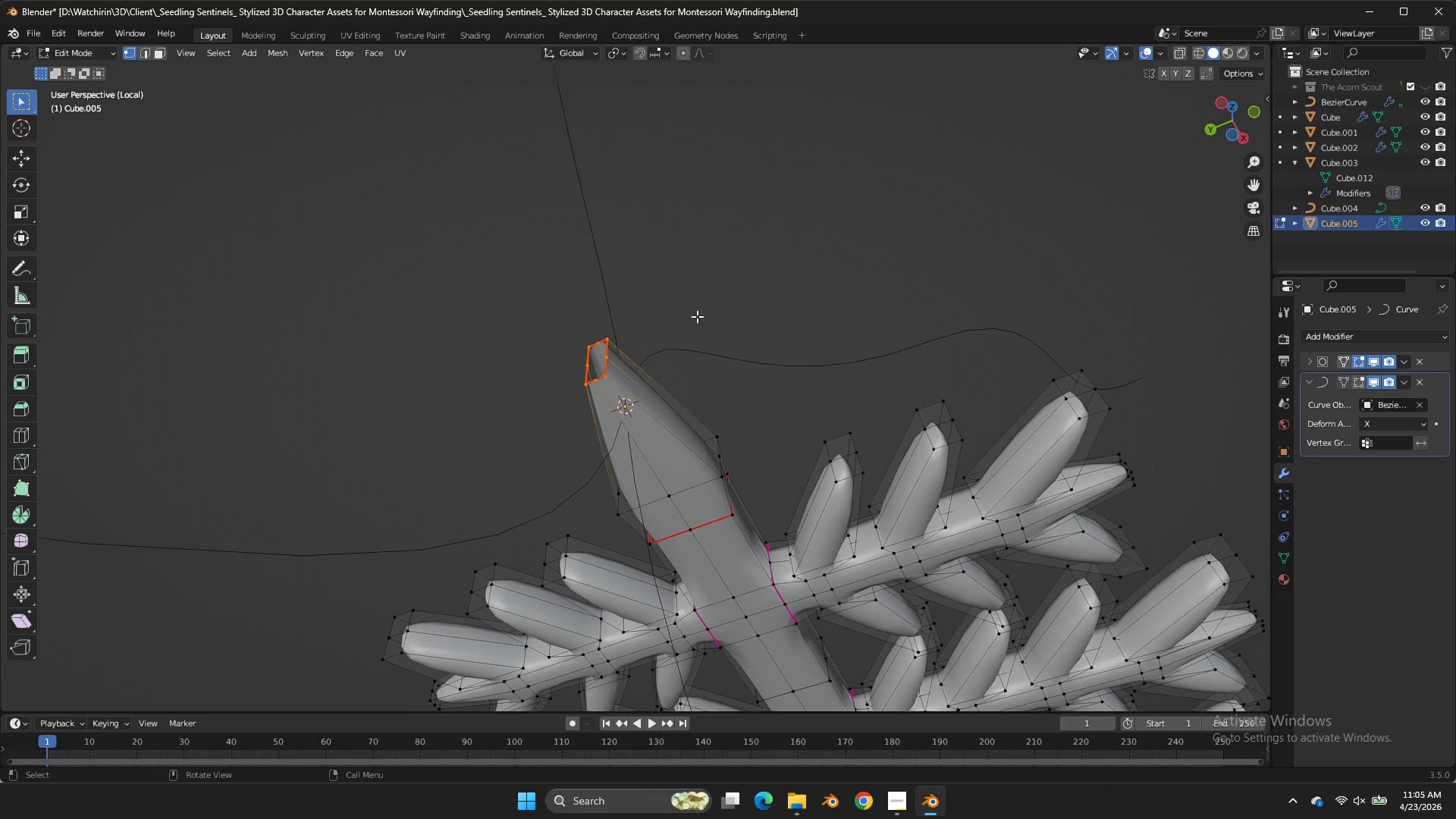 
type(DF)
 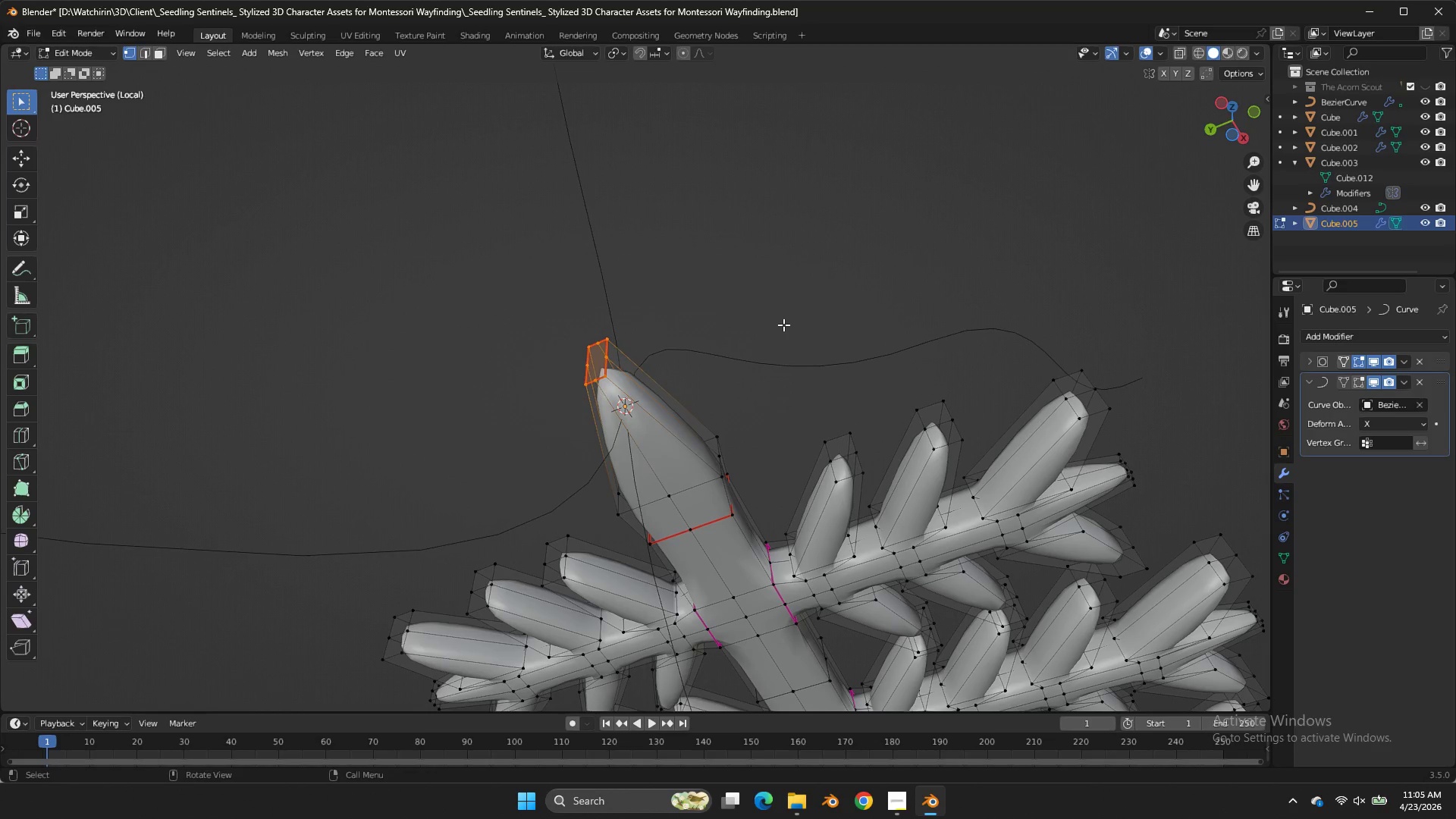 
key(Shift+E)
 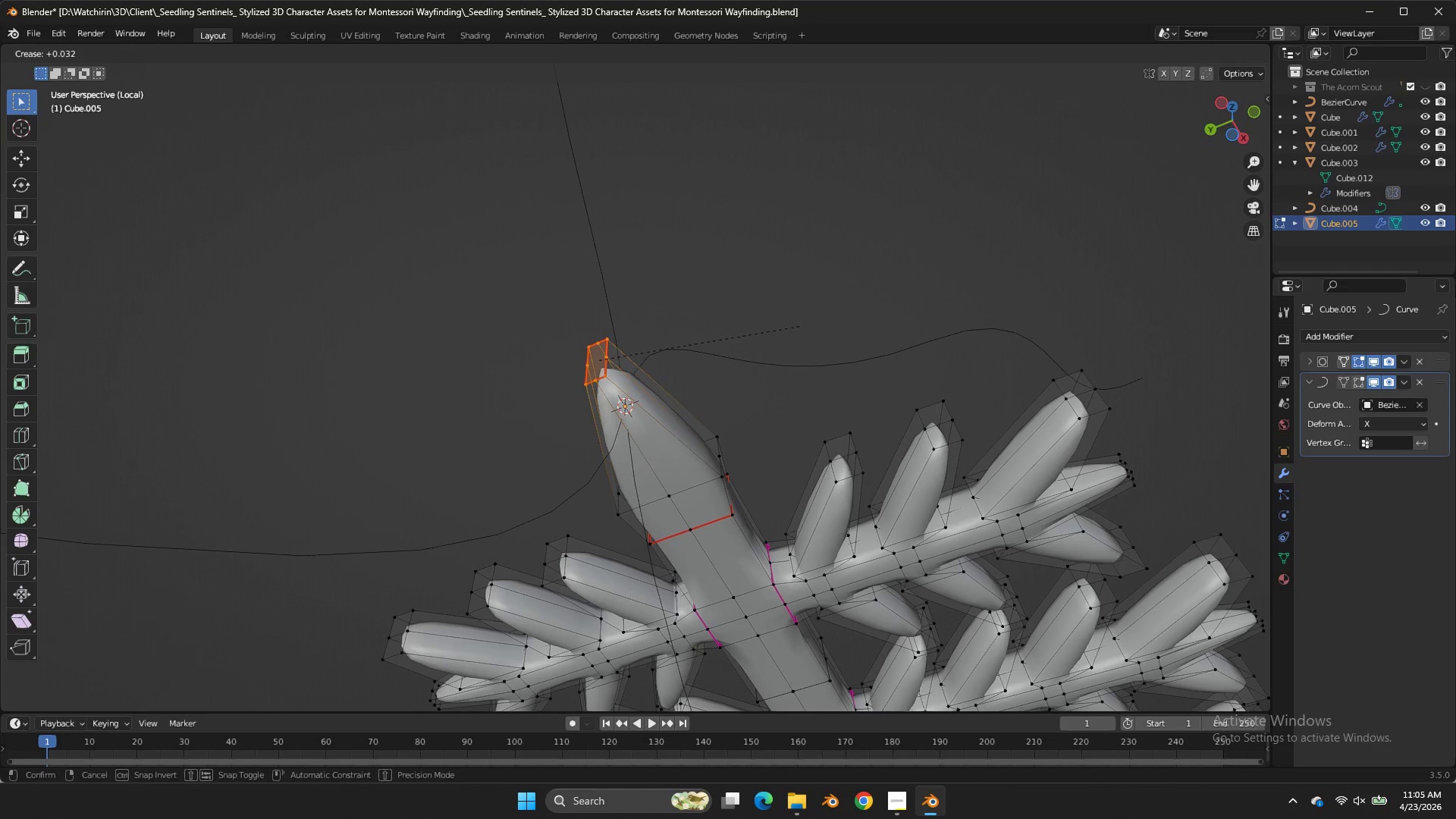 
left_click_drag(start_coordinate=[1455, 284], to_coordinate=[195, 287])
 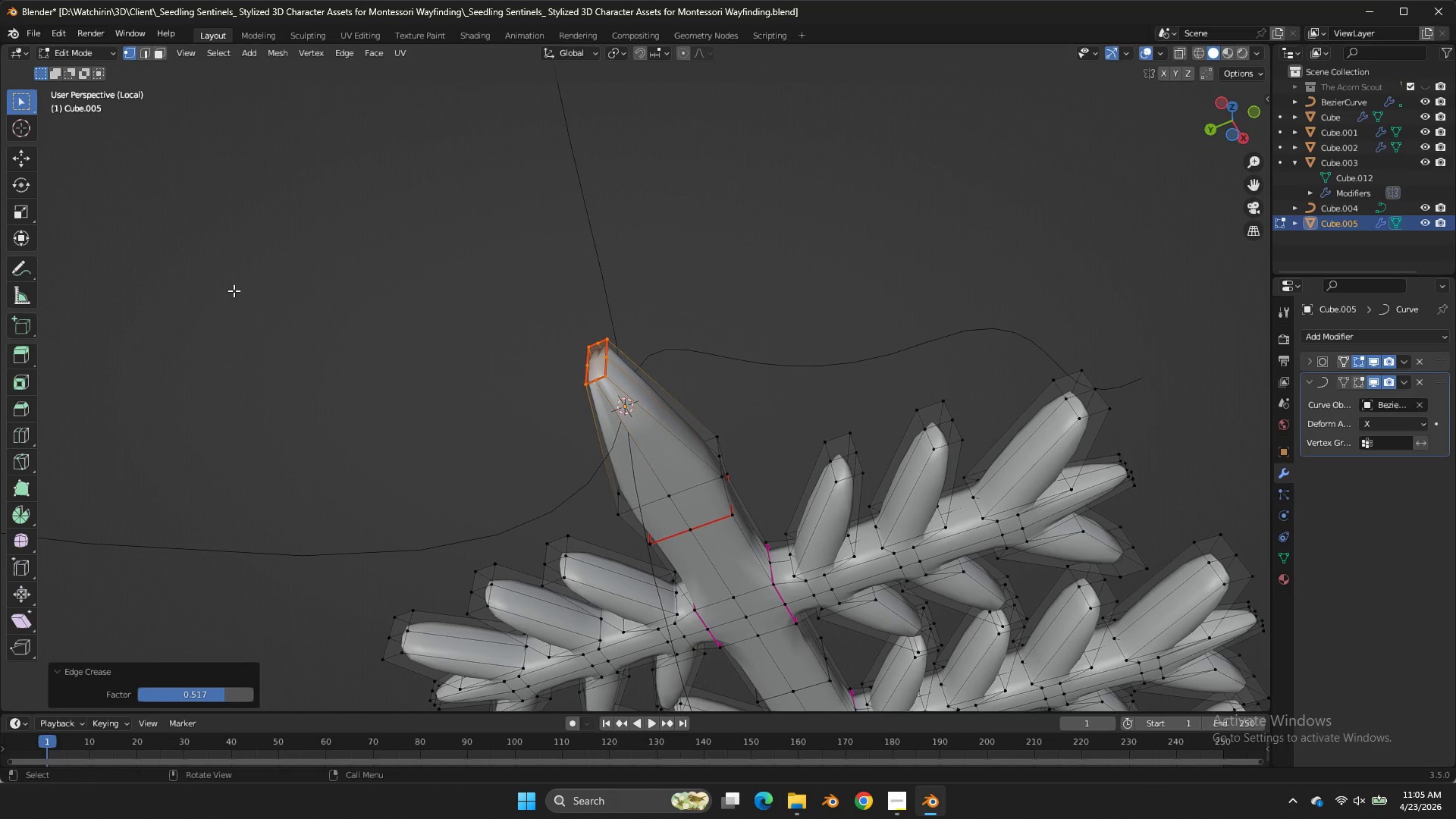 
left_click_drag(start_coordinate=[202, 289], to_coordinate=[207, 290])
 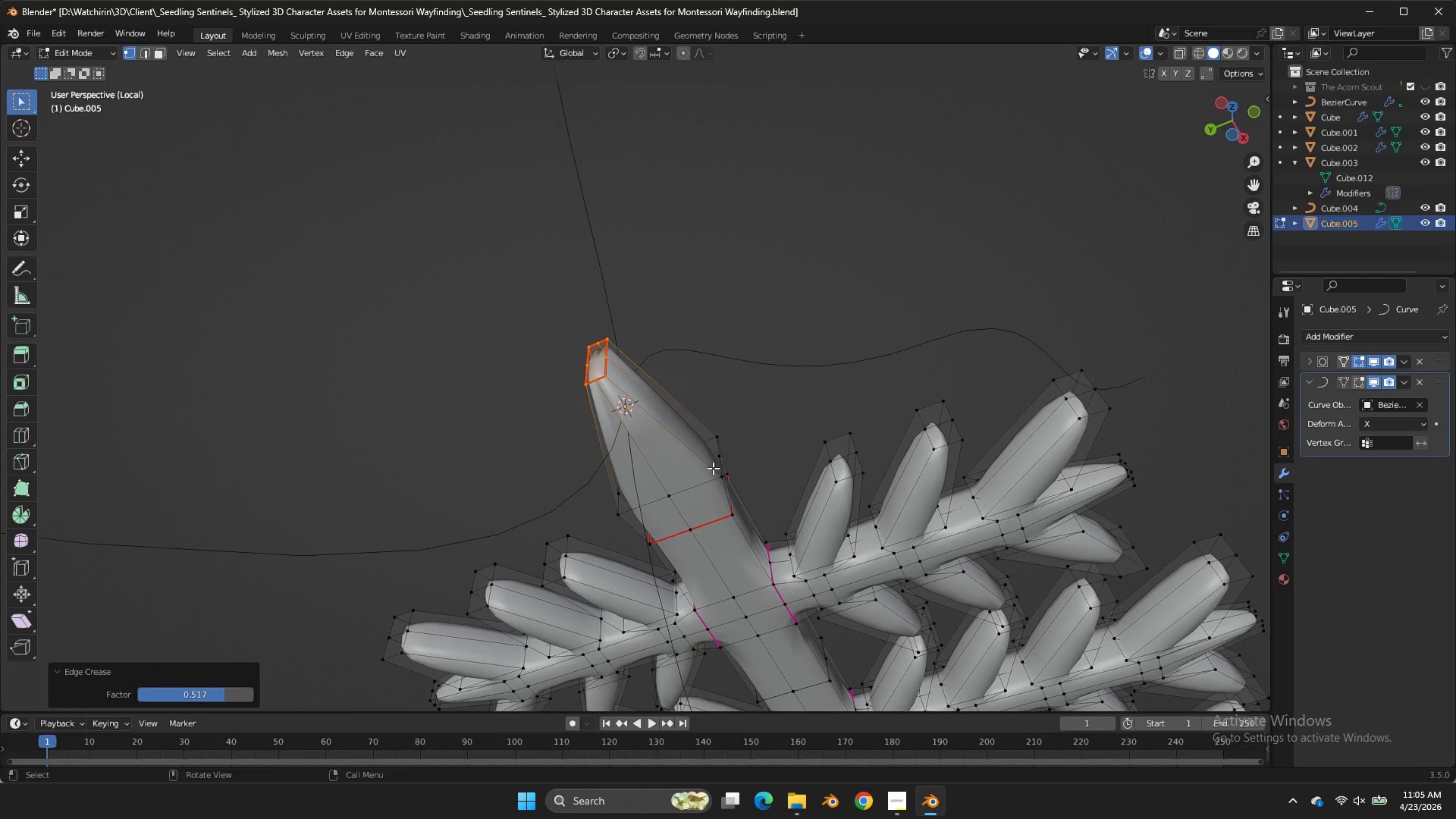 
key(Shift+E)
 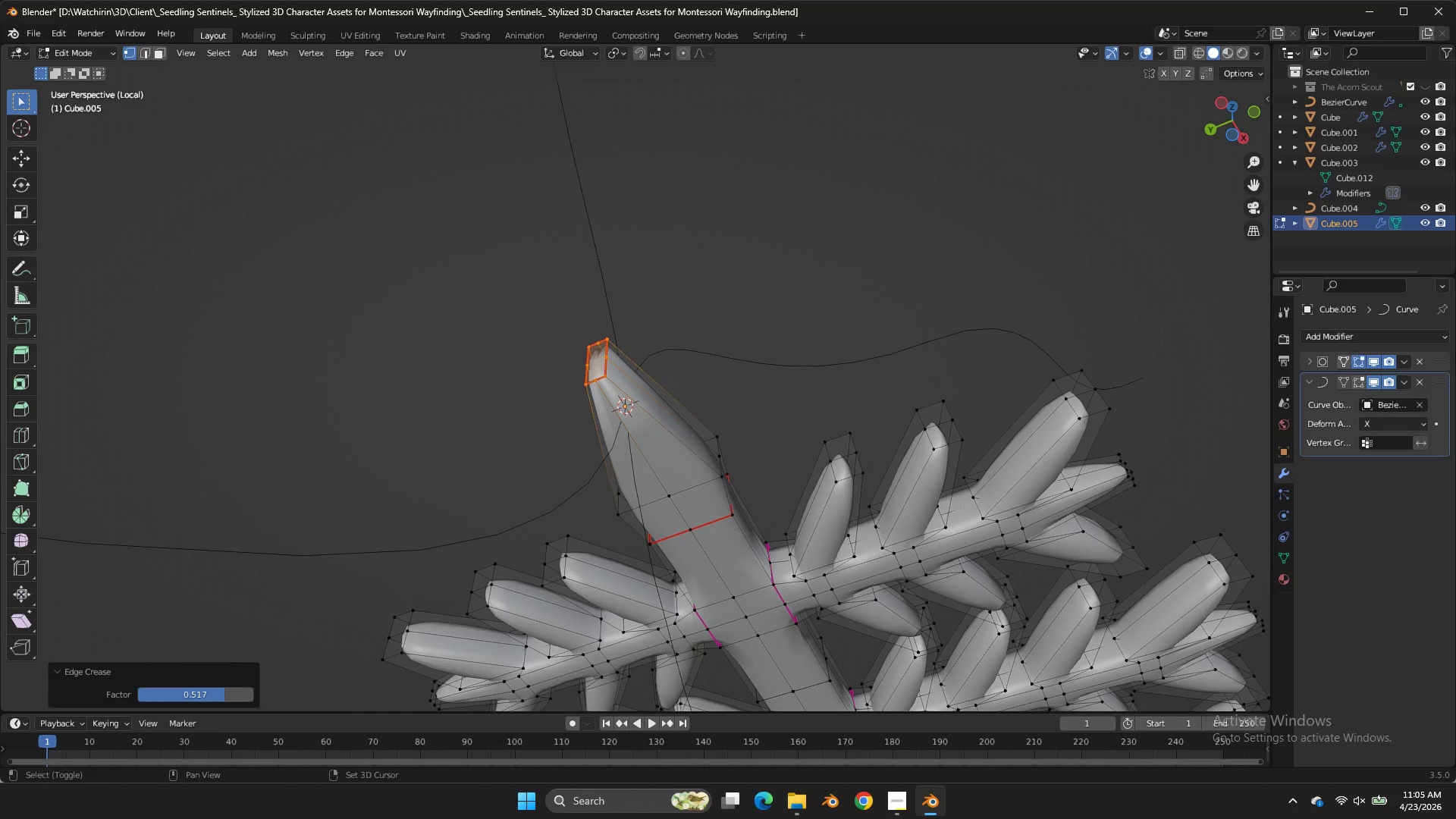 
double_click([1455, 369])
 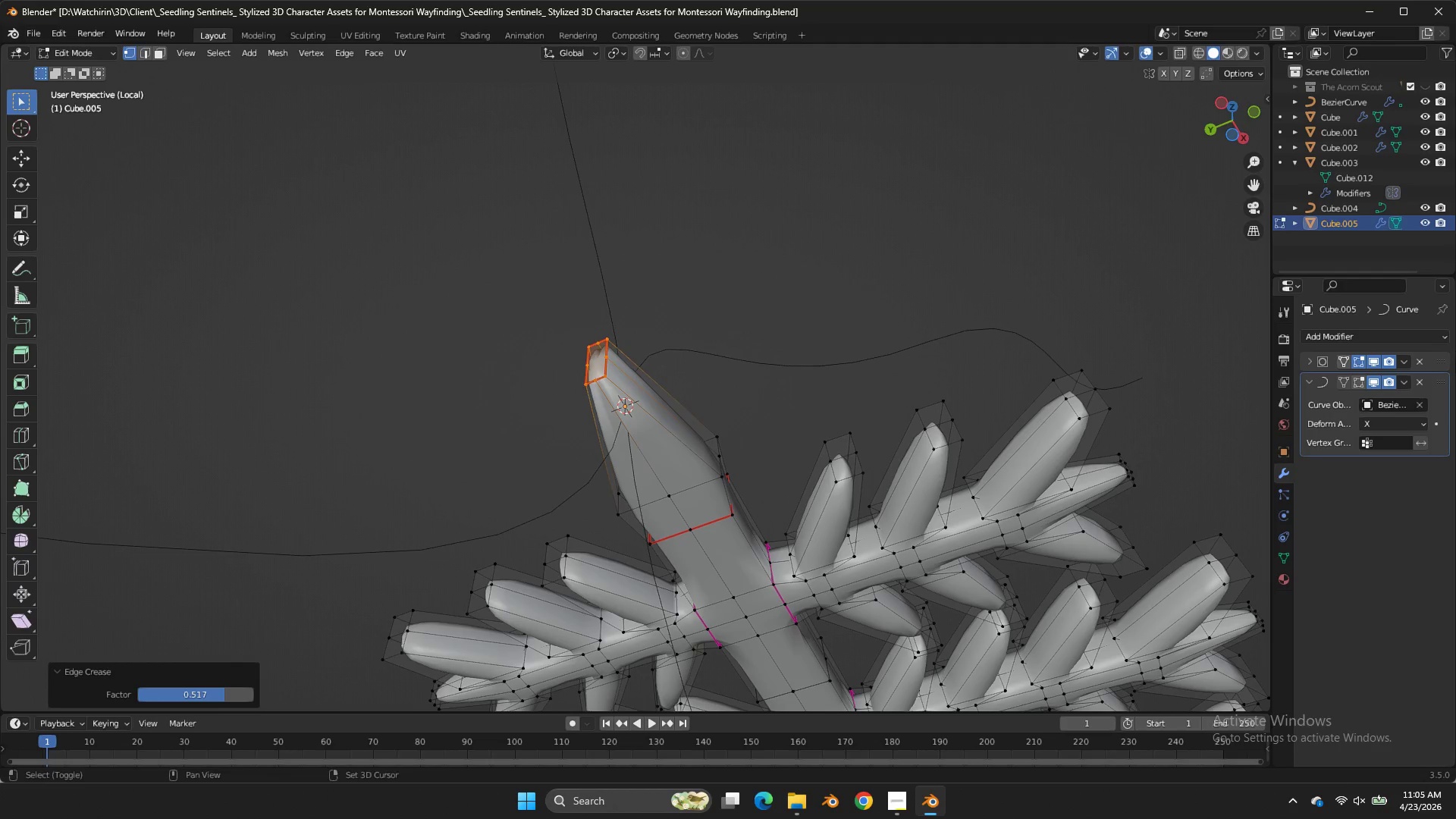 
left_click_drag(start_coordinate=[1455, 357], to_coordinate=[1455, 369])
 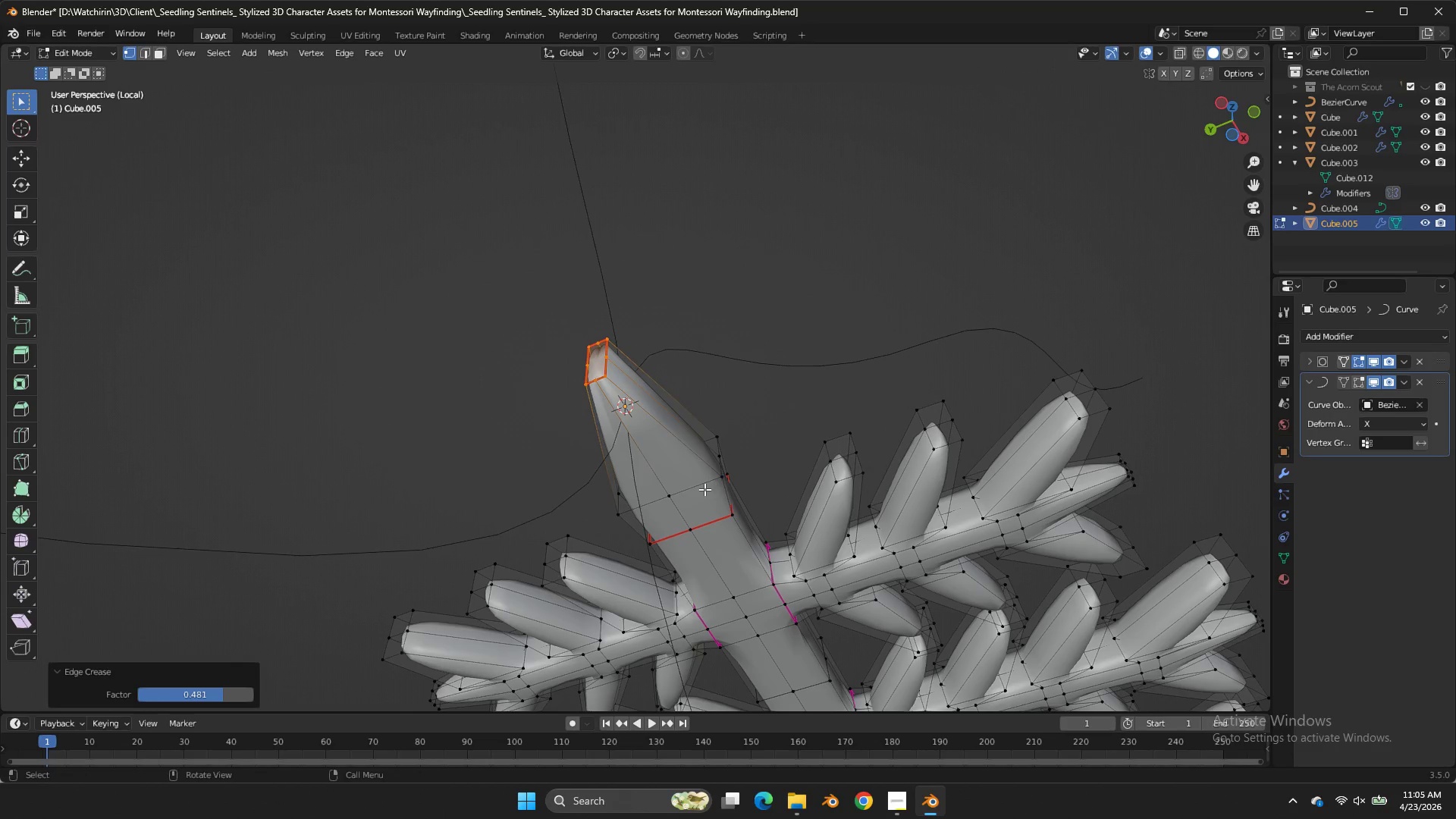 
hold_key(key=AltLeft, duration=0.77)
left_click([696, 486])
 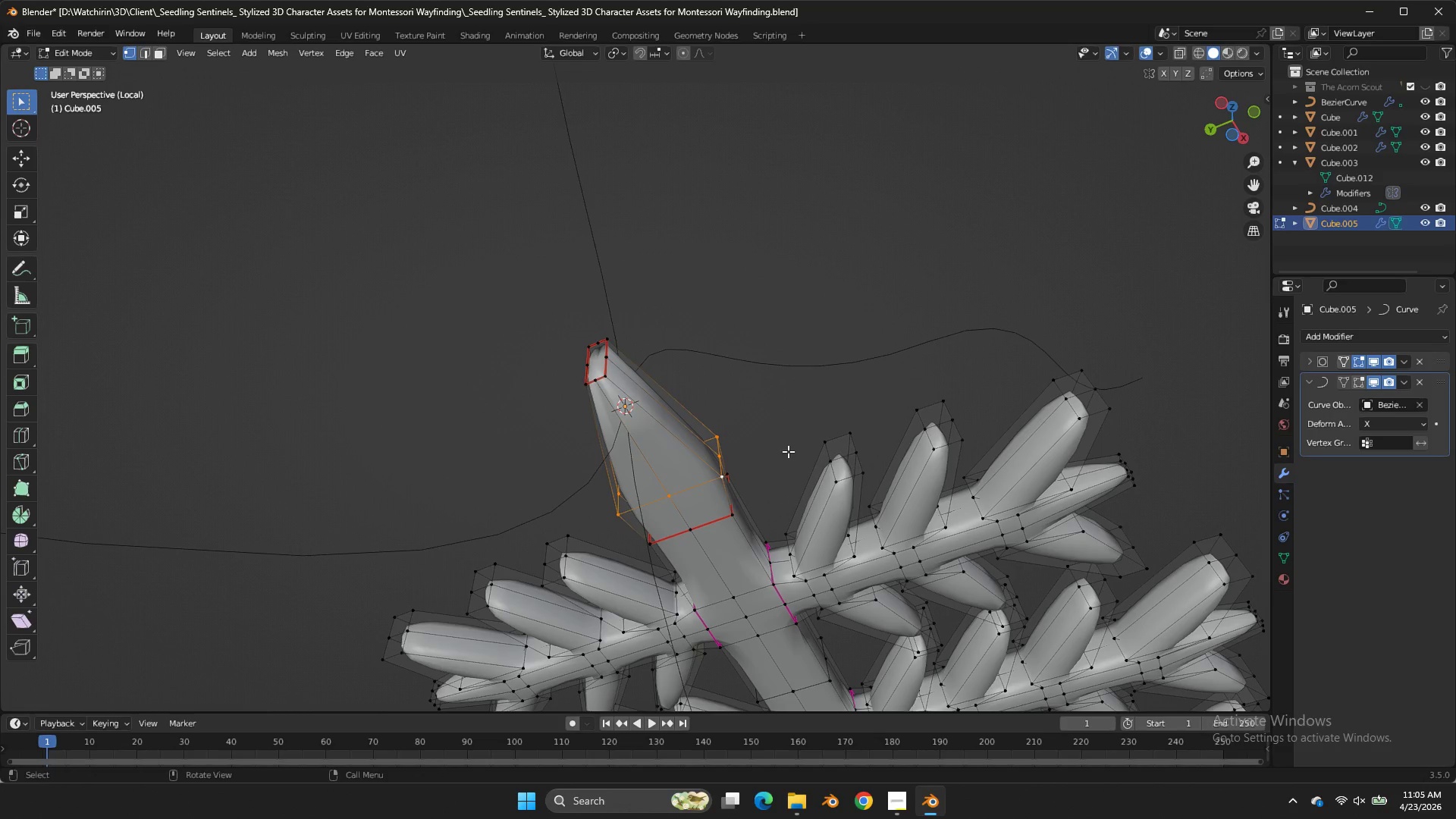 
type(SY)
 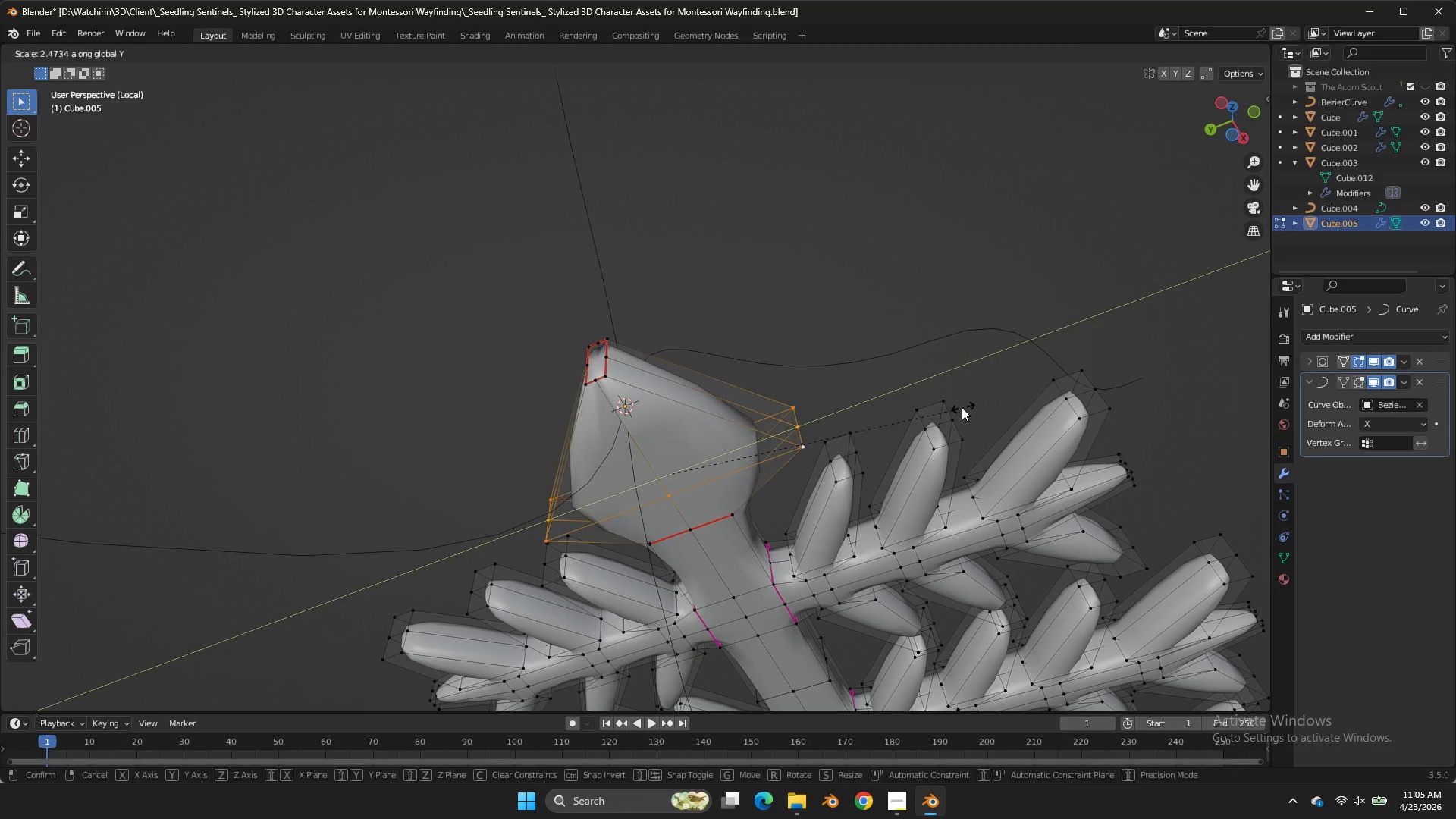 
right_click([961, 407])
 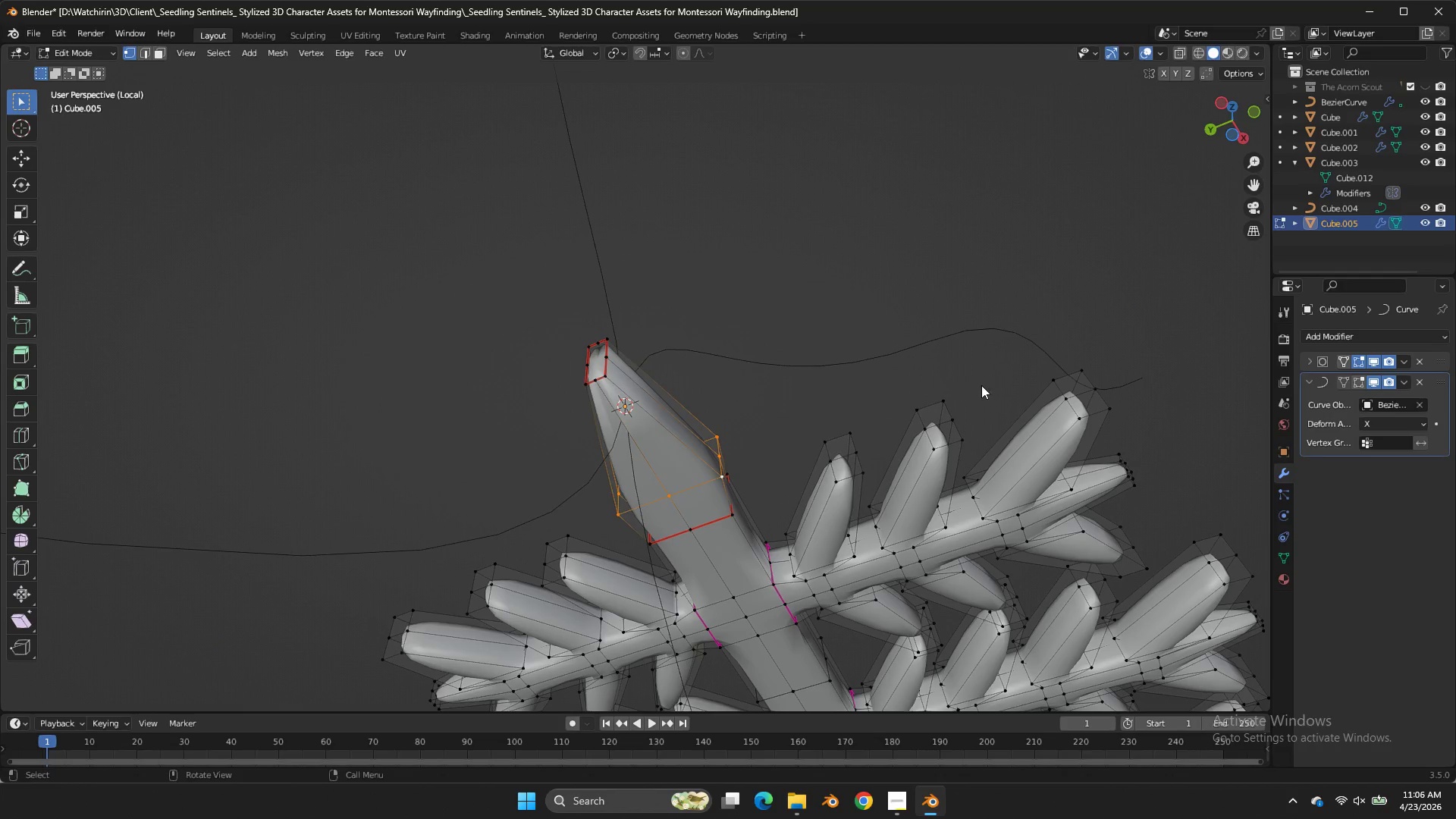 
key(S)
 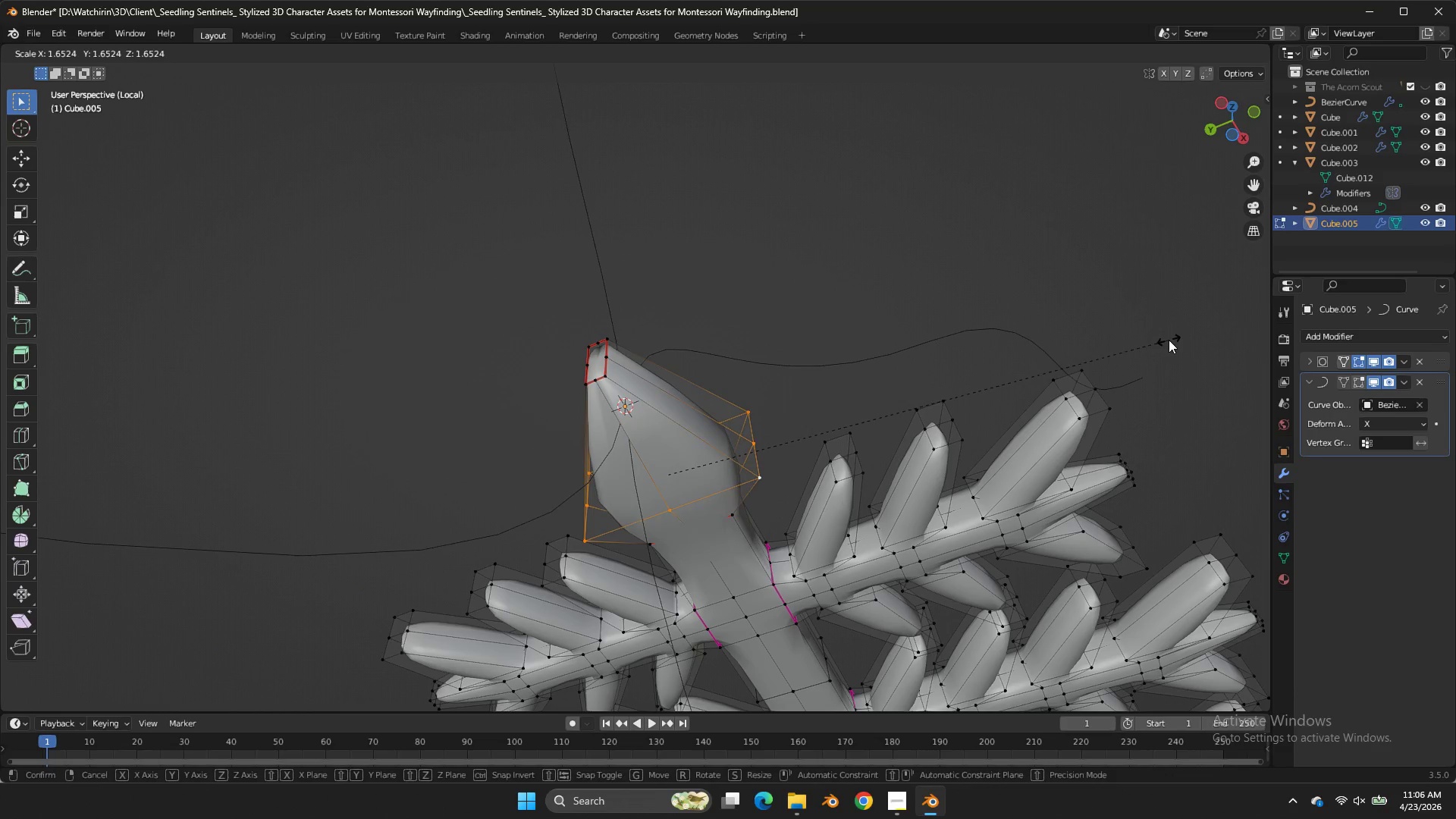 
right_click([1169, 340])
 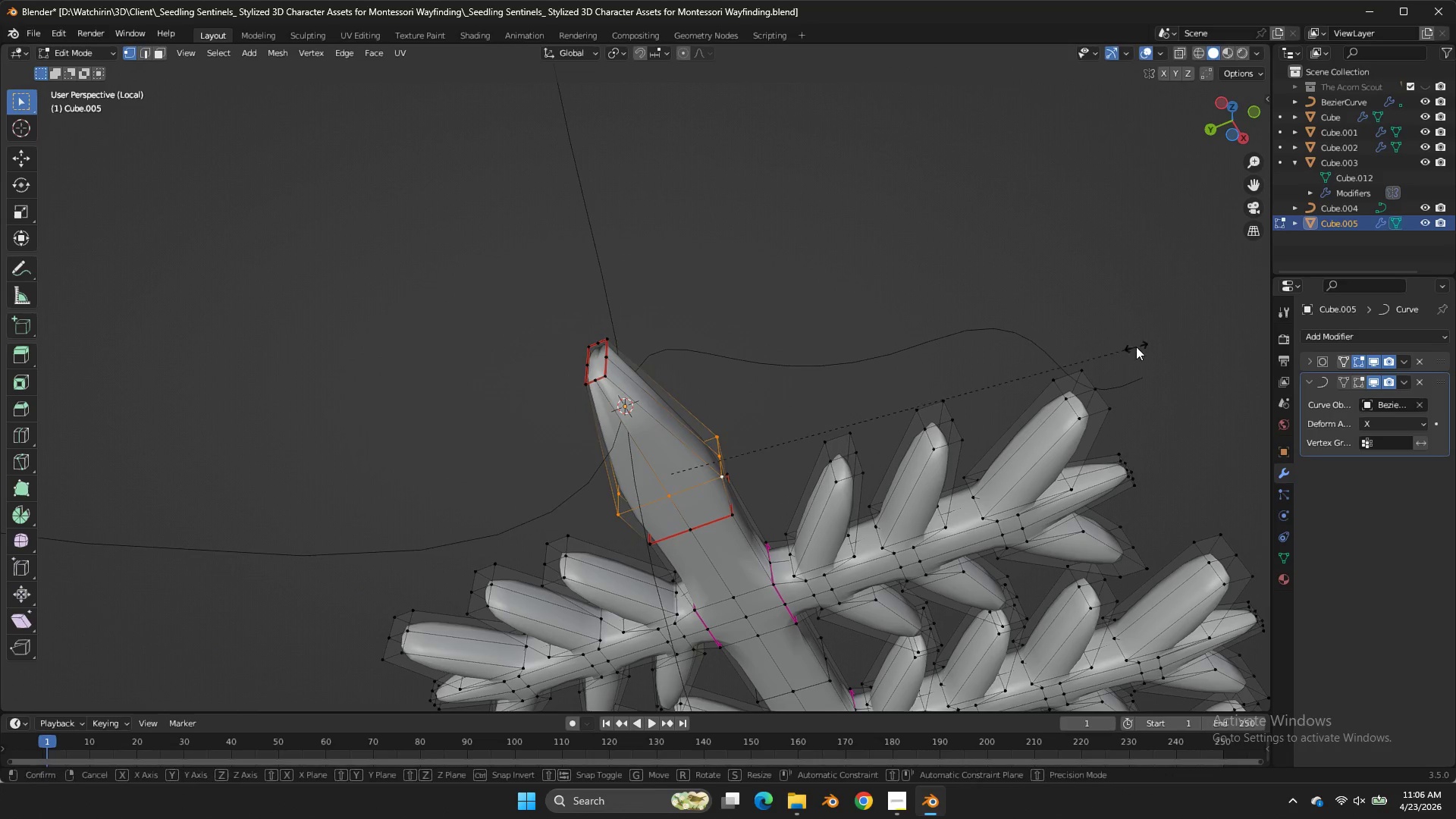 
type(SY)
key(Tab)
 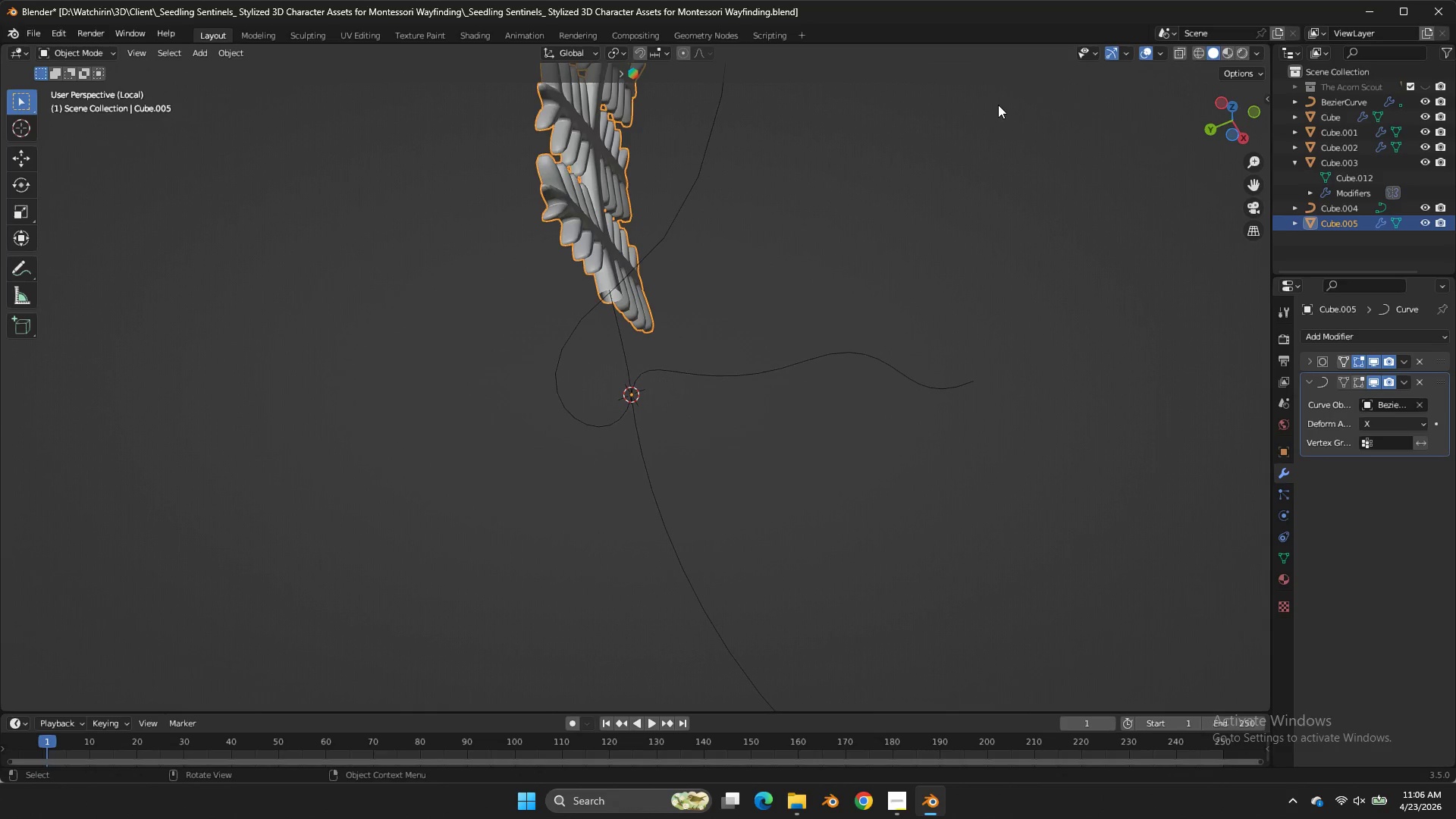 
scroll: coordinate [346, 313], scroll_direction: down, amount: 4.0
 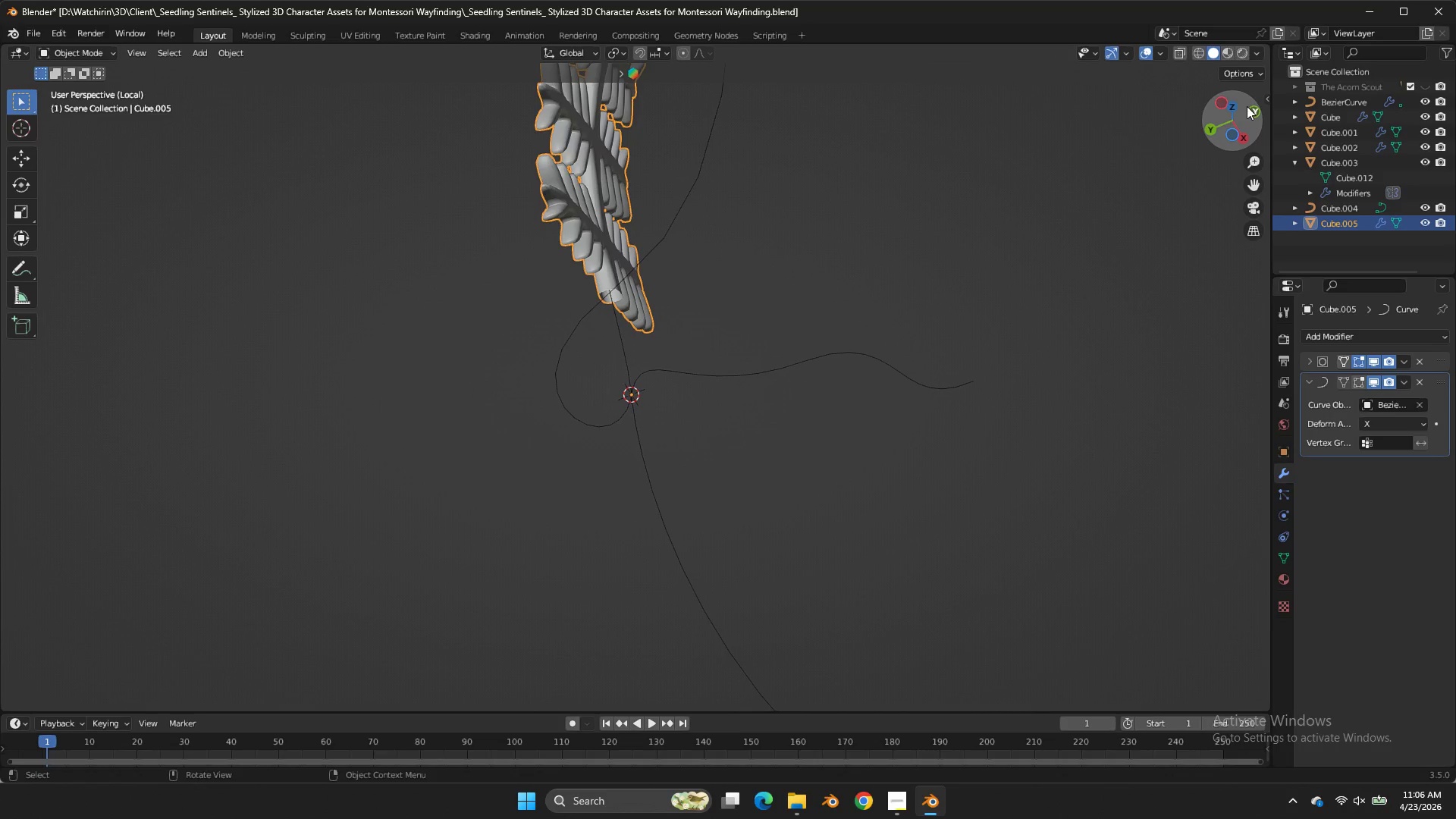 
left_click_drag(start_coordinate=[1247, 108], to_coordinate=[83, 253])
 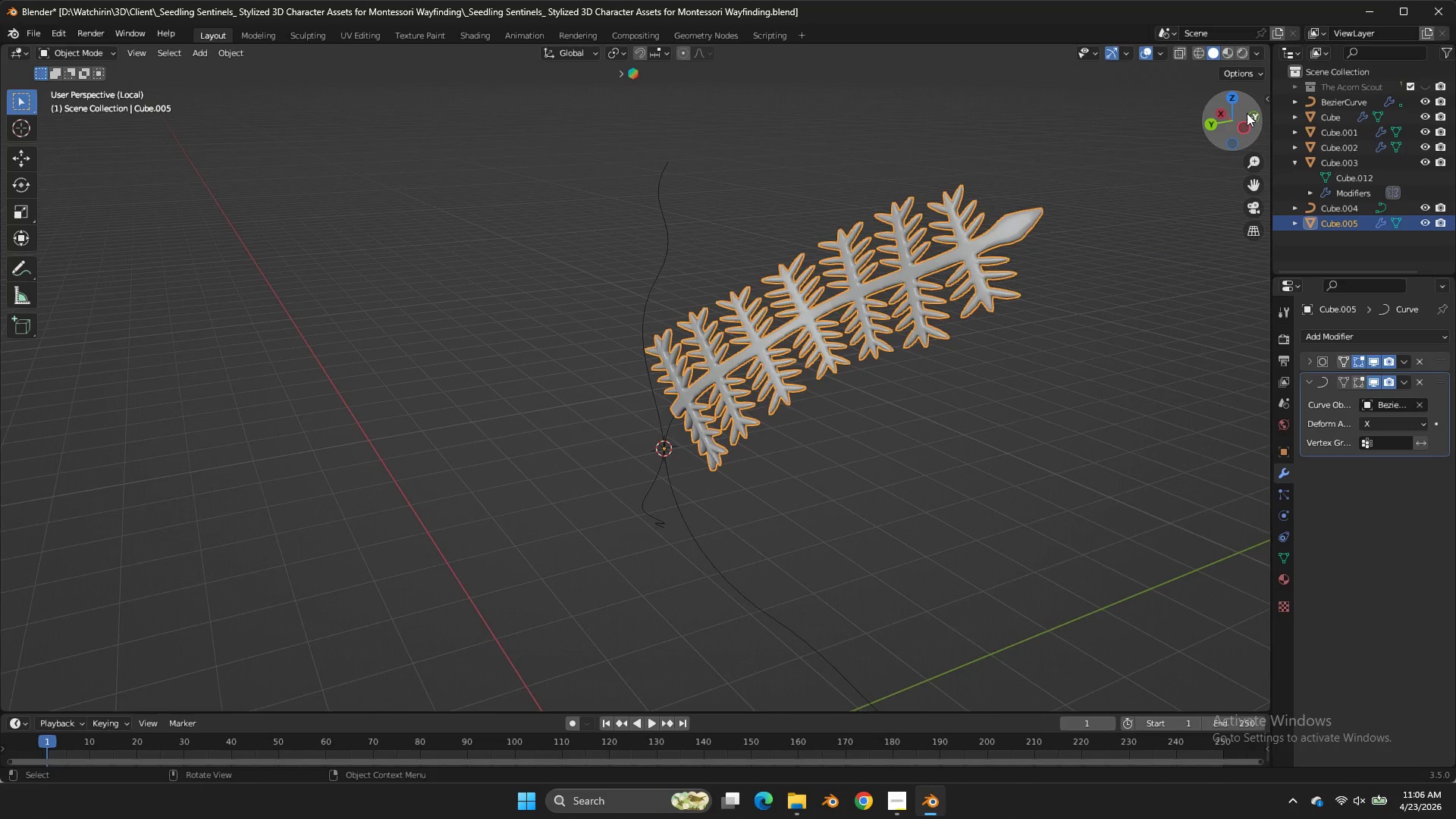 
left_click_drag(start_coordinate=[1247, 114], to_coordinate=[1241, 146])
 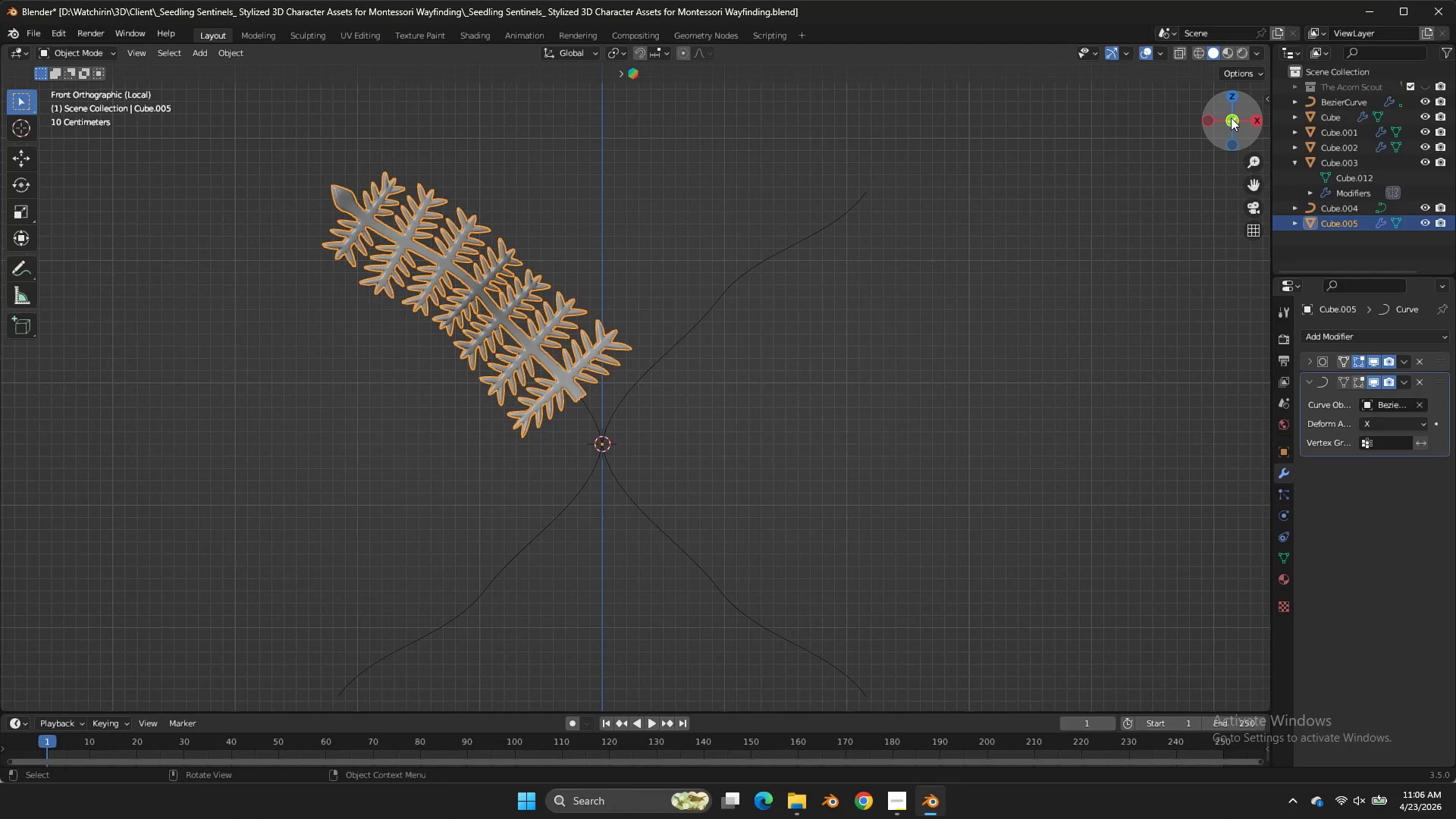 
scroll: coordinate [1247, 113], scroll_direction: down, amount: 4.0
 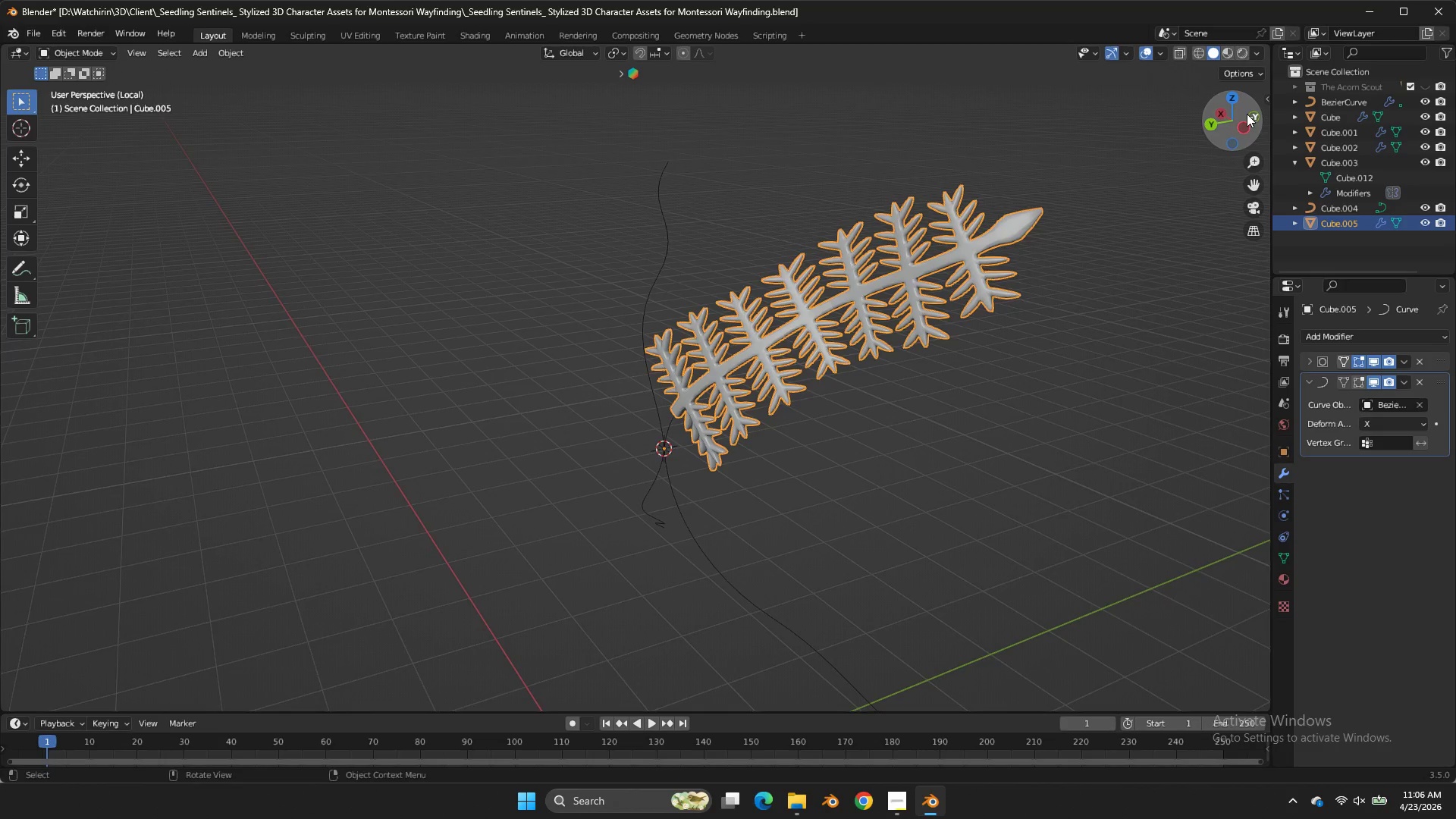 
left_click([1243, 117])
 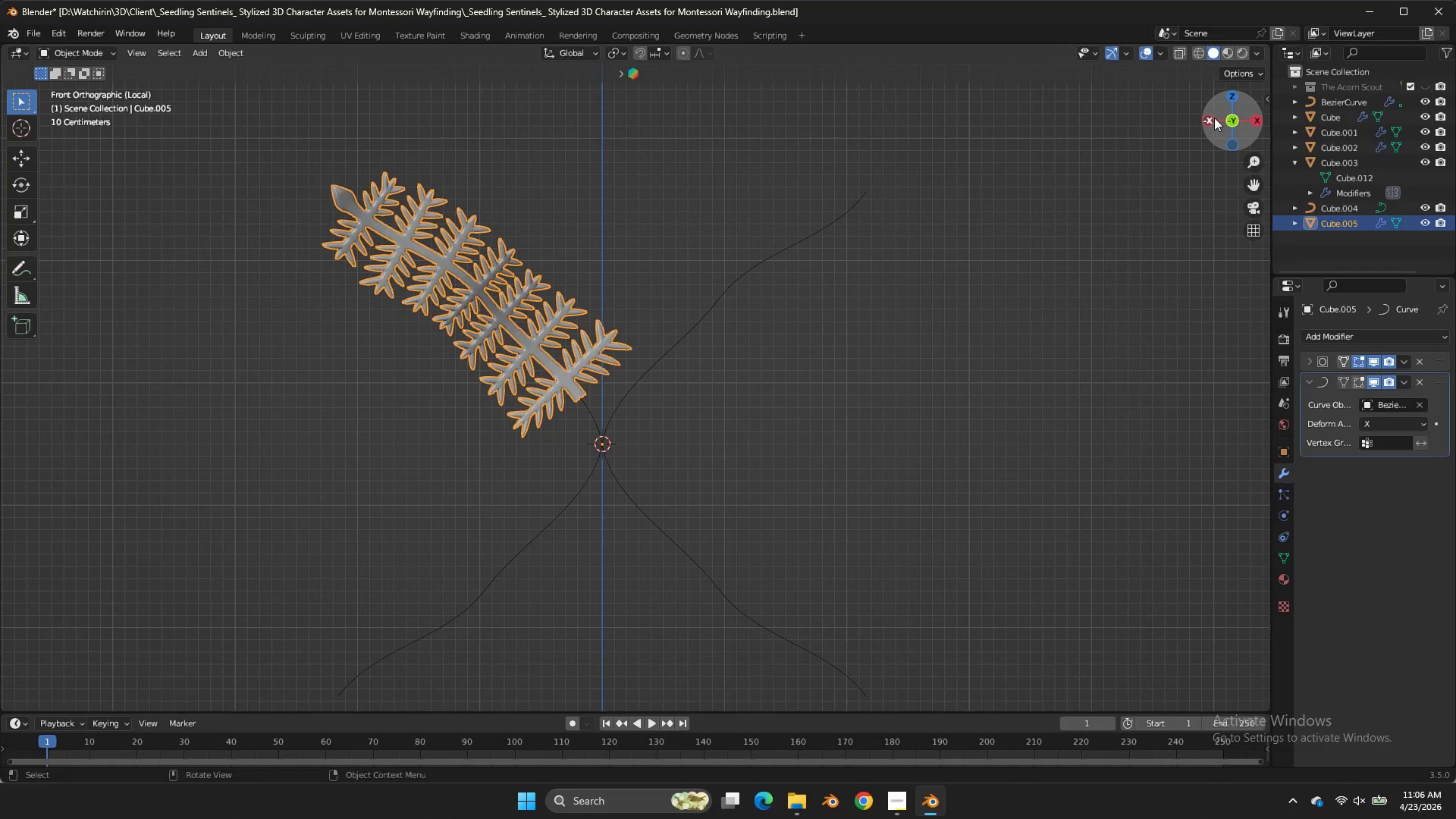 
double_click([1213, 118])
 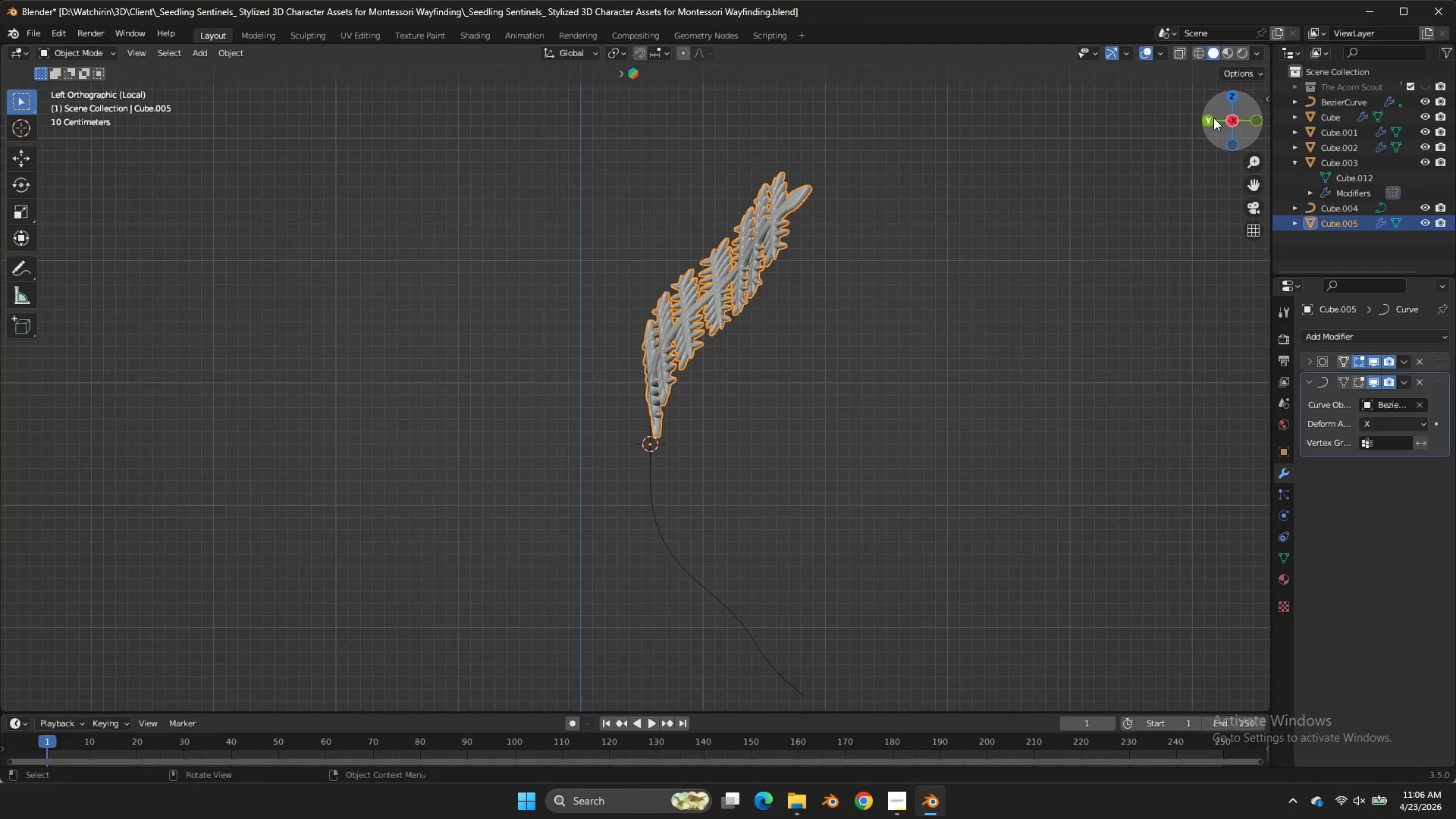 
triple_click([1213, 118])
 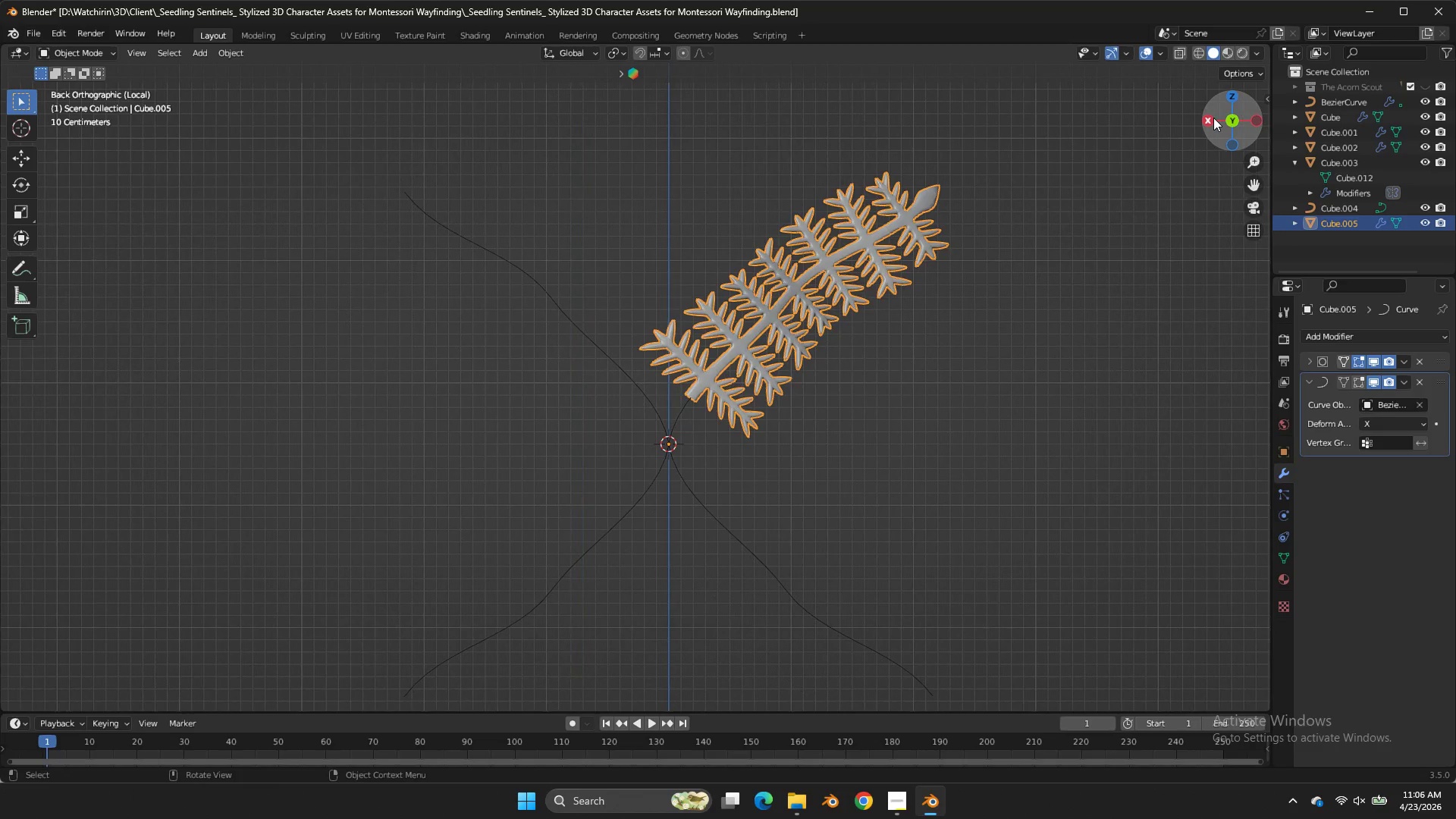 
key(Control+S)
 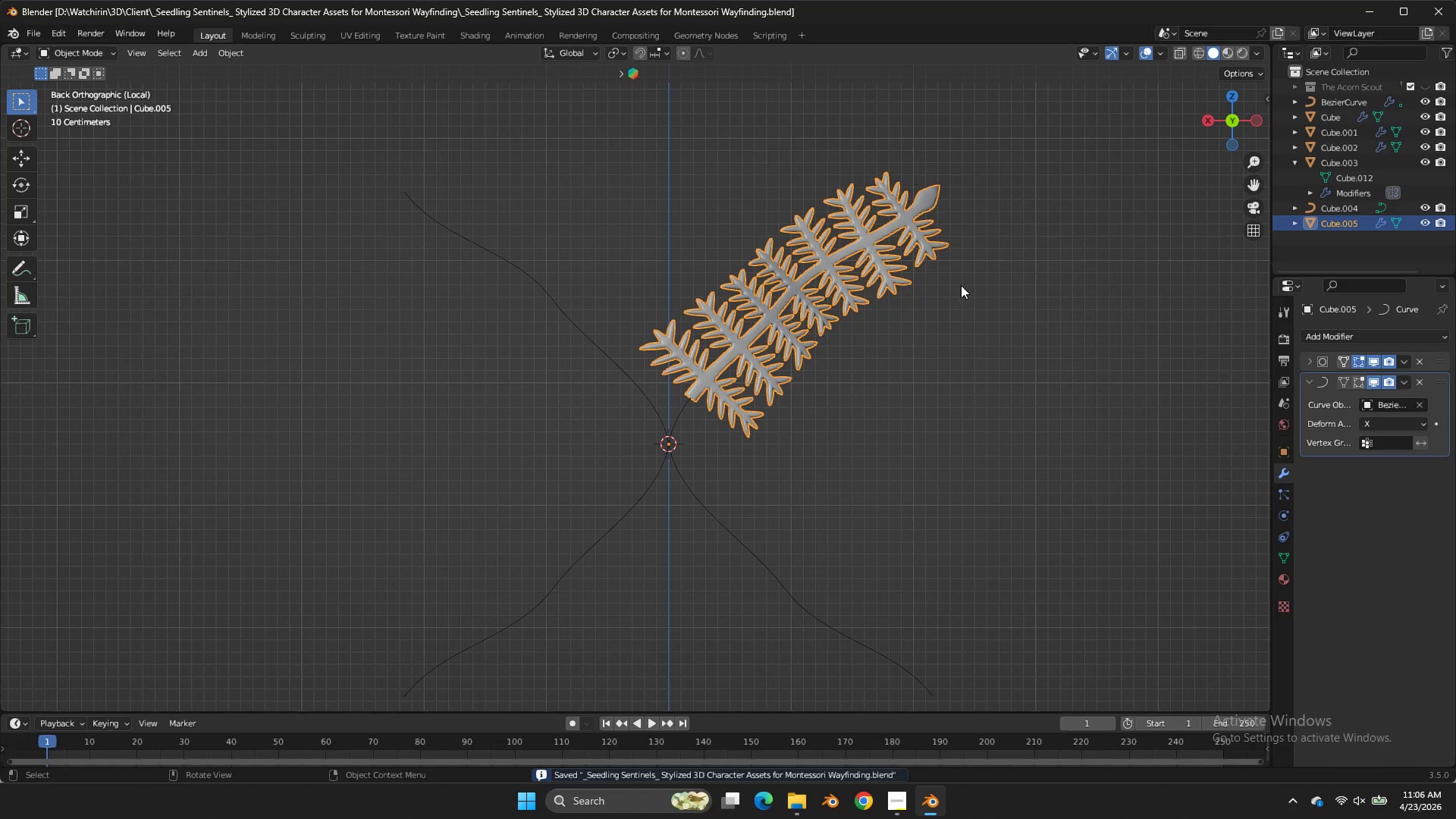 
double_click([943, 289])
 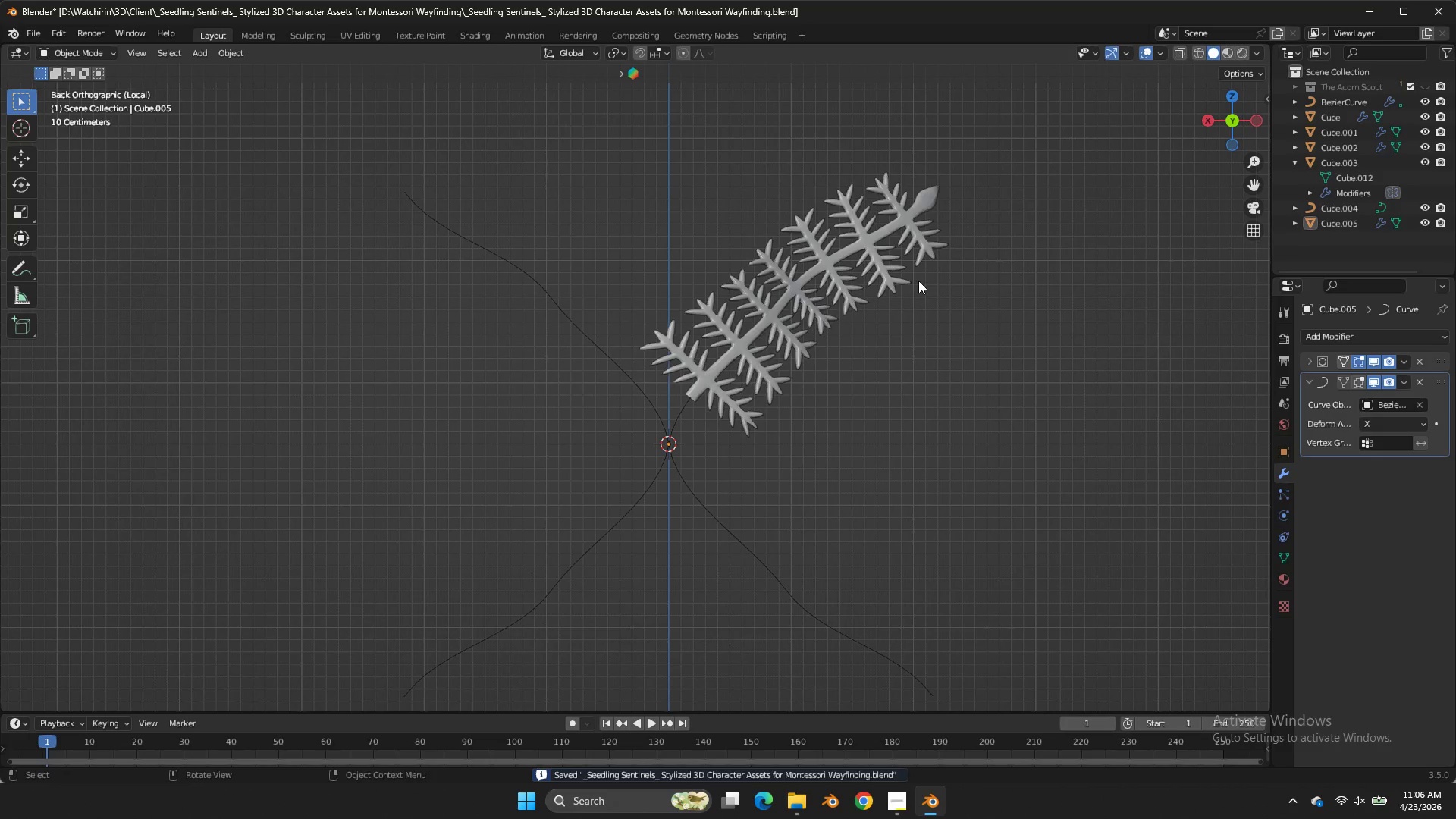 
triple_click([918, 281])
 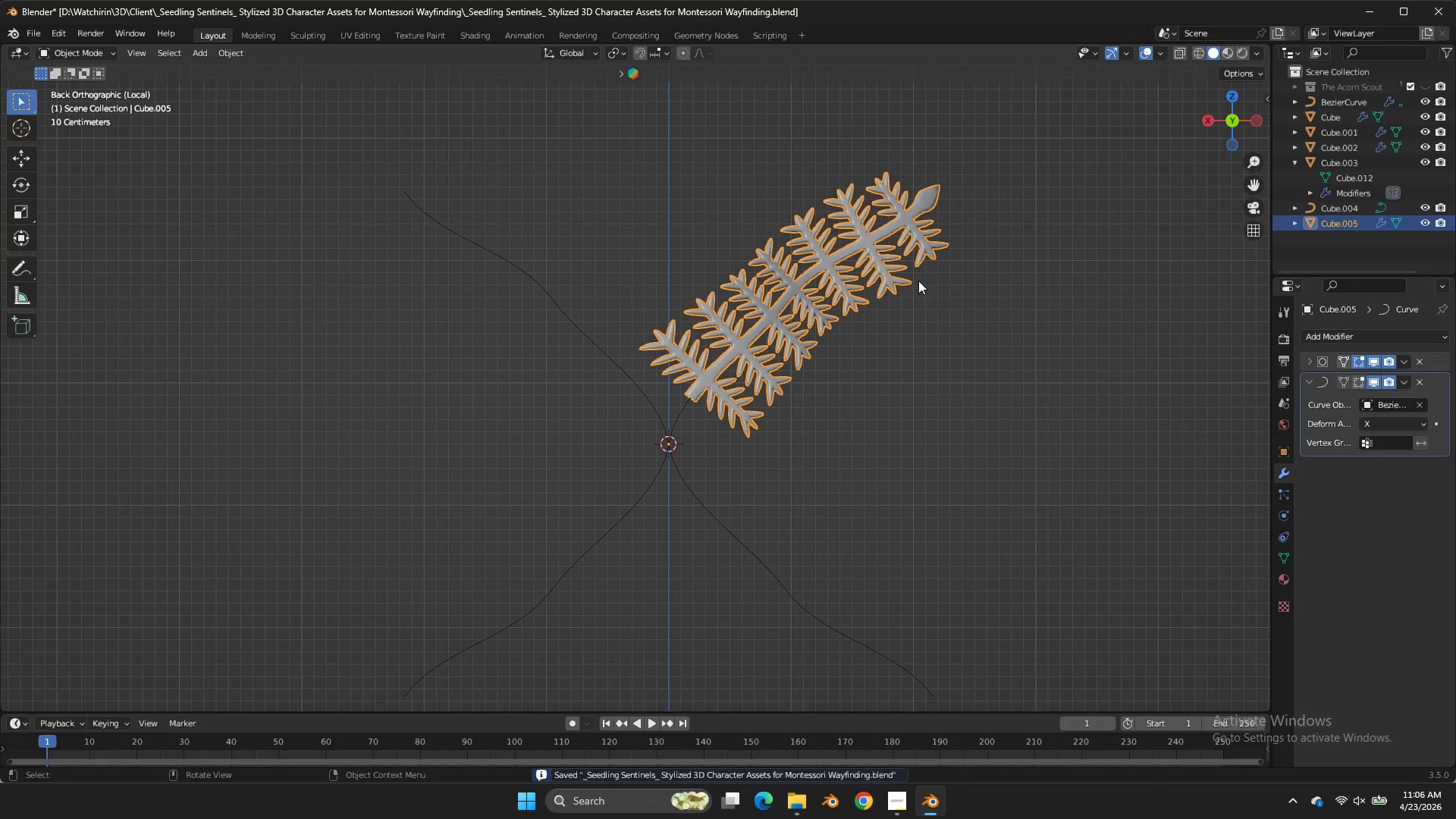 
triple_click([918, 281])
 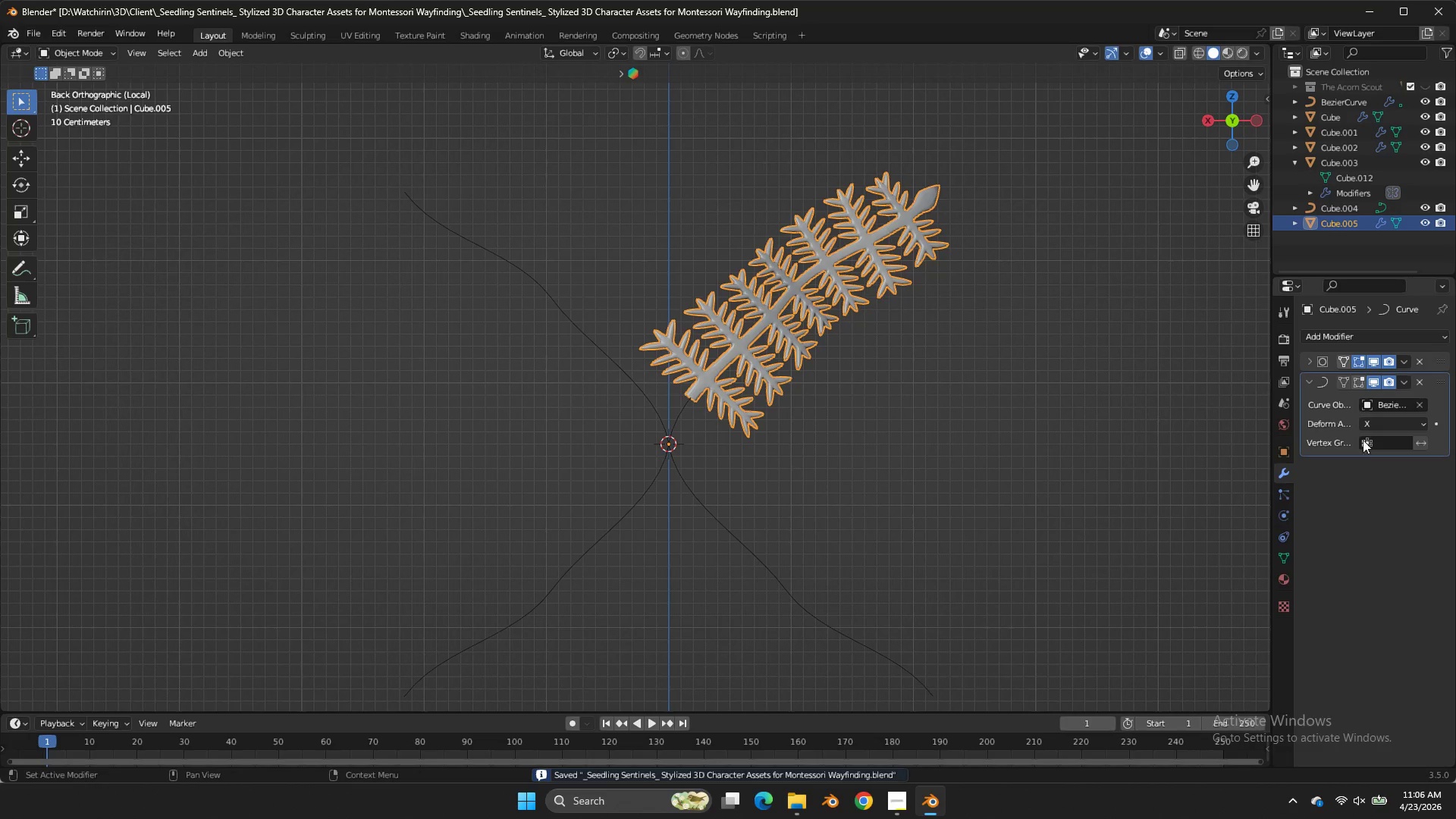 
key(Control+A)
 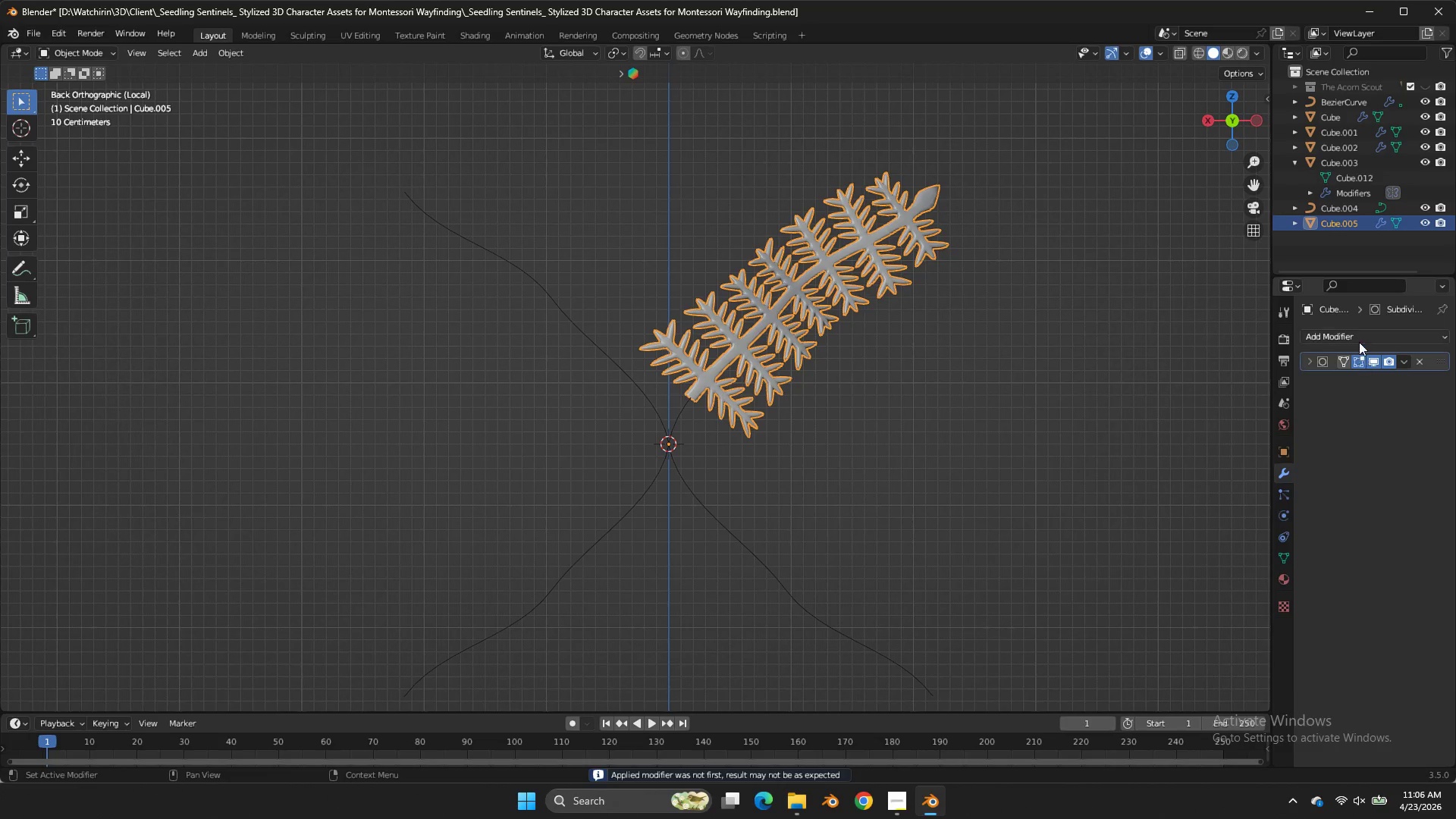 
left_click([1359, 342])
 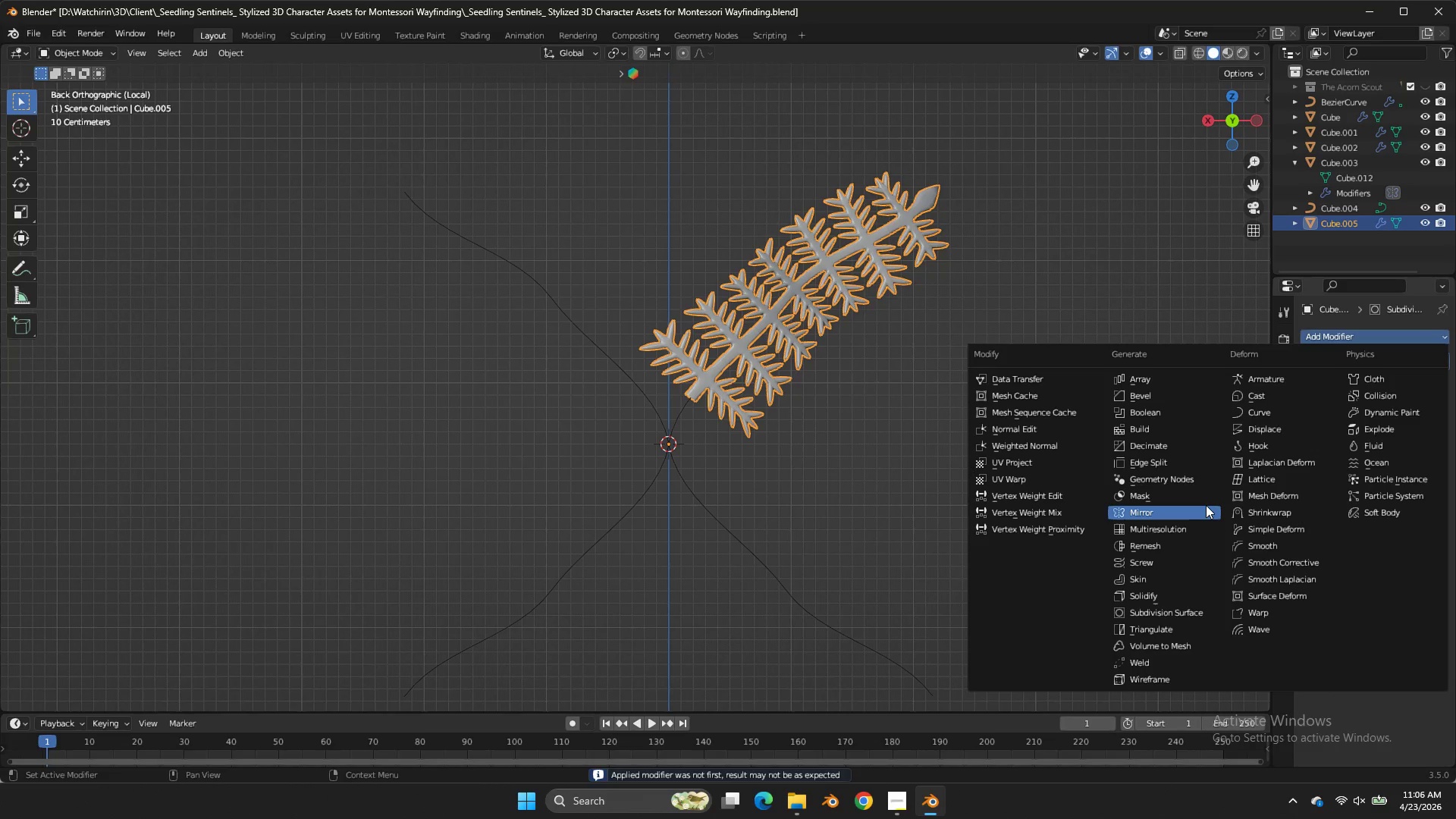 
double_click([1206, 505])
 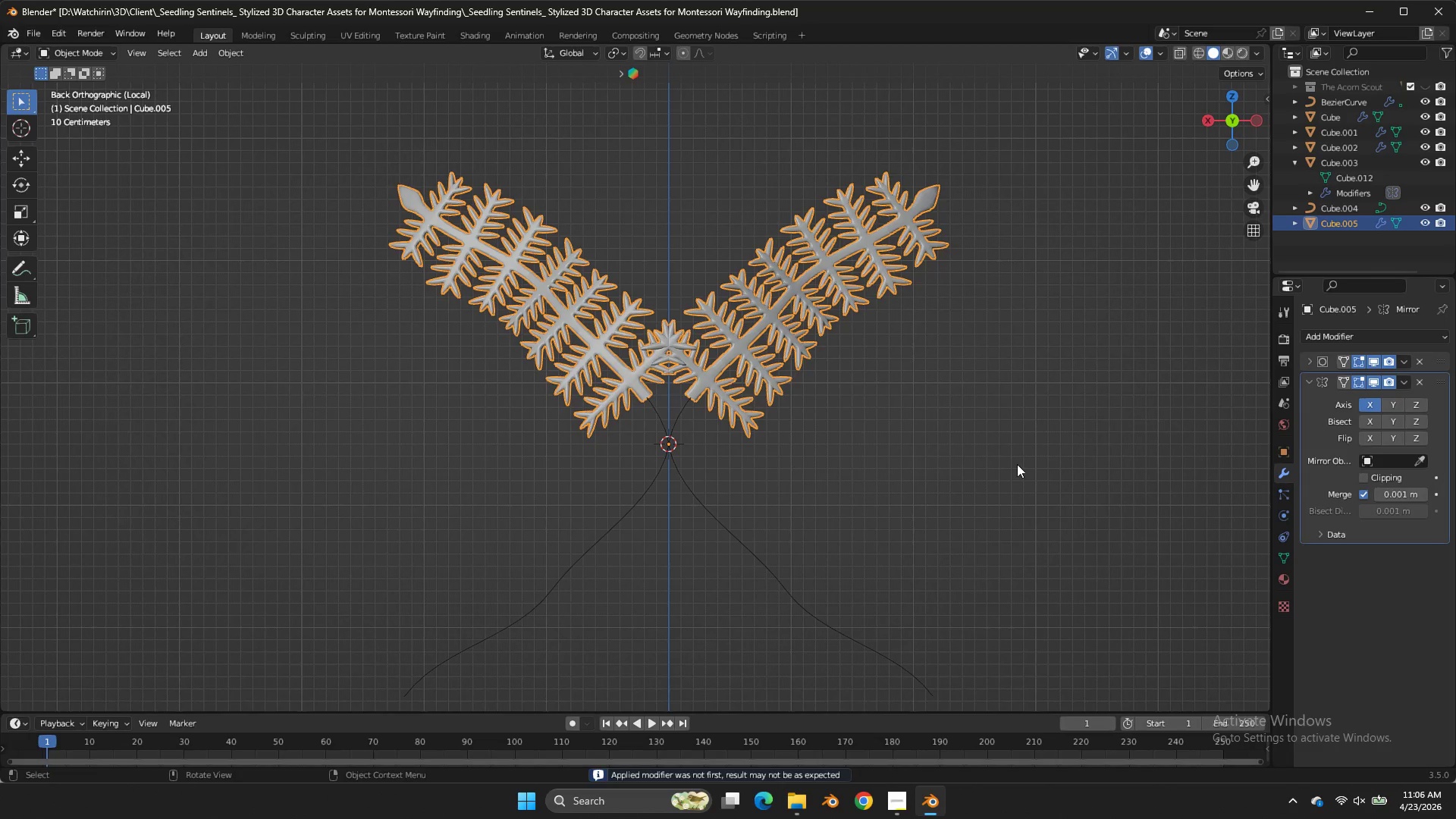 
scroll: coordinate [1016, 464], scroll_direction: up, amount: 2.0
 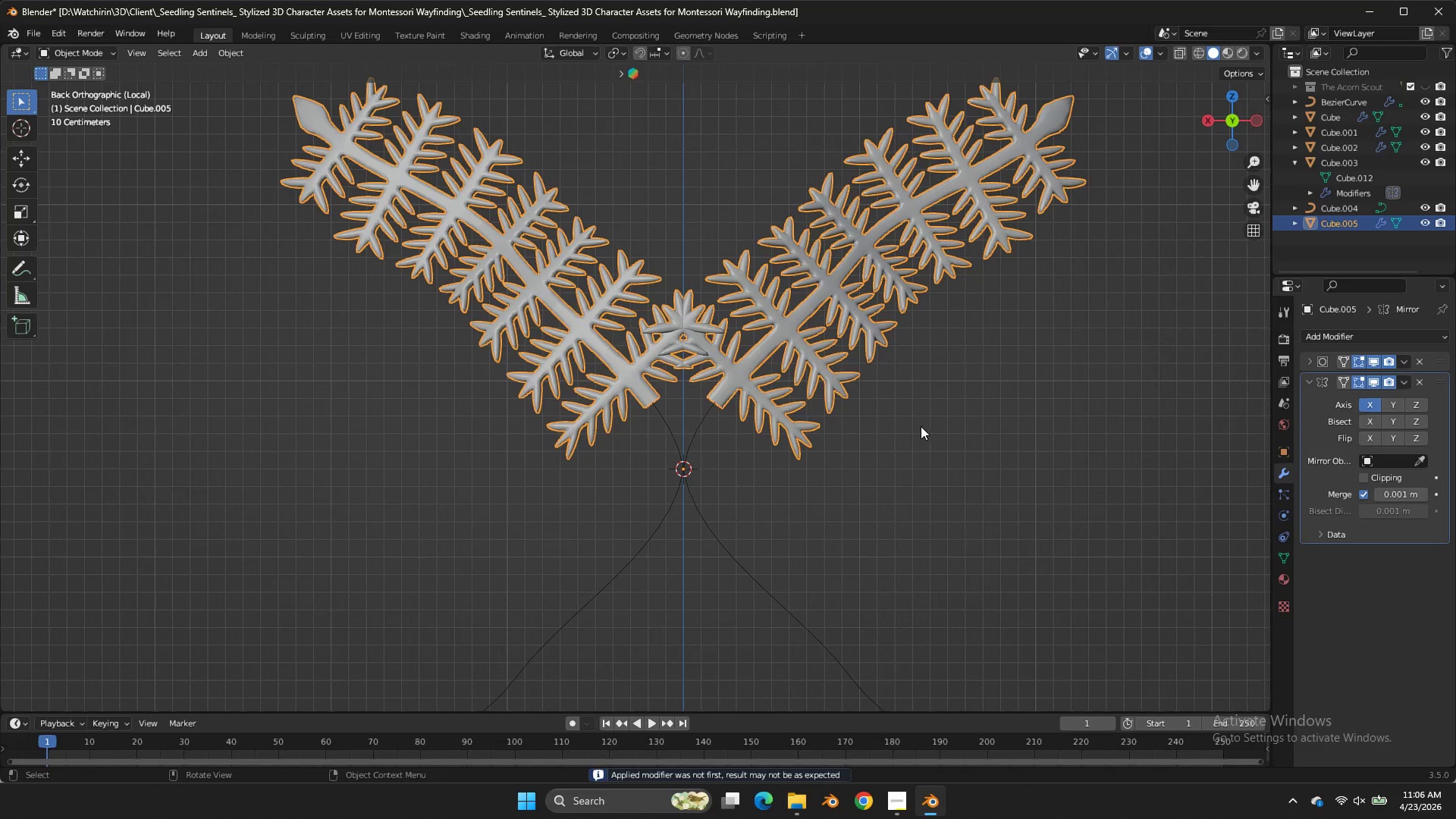 
key(Tab)
 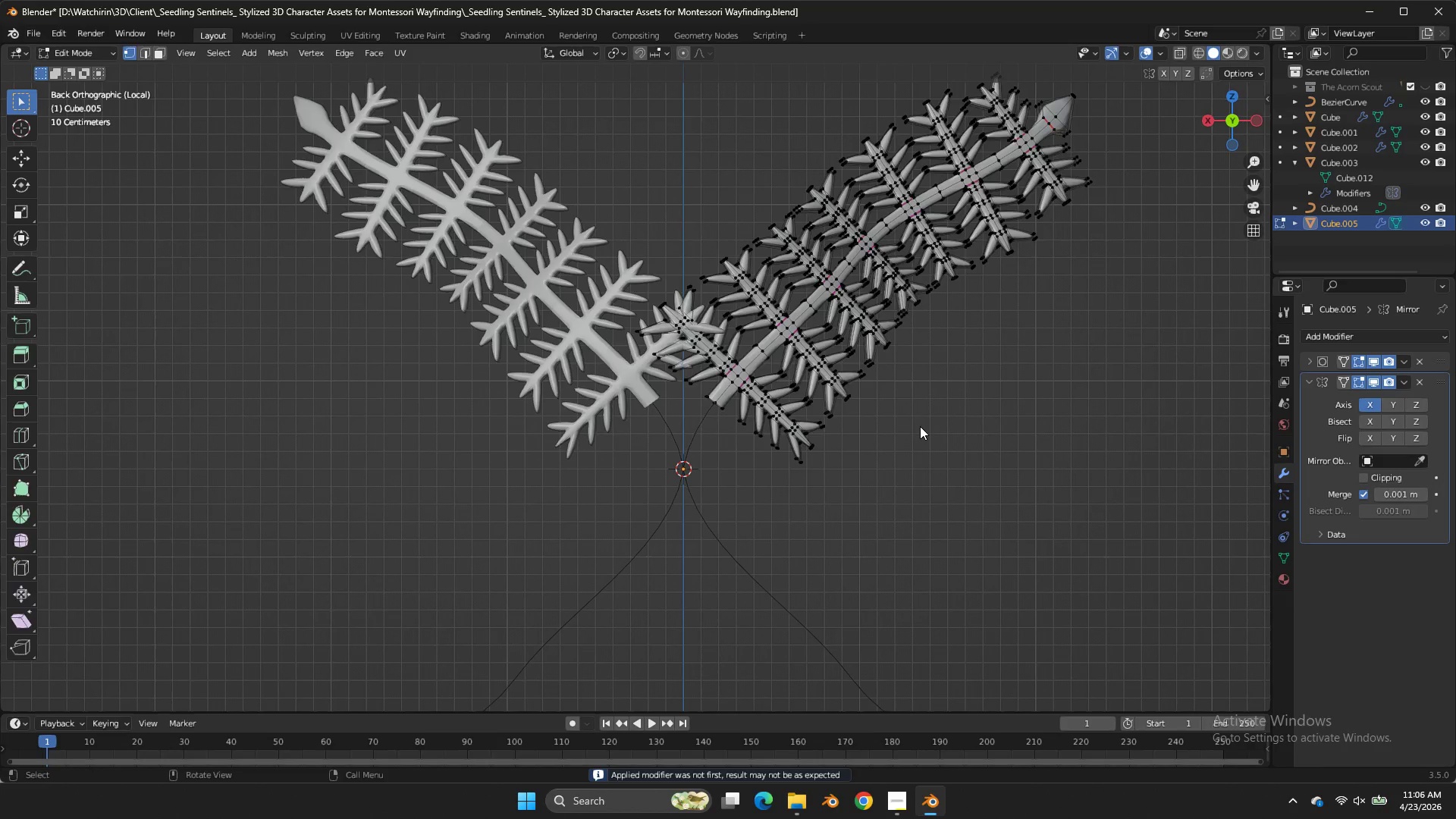 
key(Tab)
 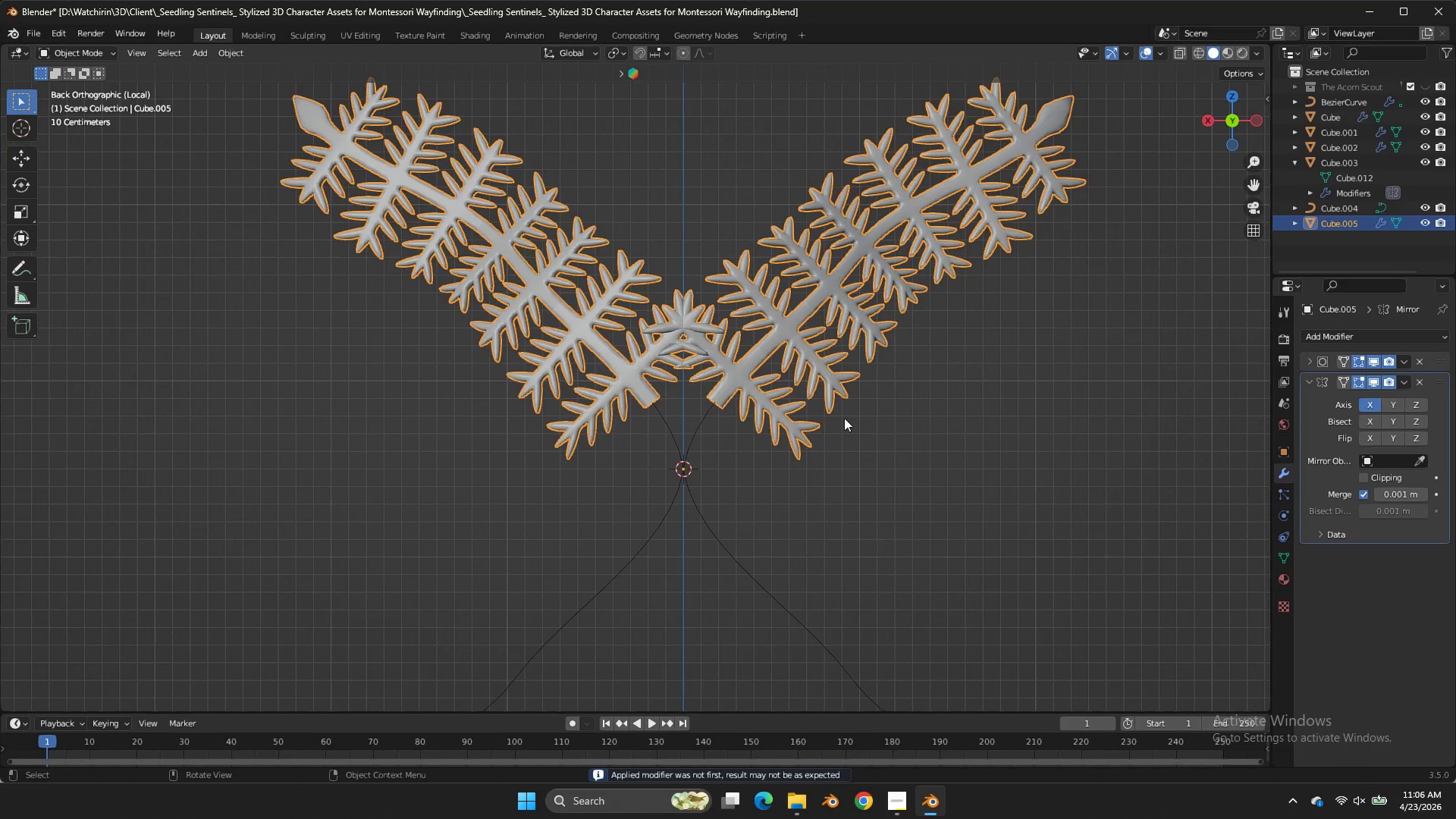 
key(Tab)
 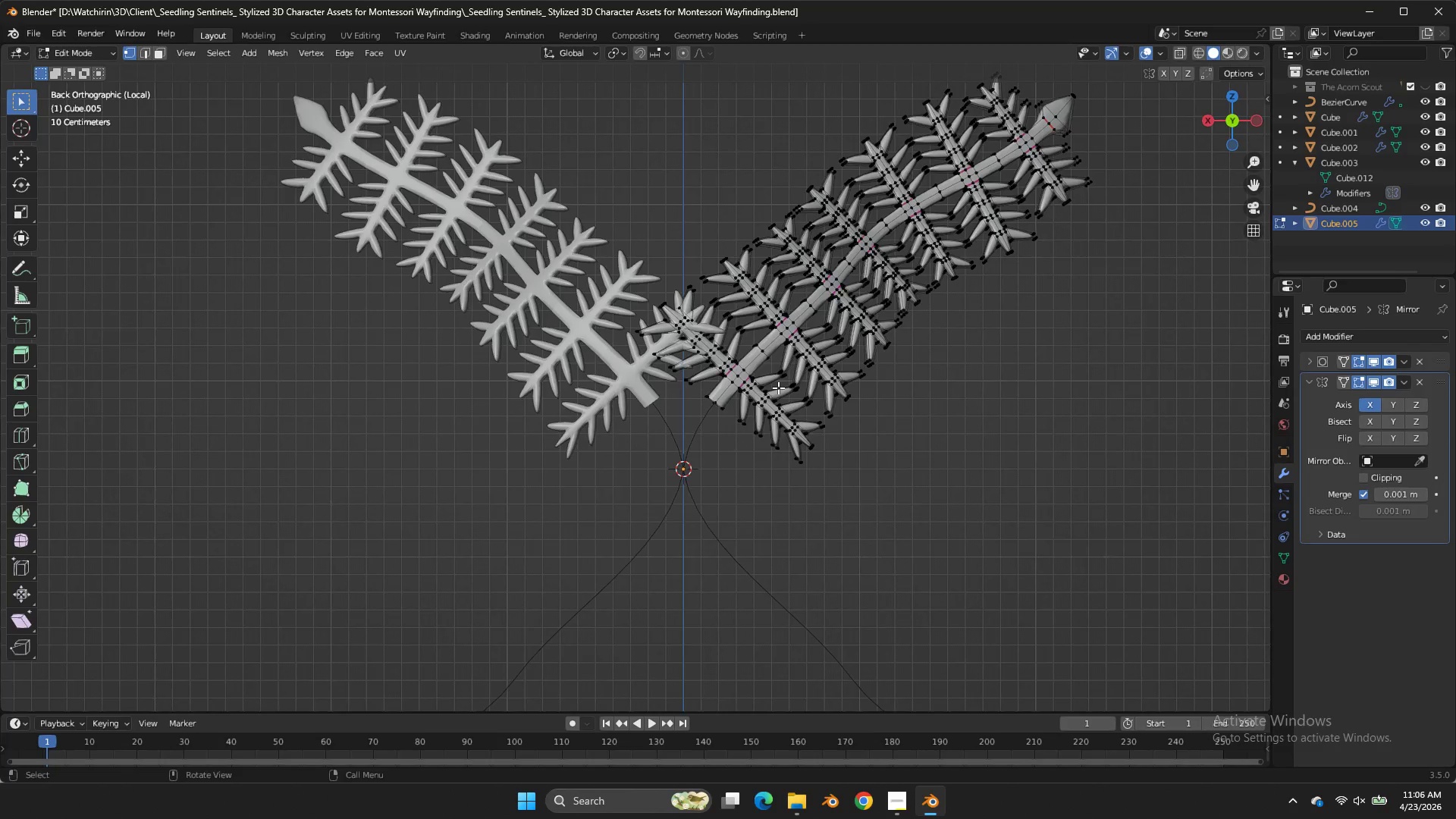 
left_click([814, 353])
 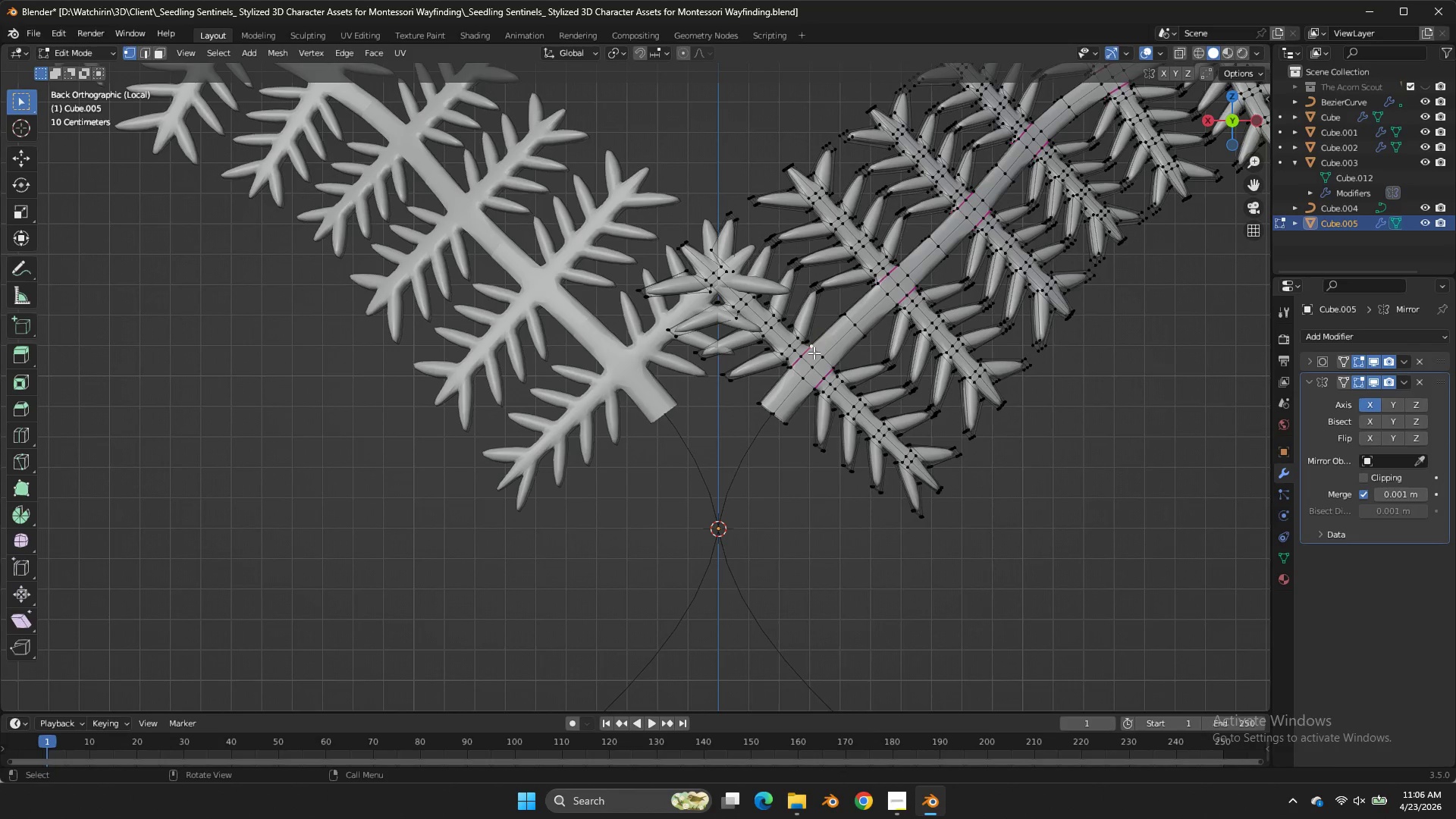 
scroll: coordinate [778, 388], scroll_direction: up, amount: 3.0
 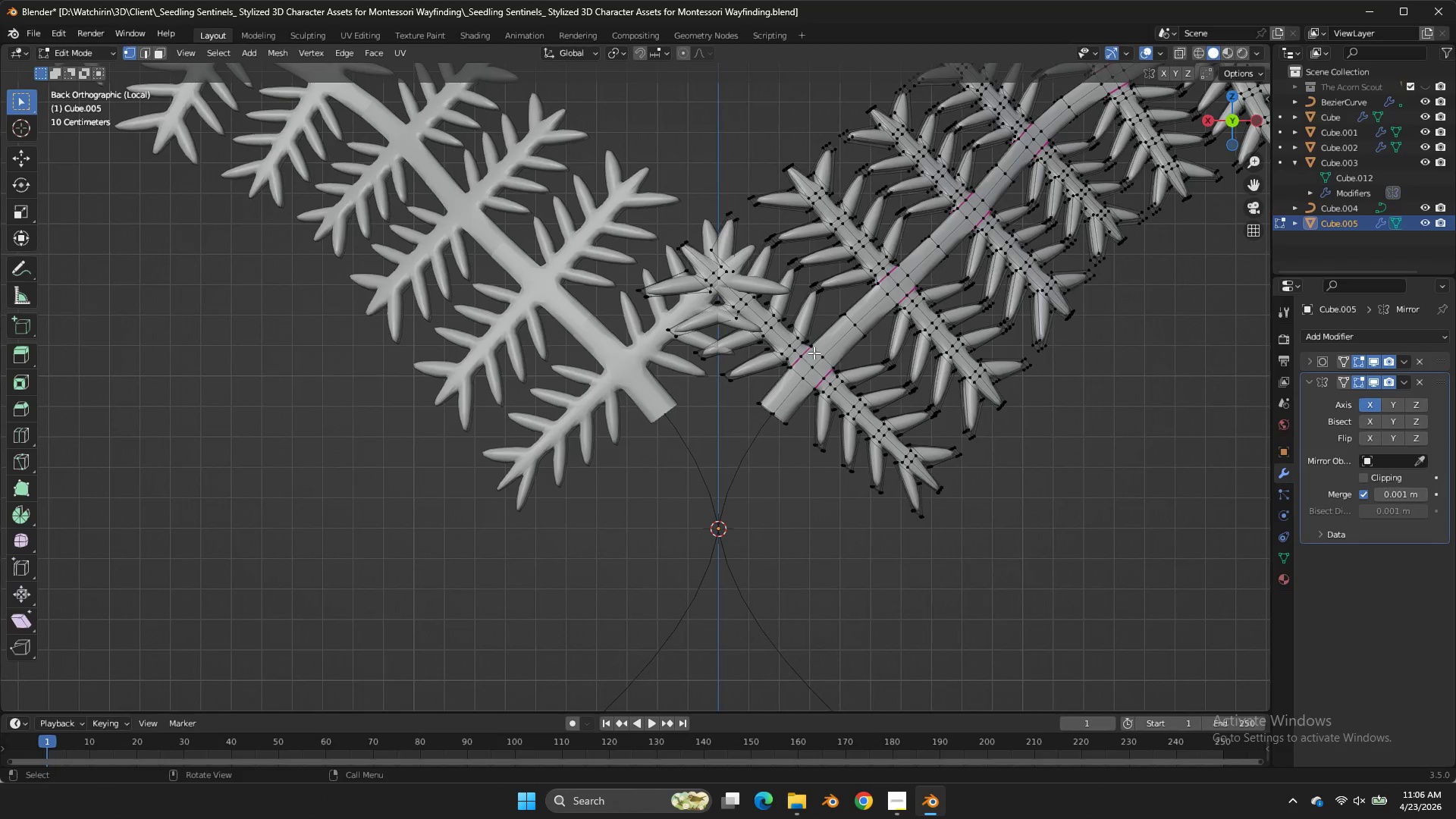 
double_click([814, 353])
 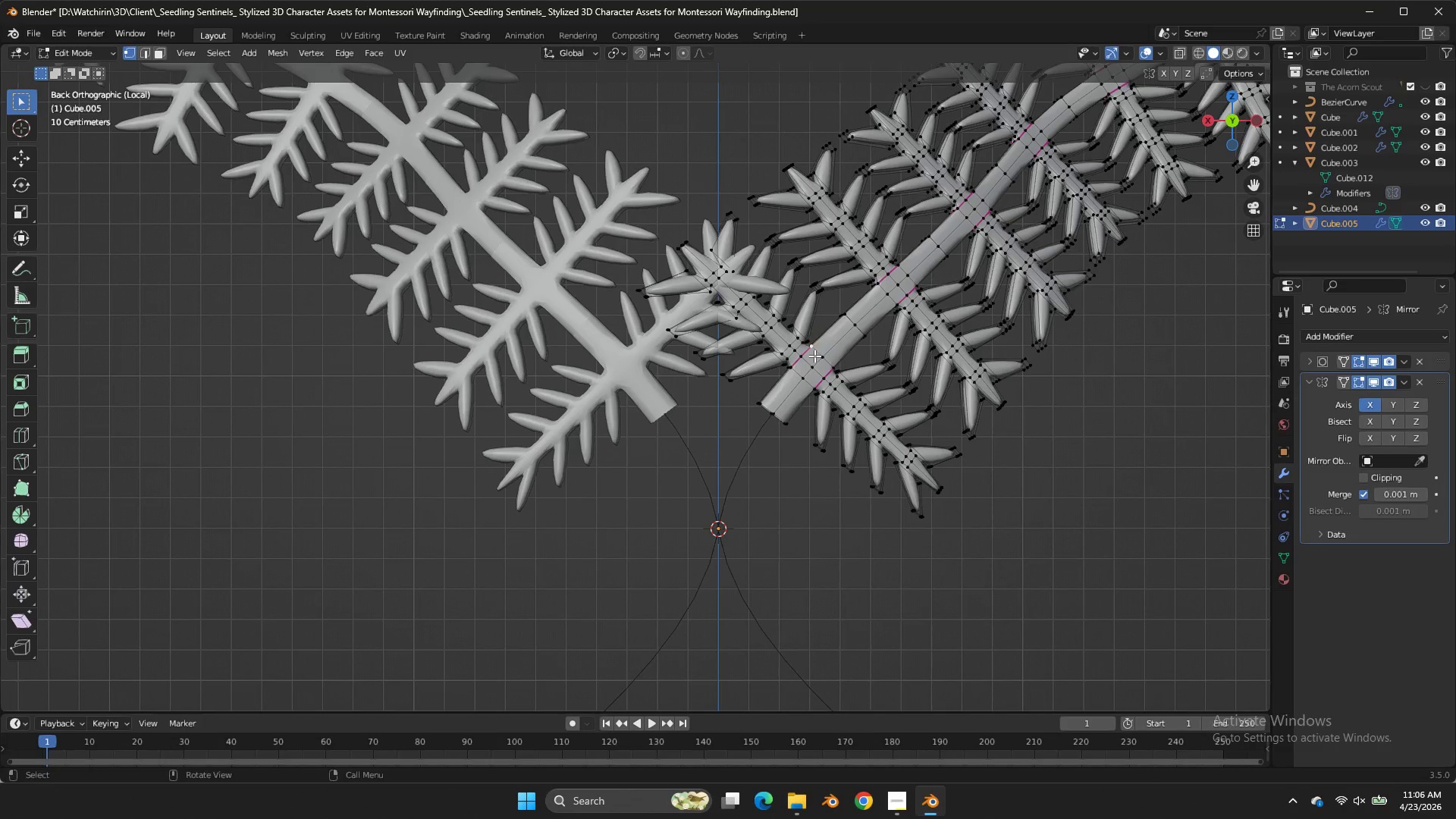 
left_click([794, 340])
 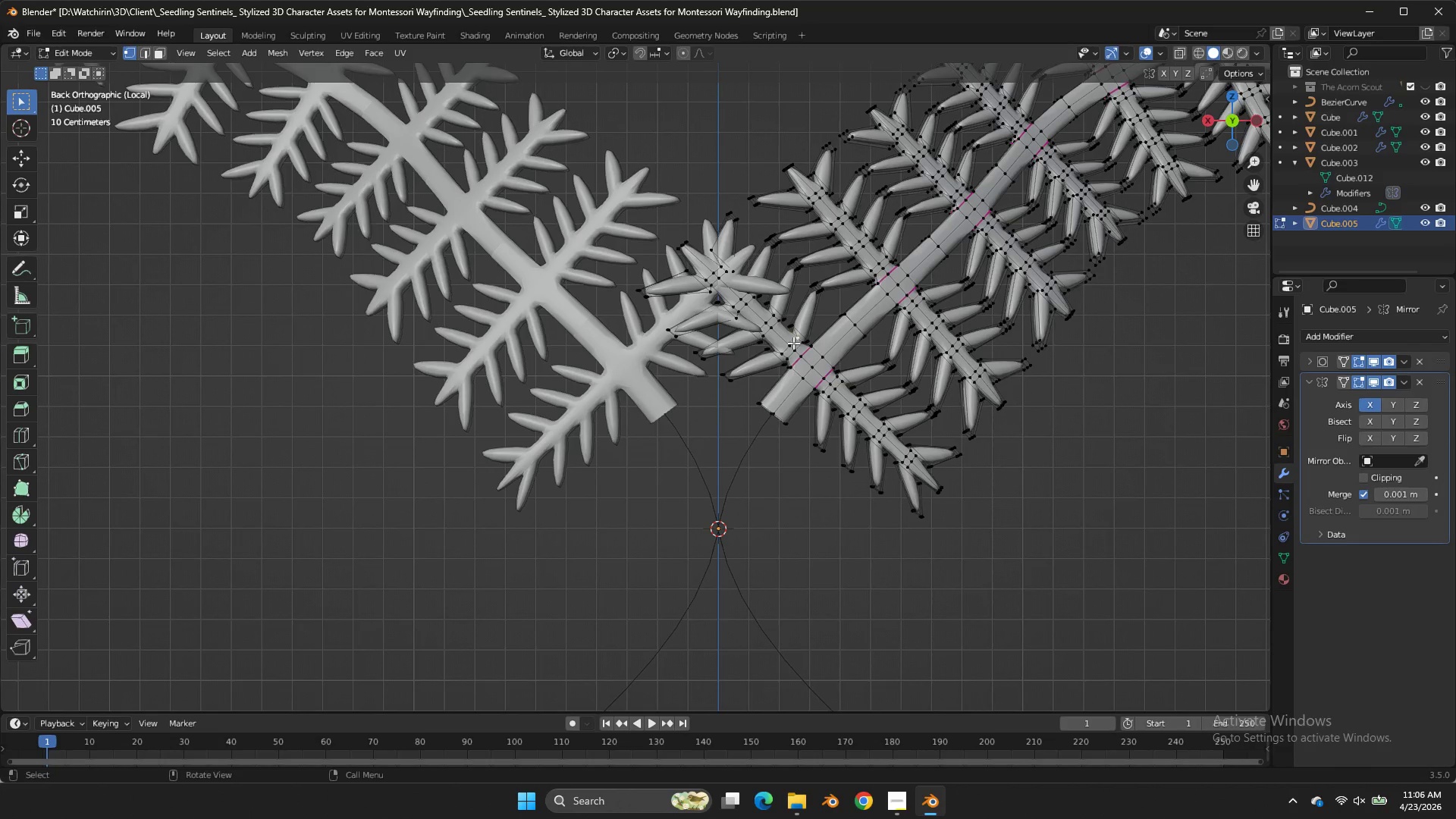 
double_click([792, 340])
 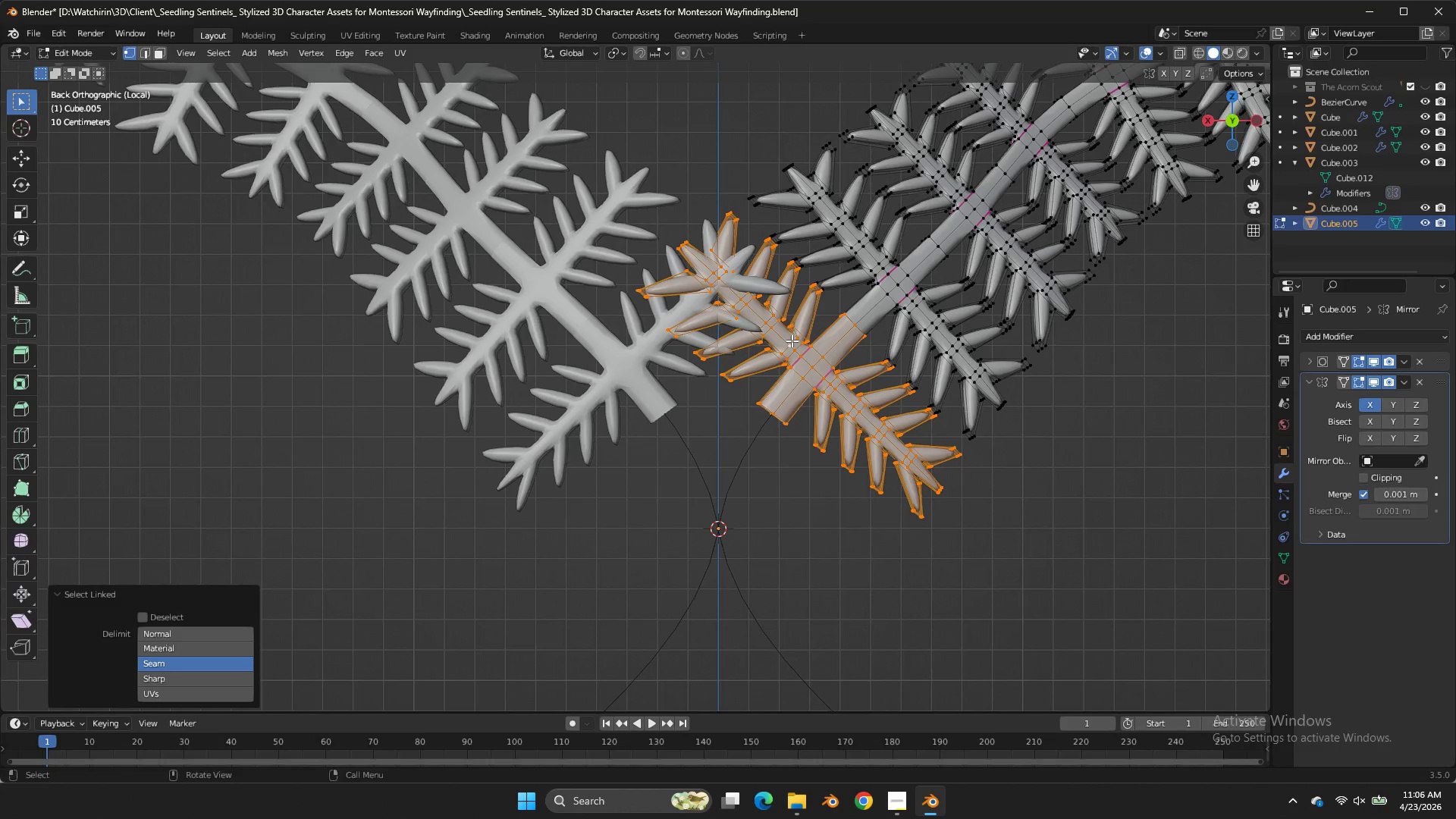 
key(L)
 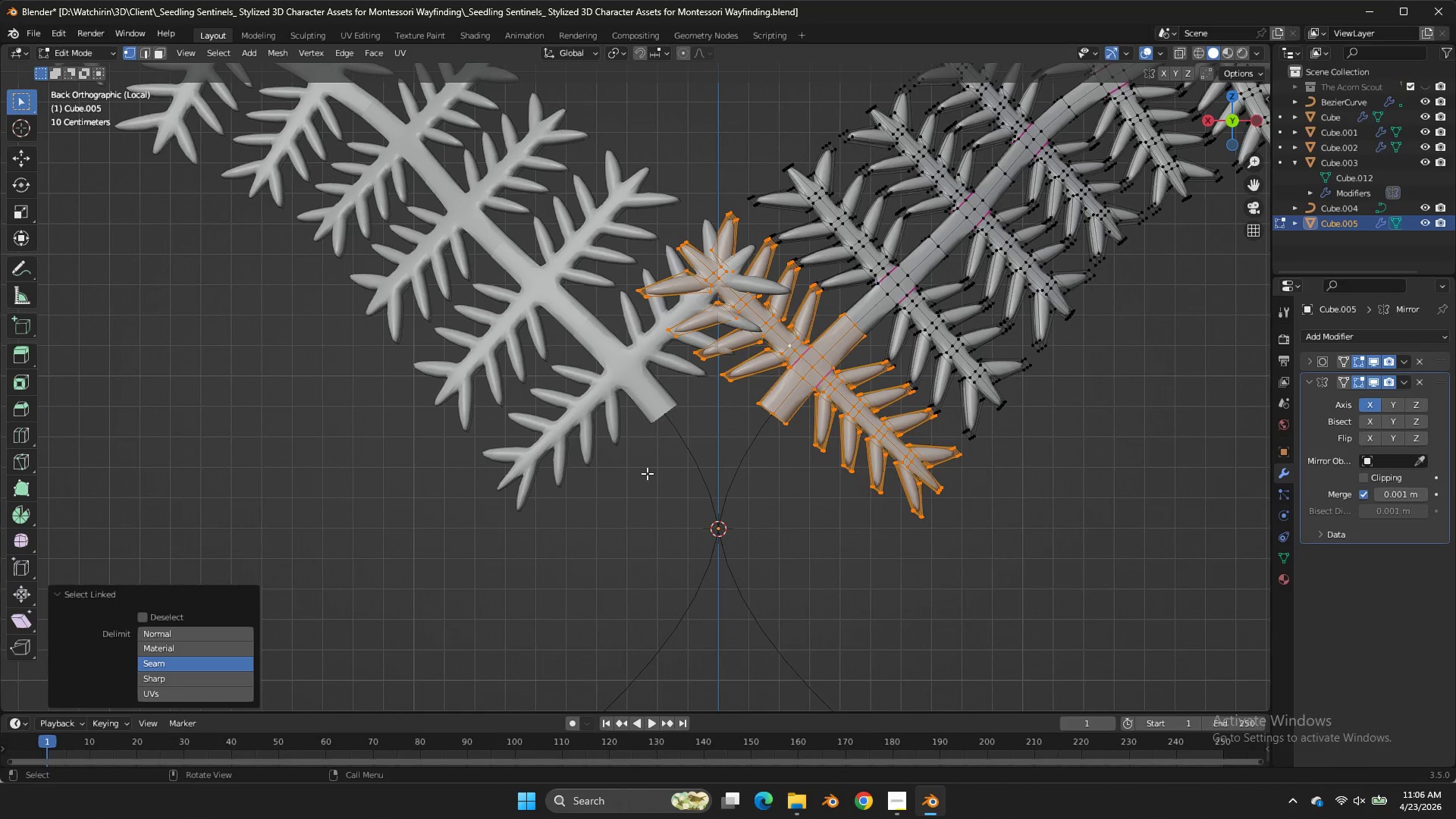 
hold_key(key=AltLeft, duration=1.11)
 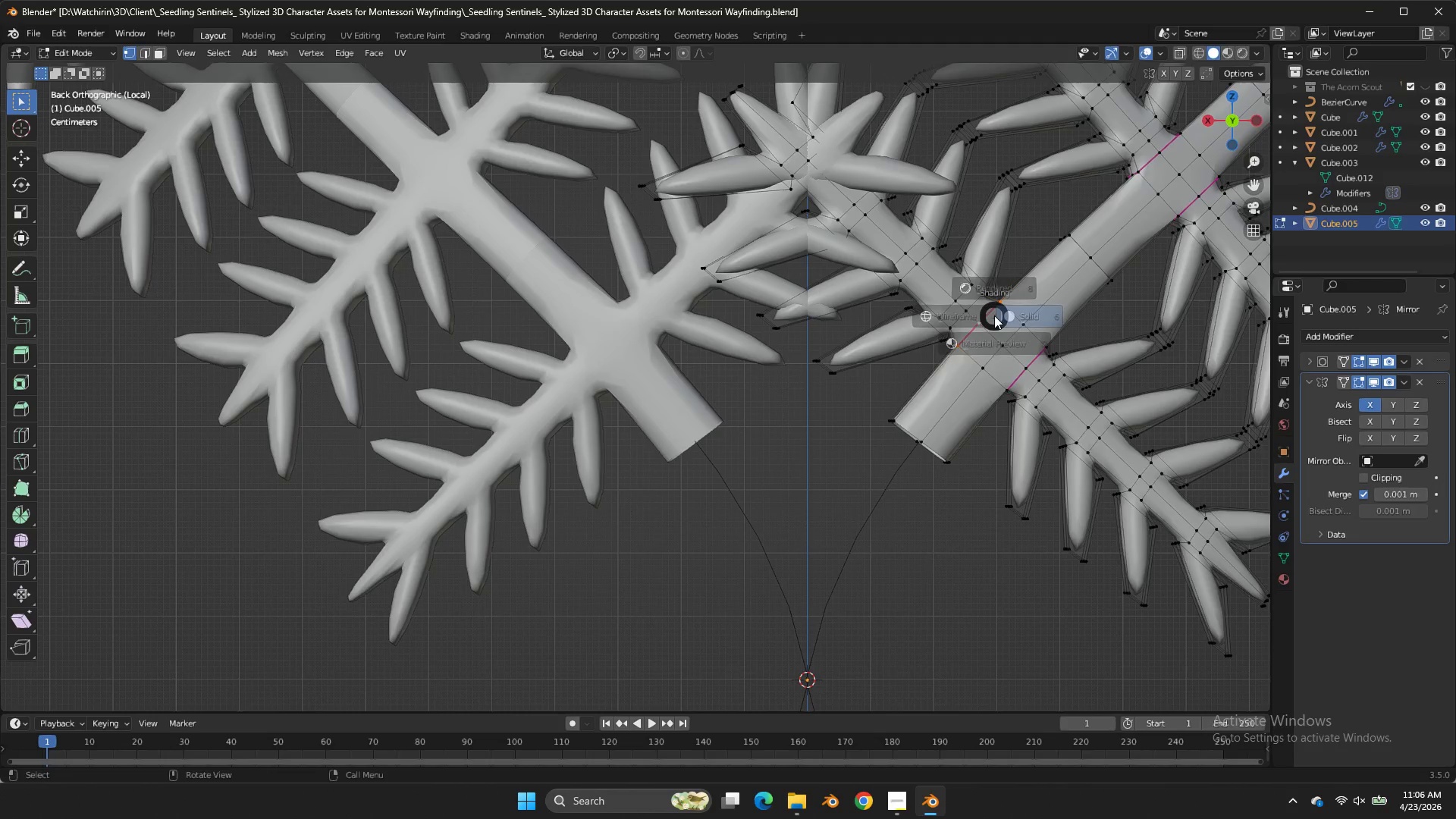 
scroll: coordinate [852, 394], scroll_direction: up, amount: 2.0
 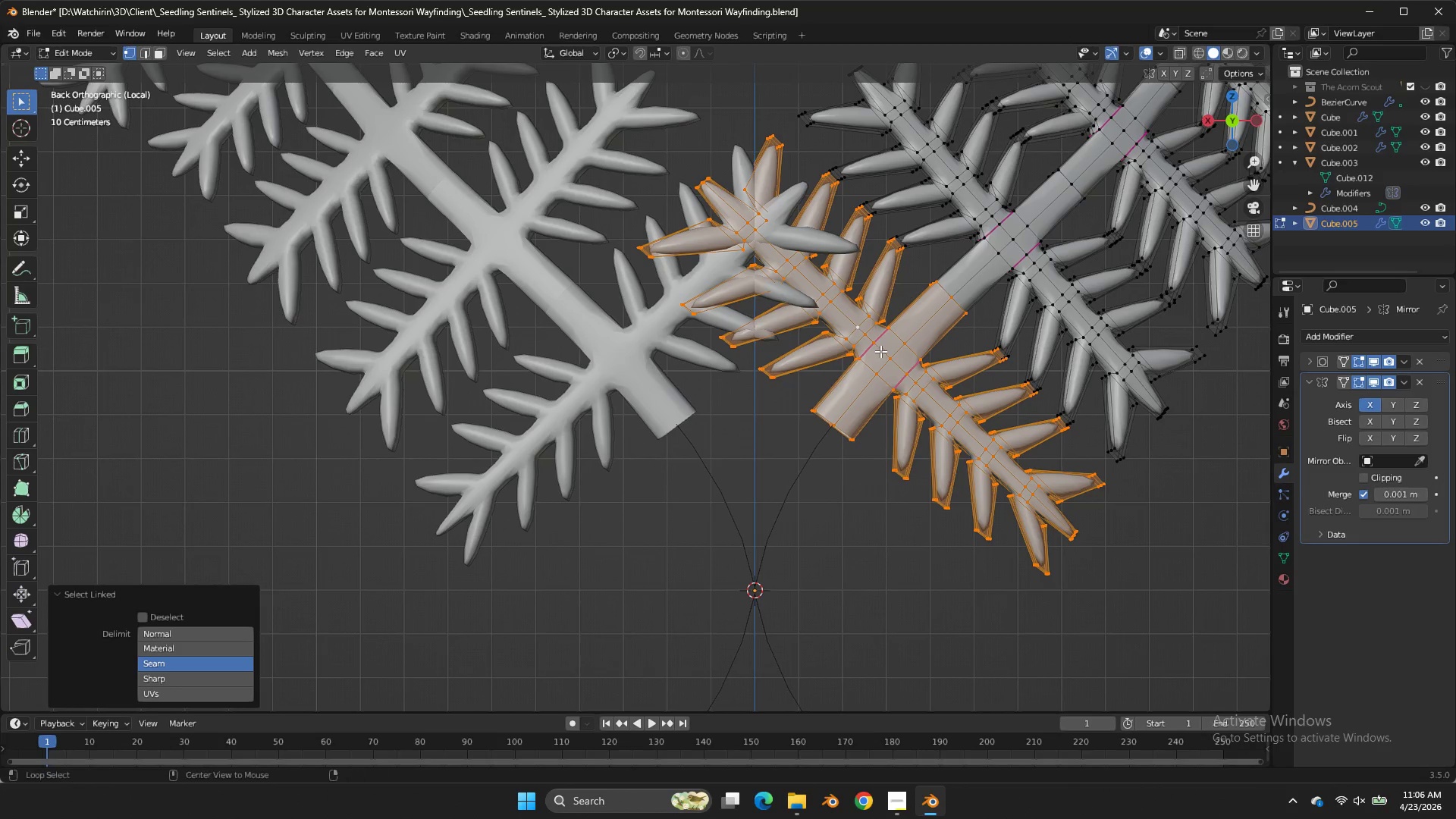 
double_click([869, 350])
 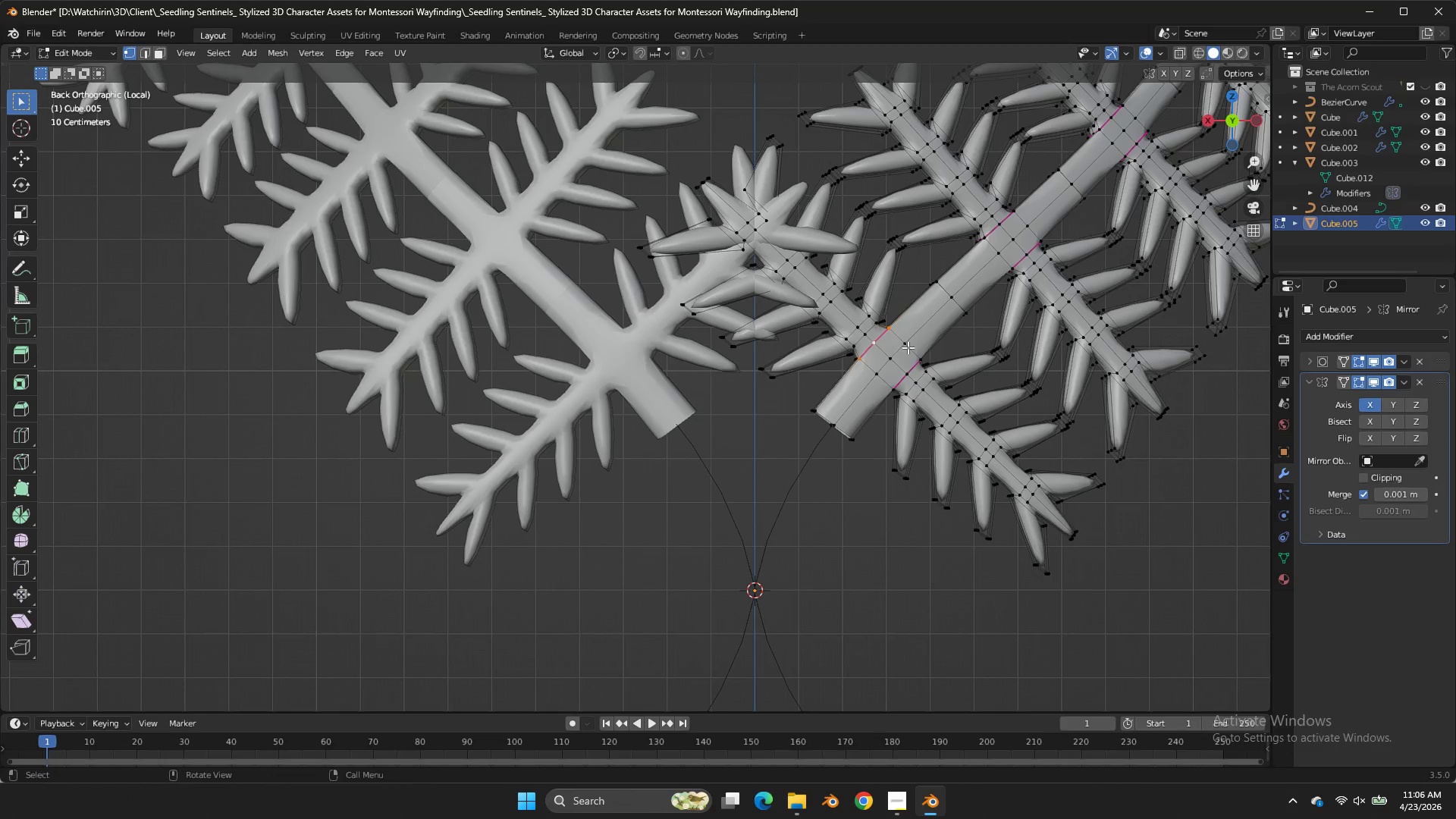 
key(Z)
 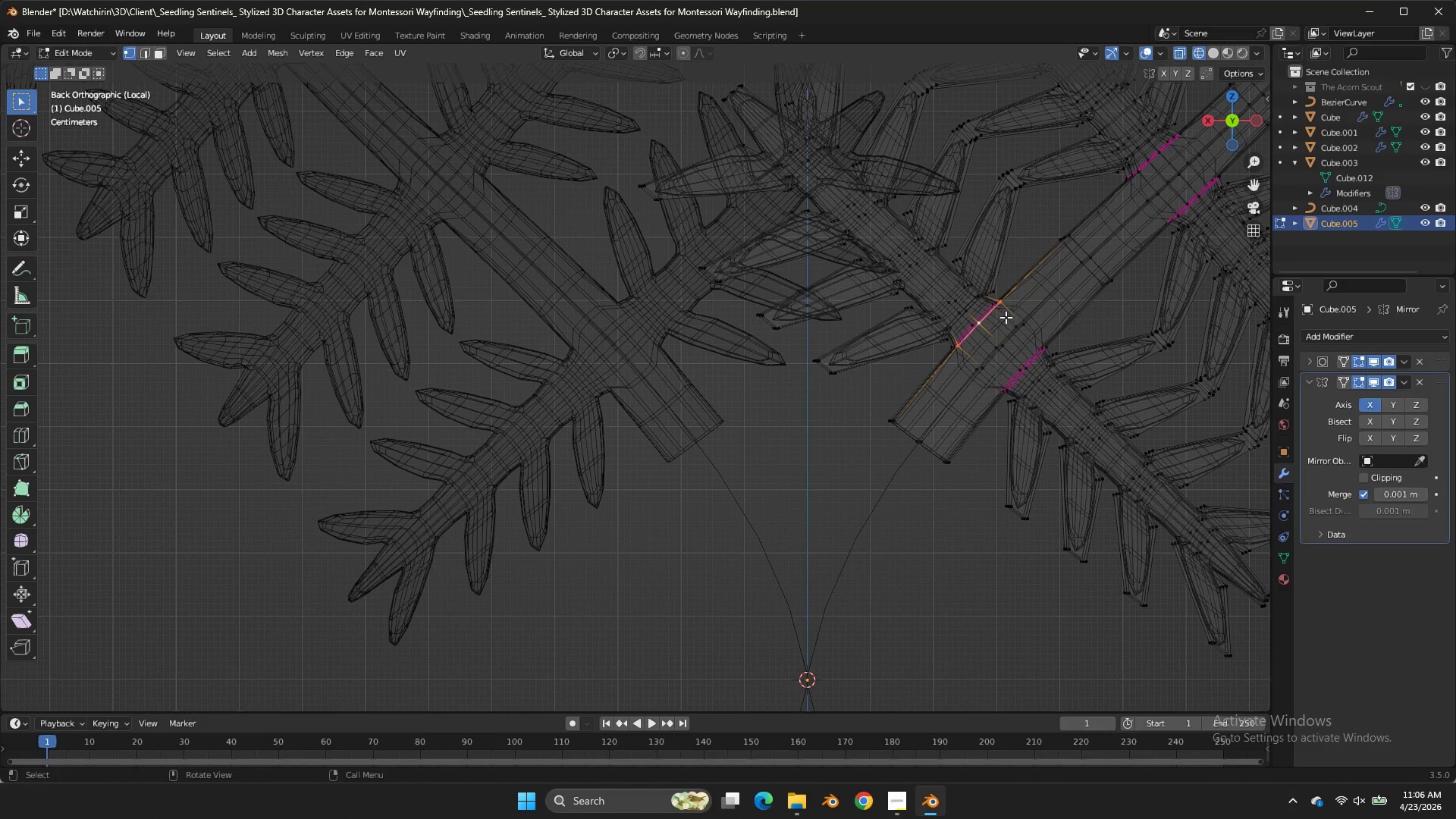 
scroll: coordinate [926, 341], scroll_direction: up, amount: 2.0
 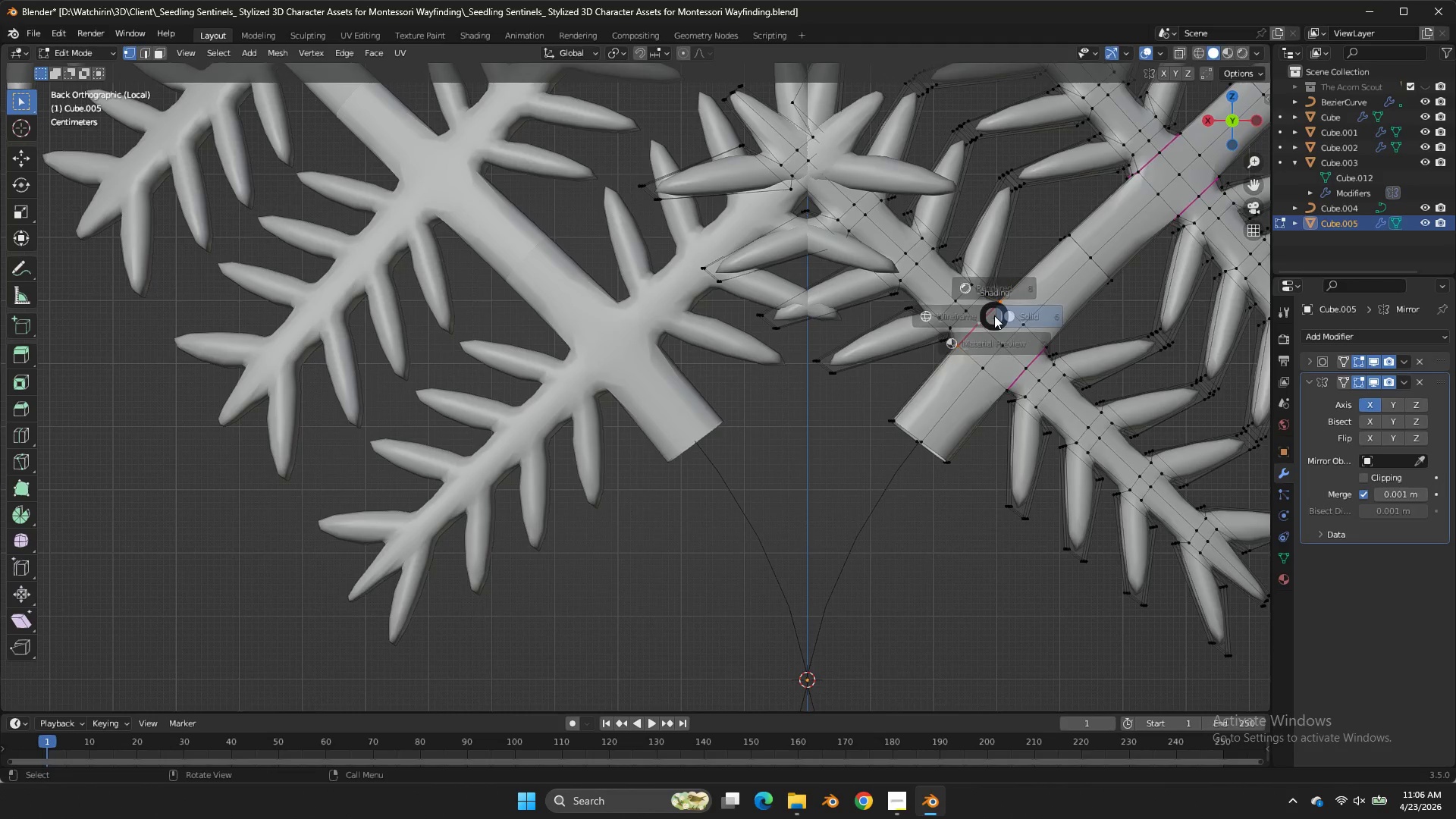 
hold_key(key=ShiftLeft, duration=2.61)
hold_key(key=AltLeft, duration=1.47)
left_click([984, 312])
 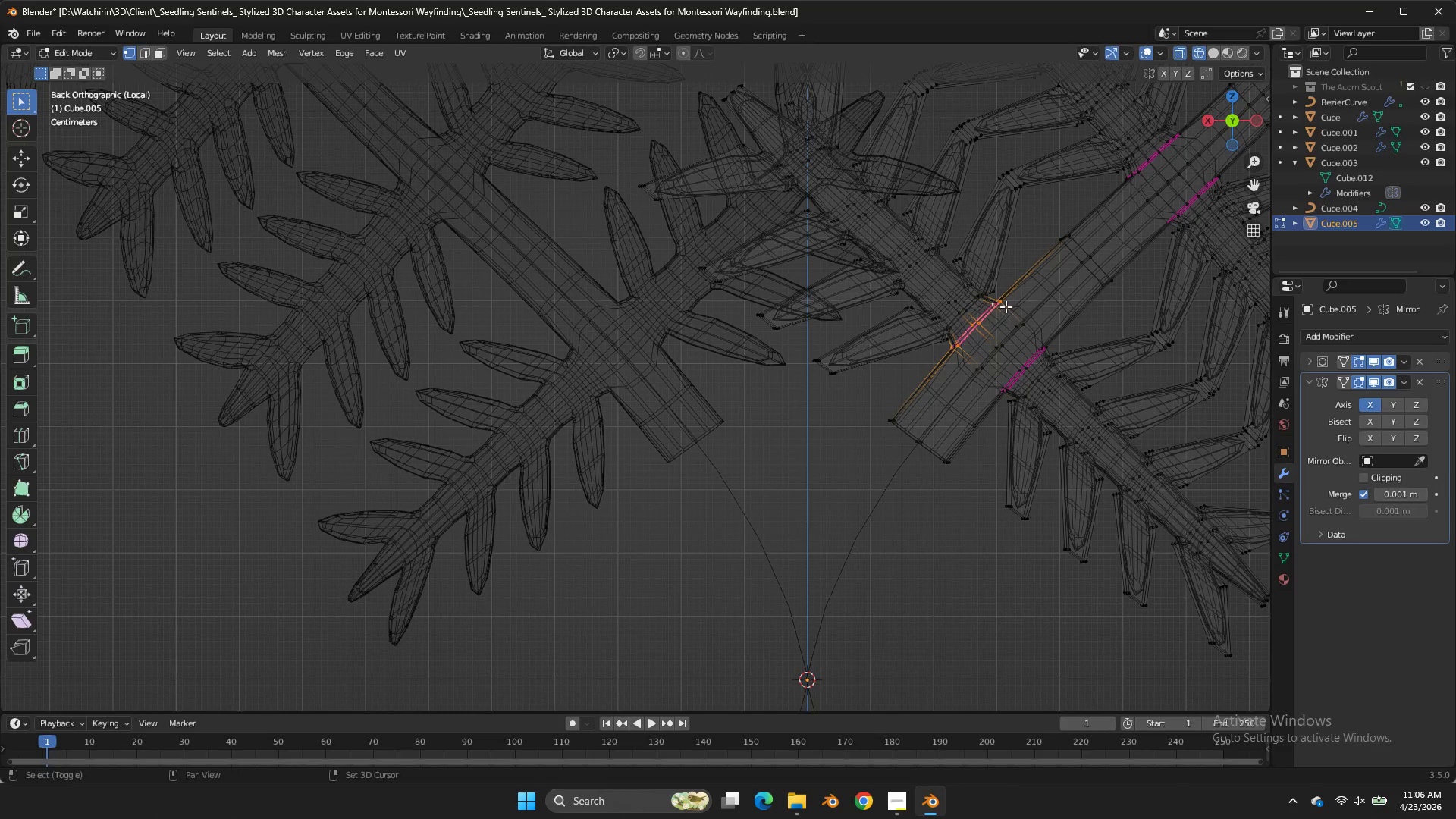 
left_click_drag(start_coordinate=[1006, 300], to_coordinate=[996, 309])
 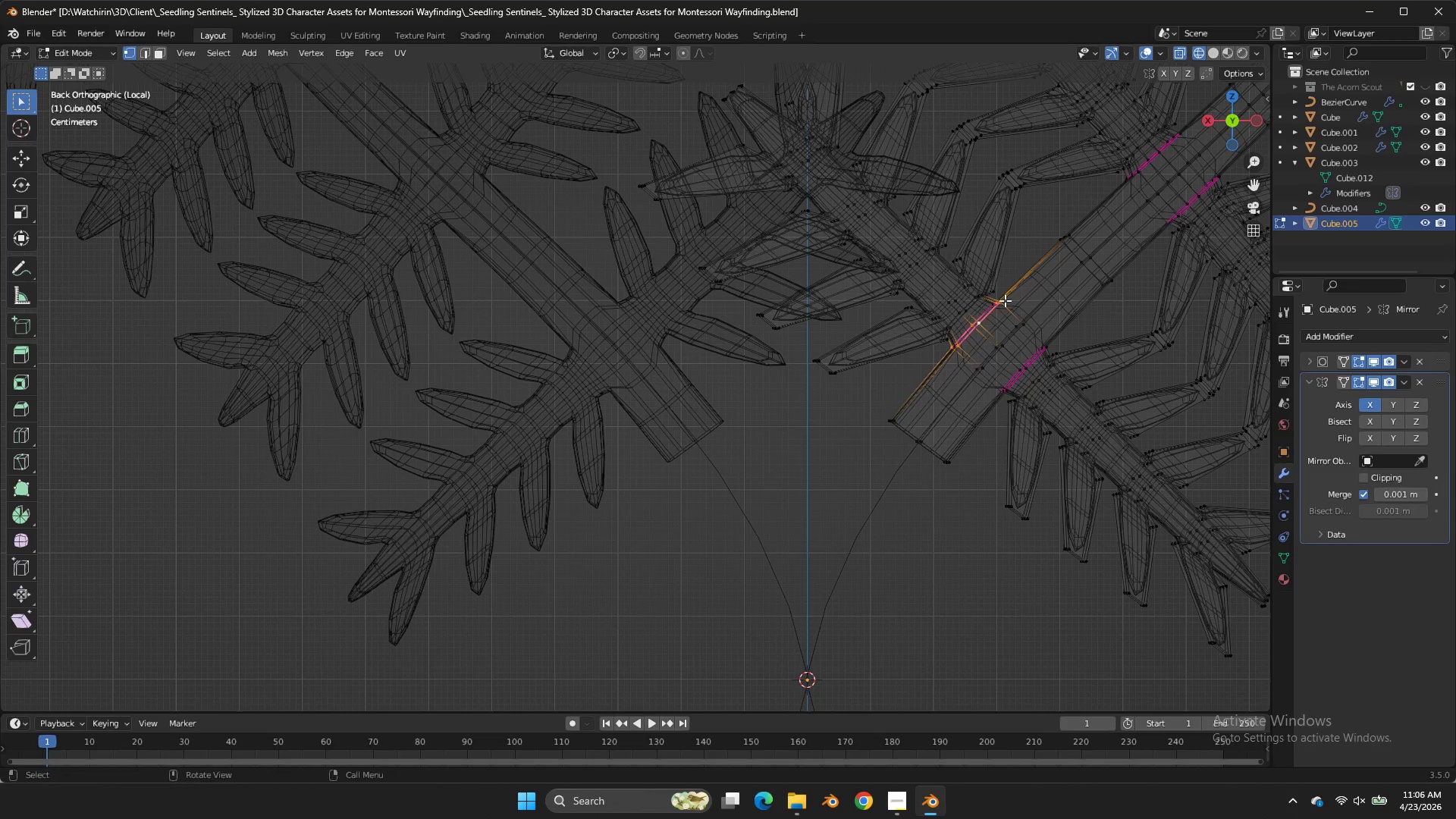 
key(Control+Z)
 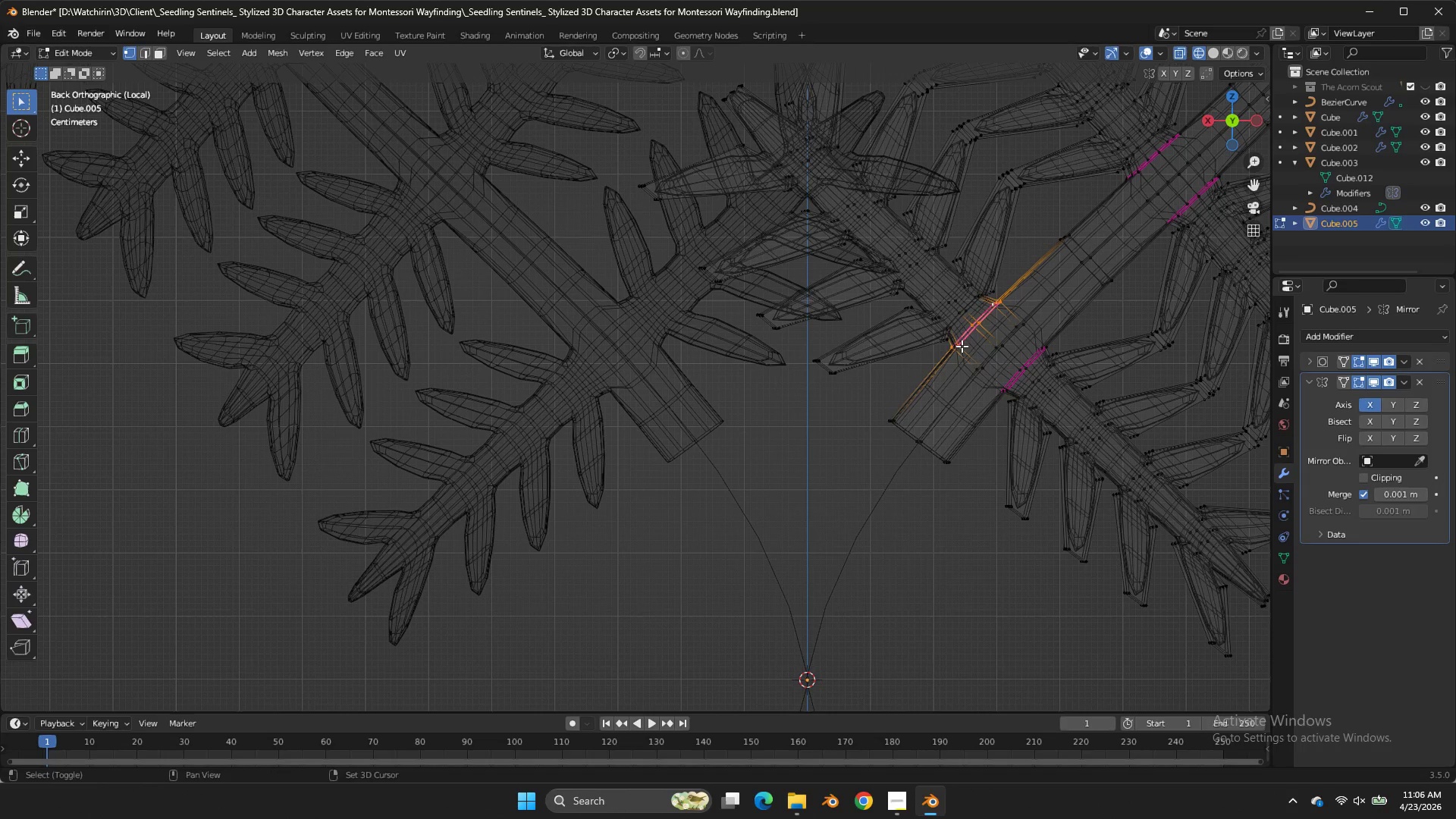 
hold_key(key=ShiftLeft, duration=1.11)
left_click_drag(start_coordinate=[965, 341], to_coordinate=[947, 355])
 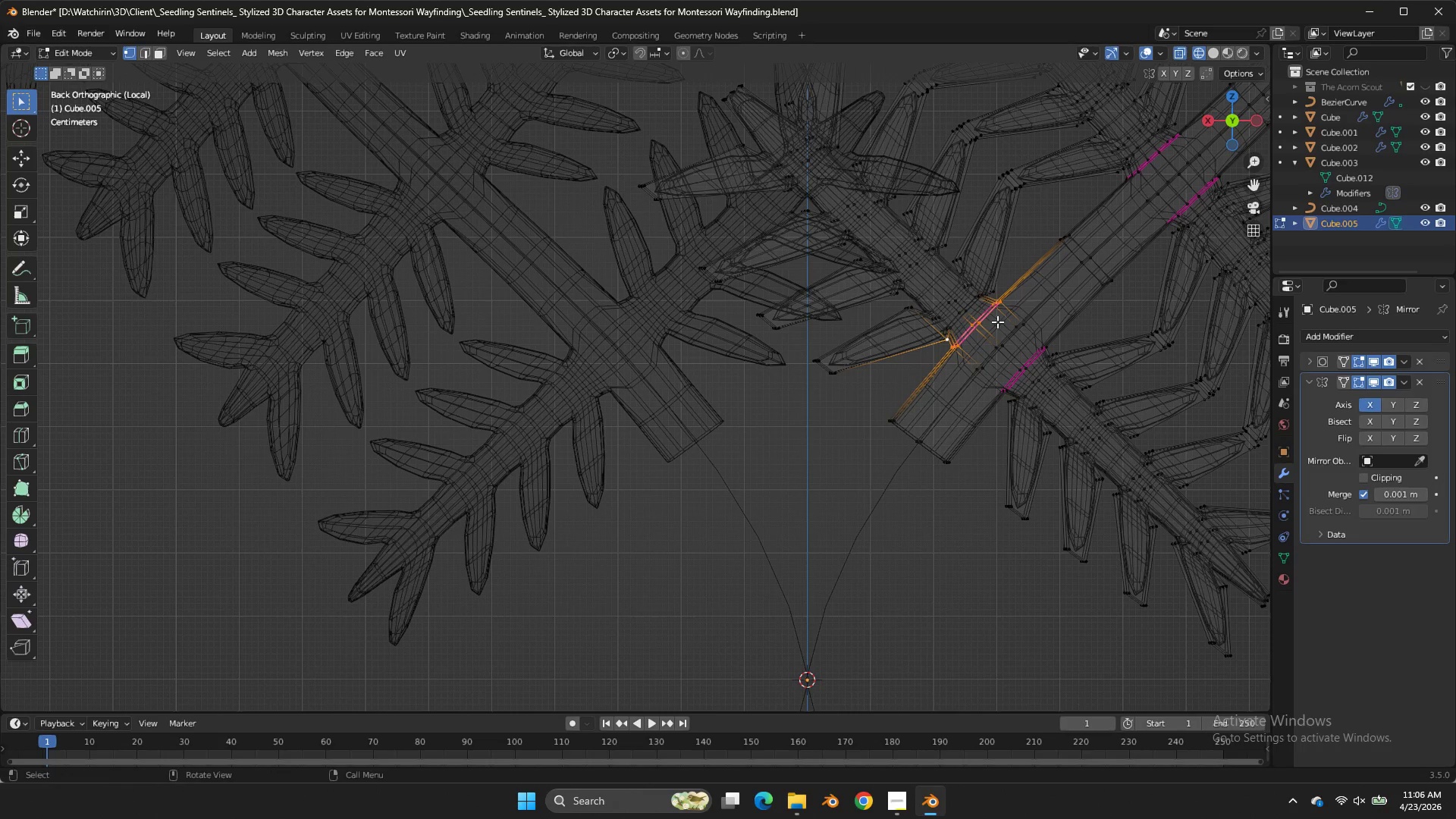 
double_click([947, 355])
 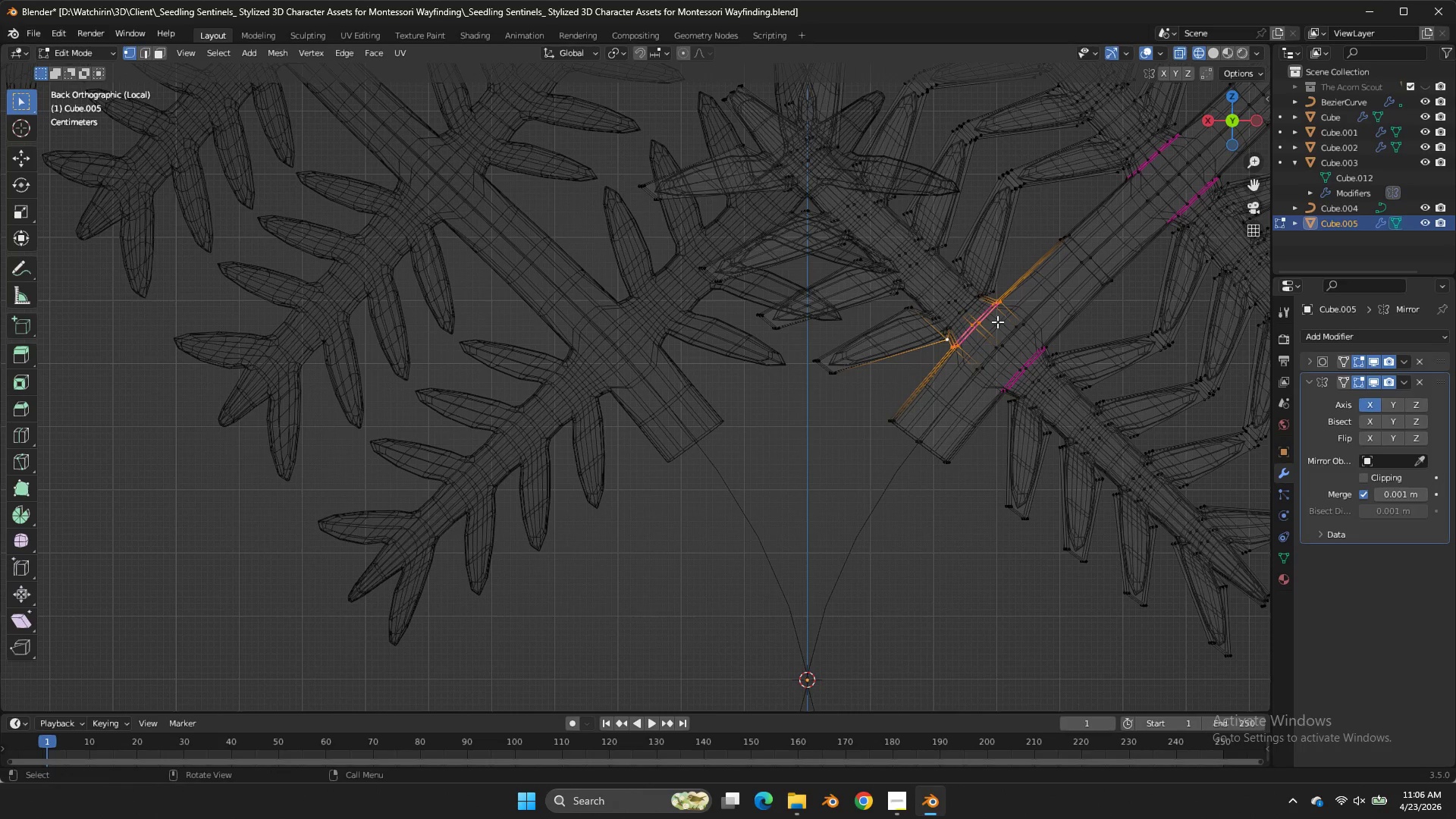 
key(Control+ControlLeft)
 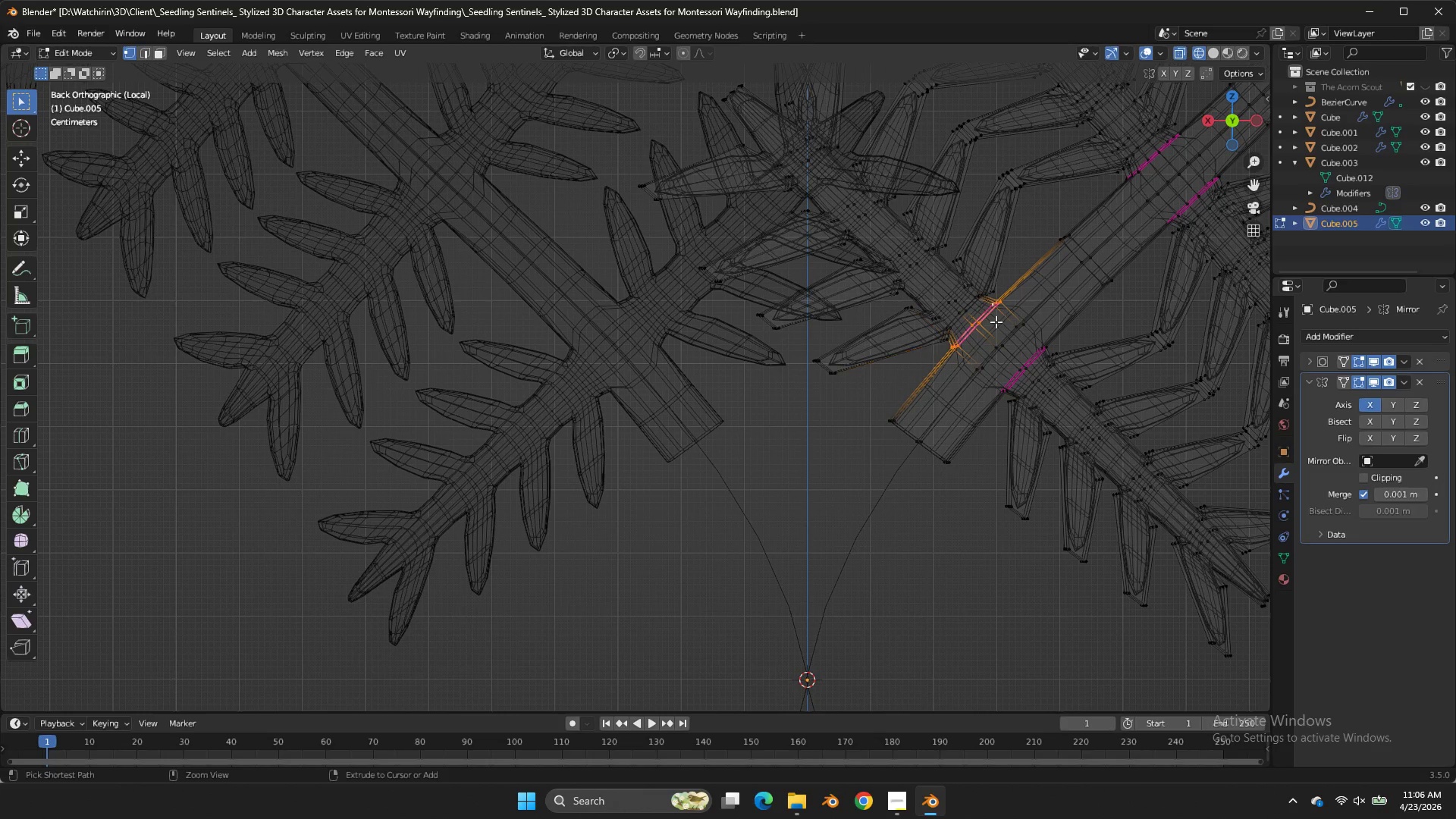 
key(Control+Z)
 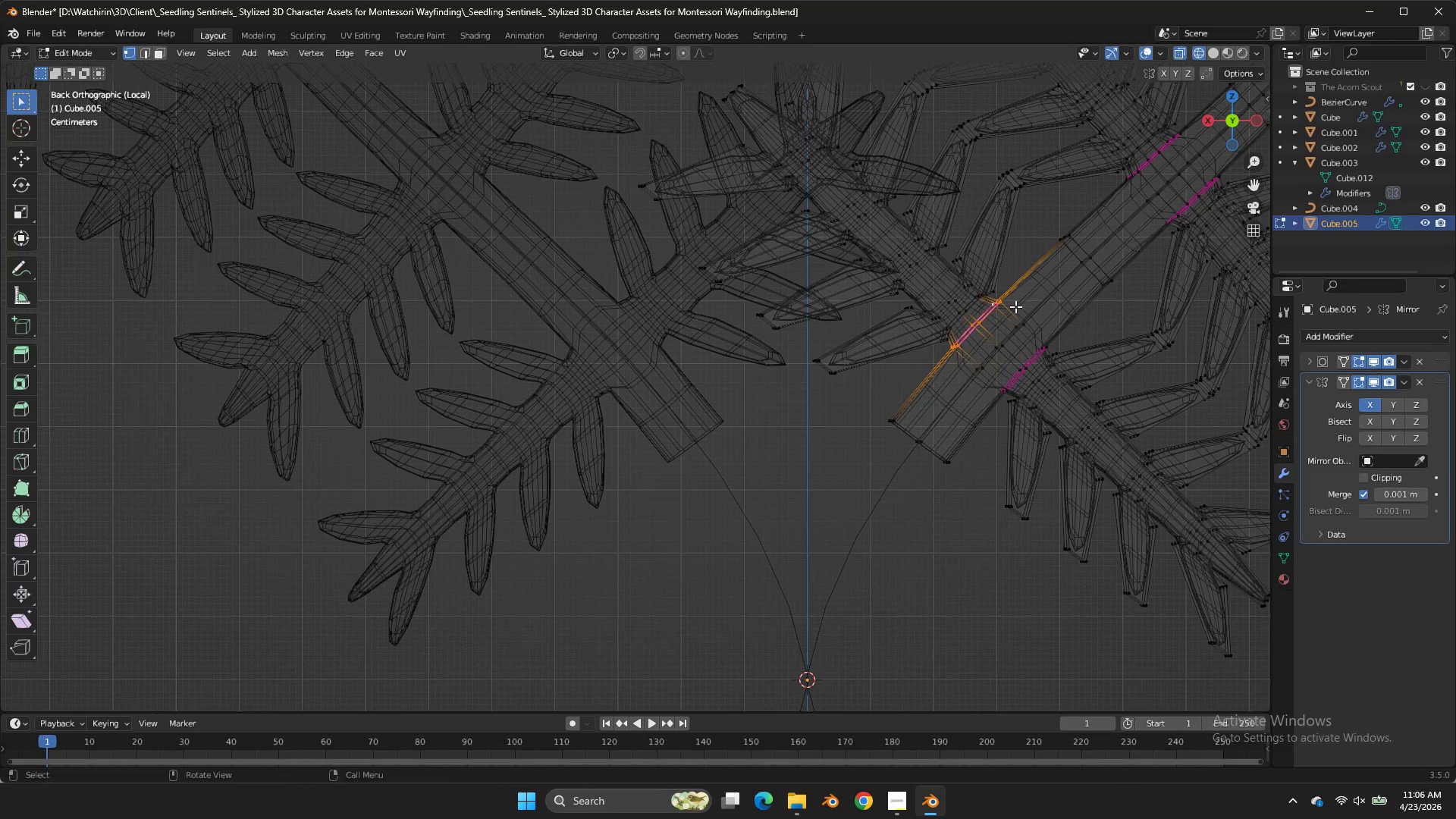 
key(U)
 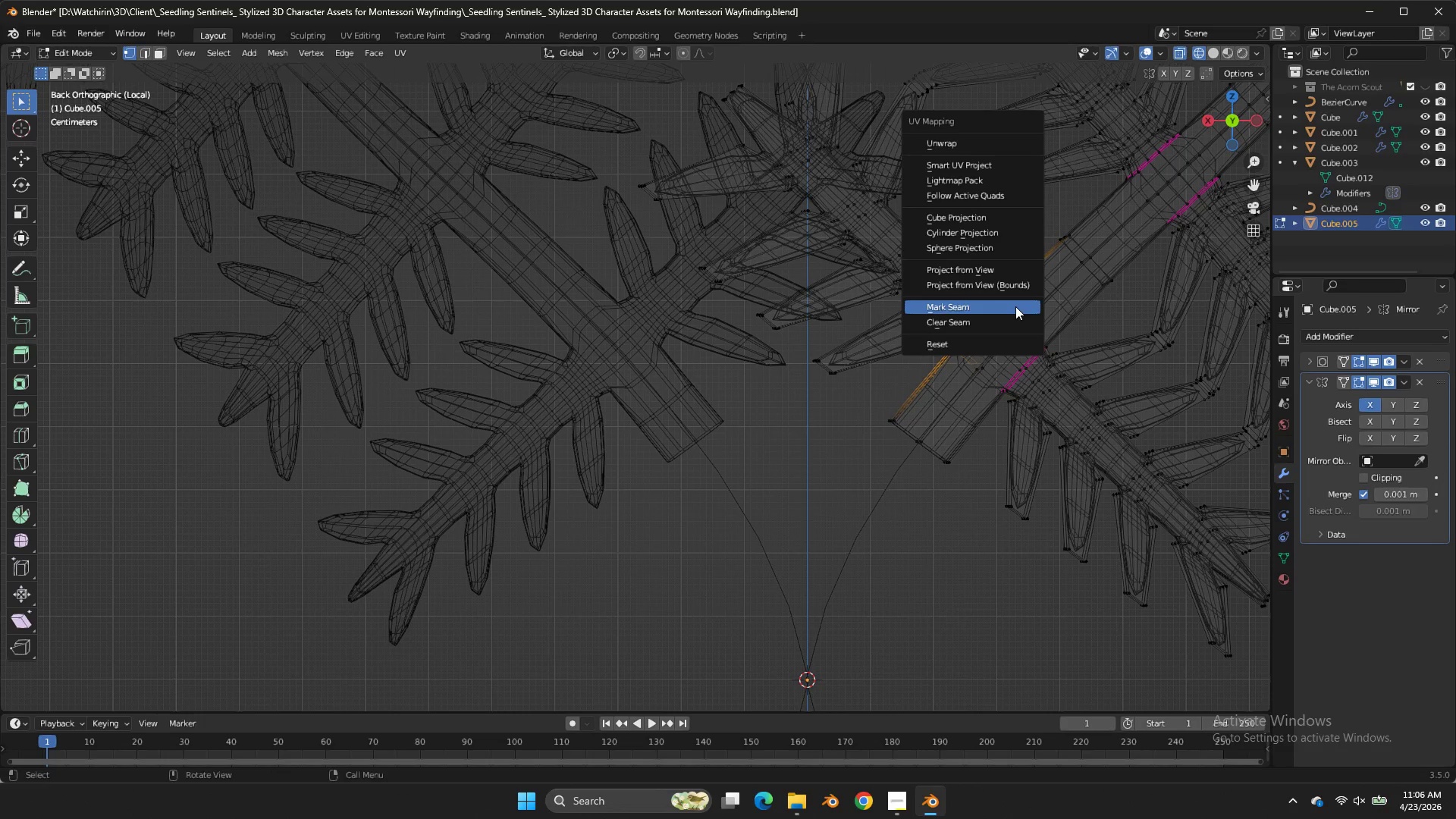 
left_click([1015, 306])
 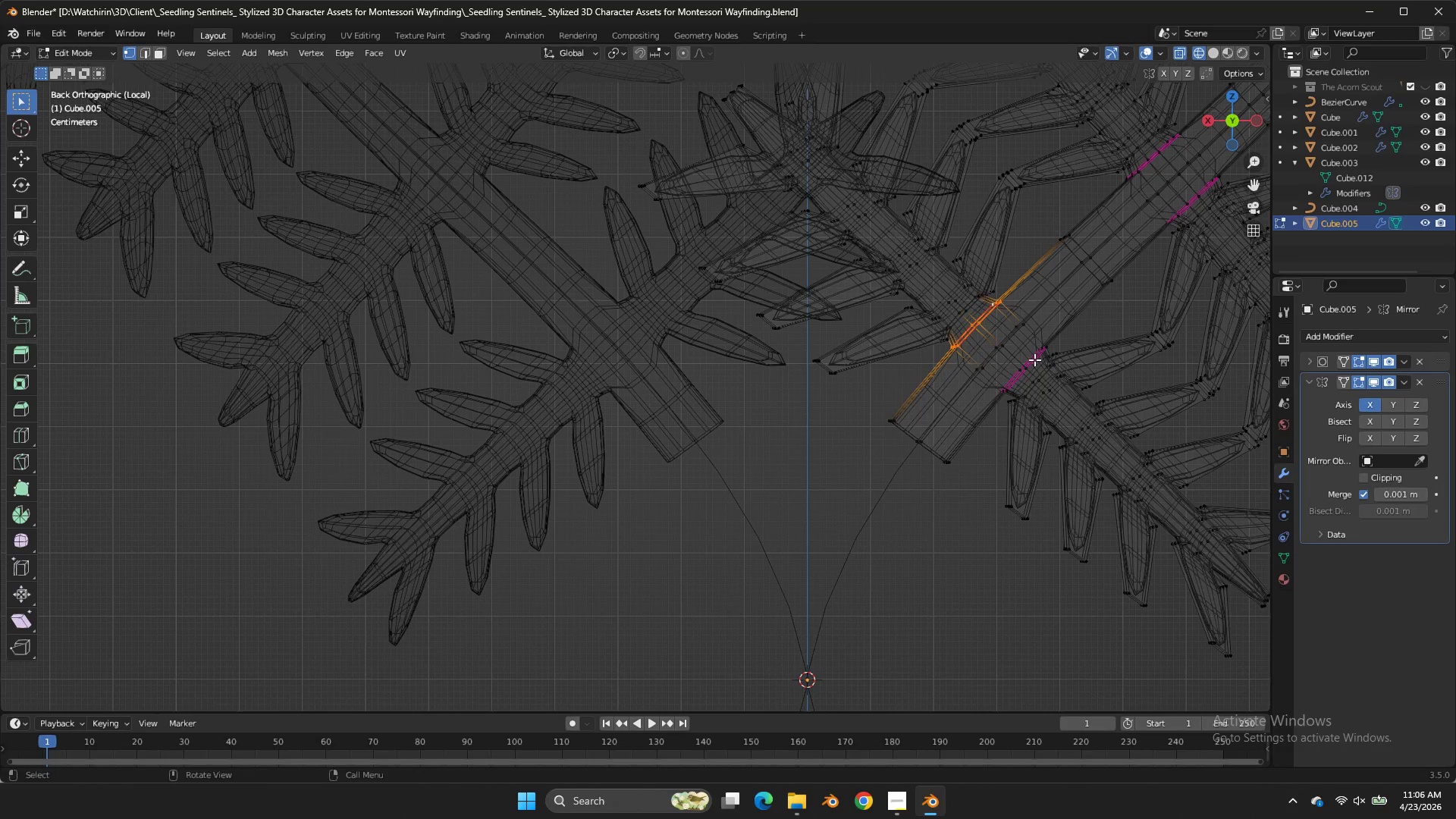 
hold_key(key=AltLeft, duration=1.2)
double_click([1034, 359])
 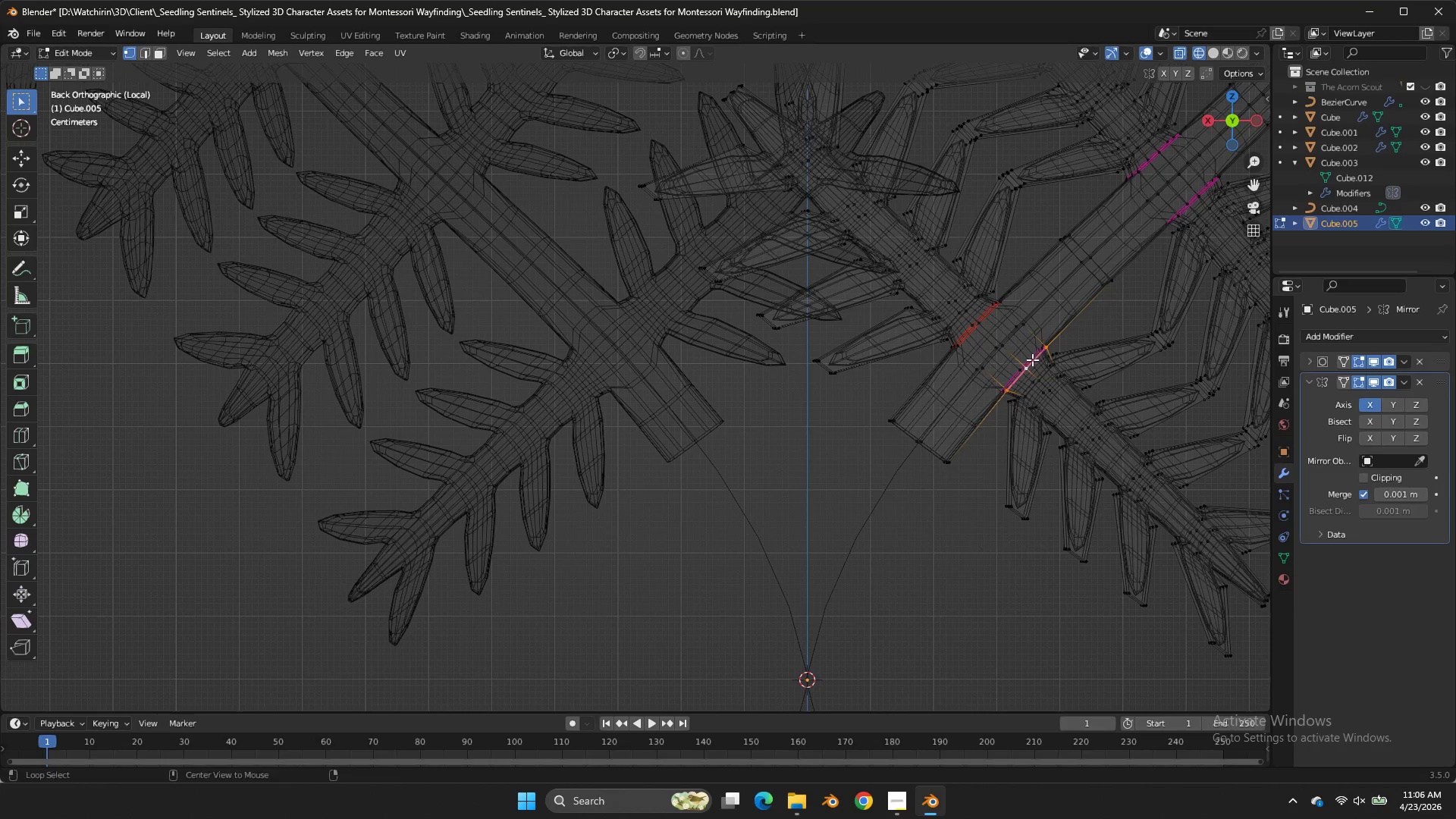 
hold_key(key=ShiftLeft, duration=2.78)
triple_click([1032, 359])
 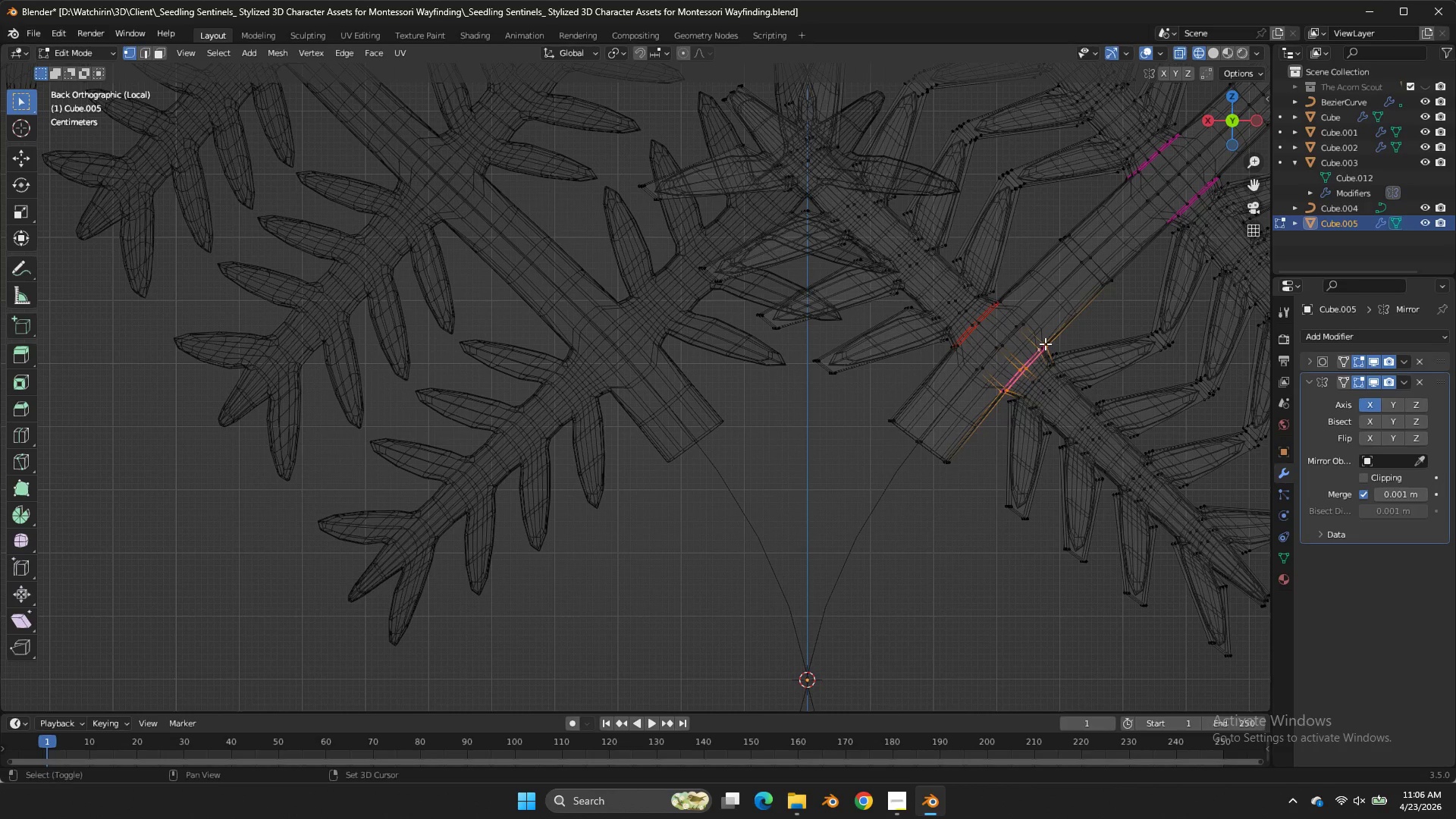 
left_click_drag(start_coordinate=[1045, 344], to_coordinate=[1037, 351])
 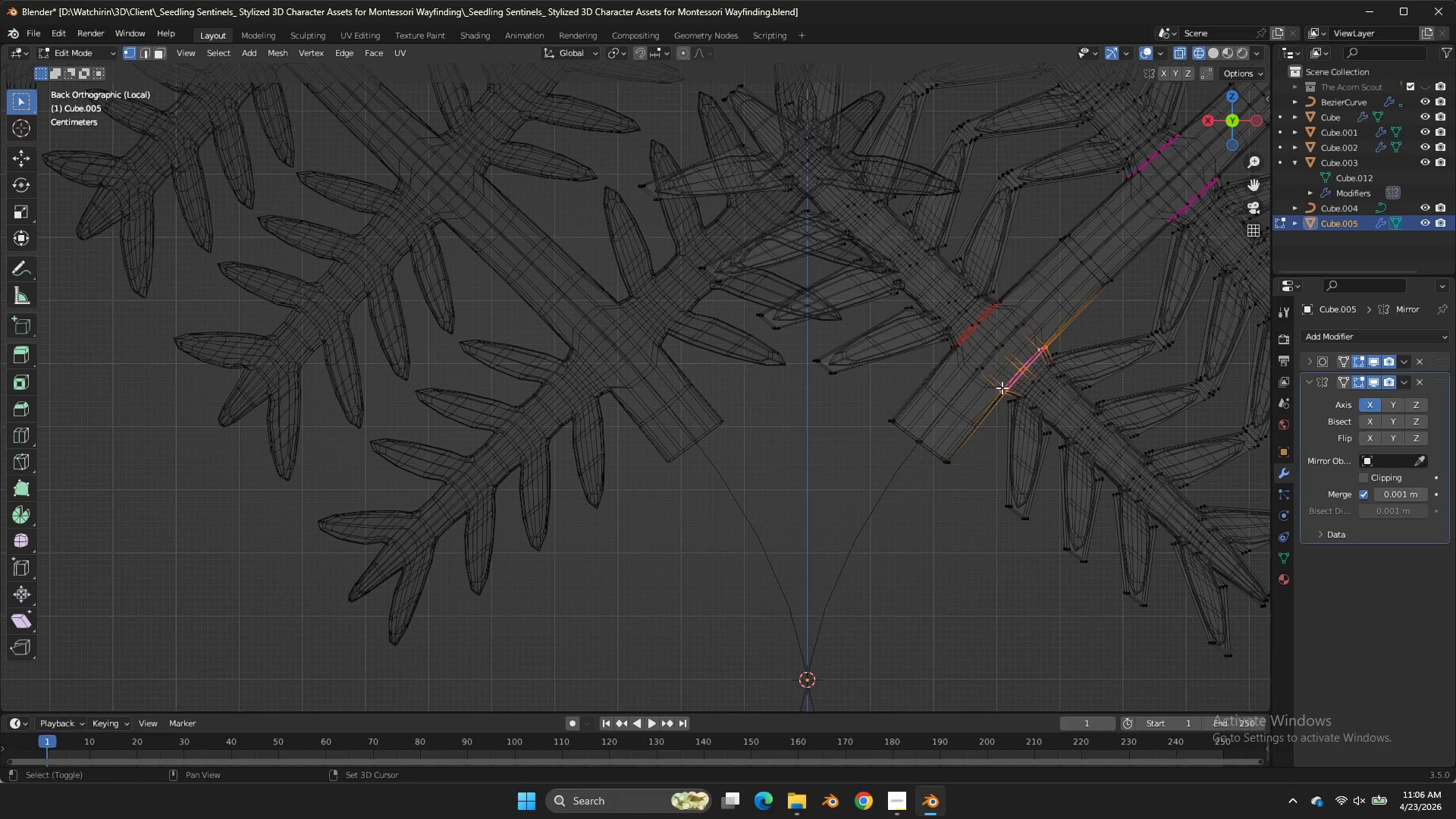 
middle_click([1004, 388])
 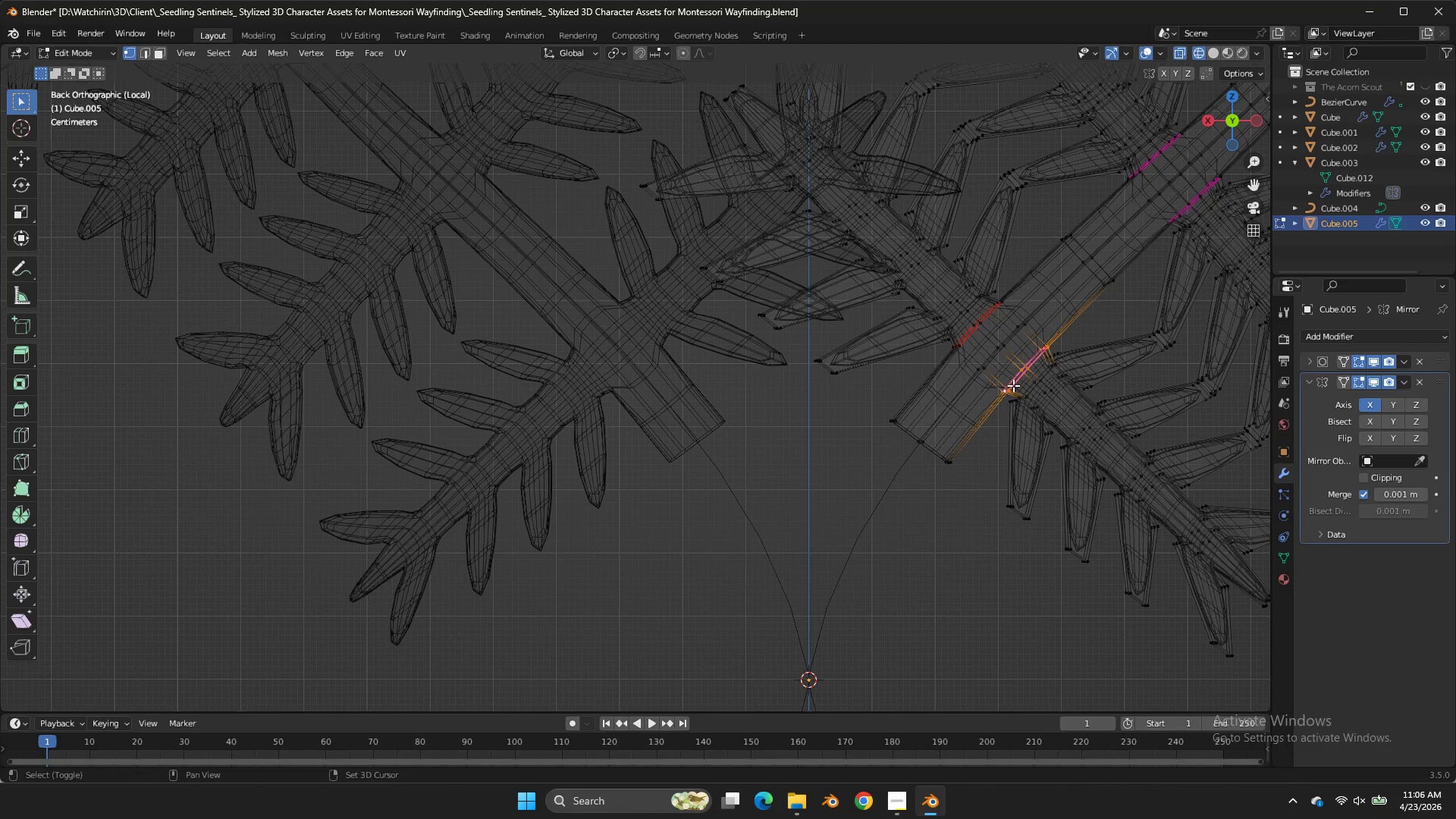 
left_click_drag(start_coordinate=[1004, 388], to_coordinate=[1014, 390])
 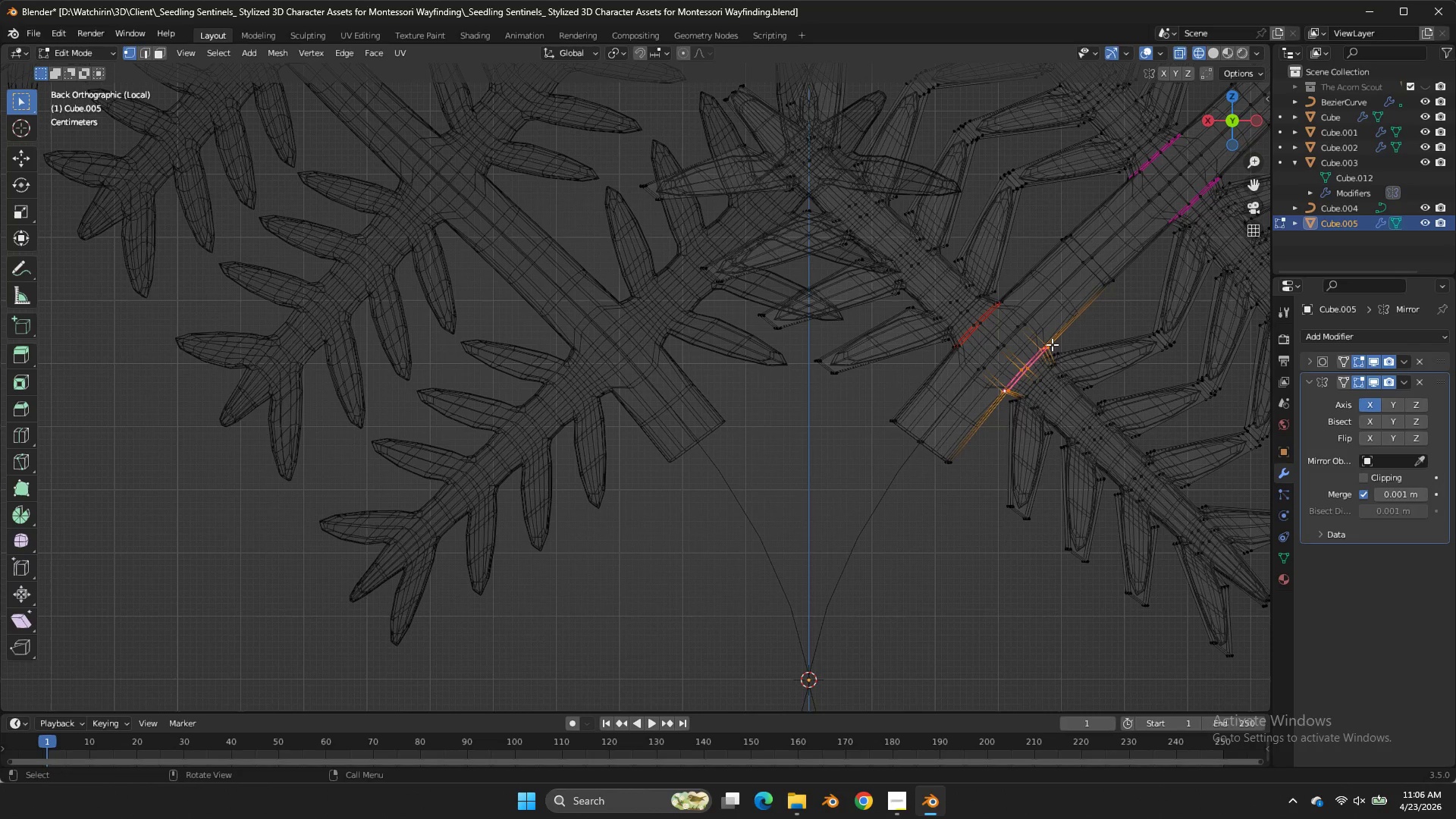 
key(U)
 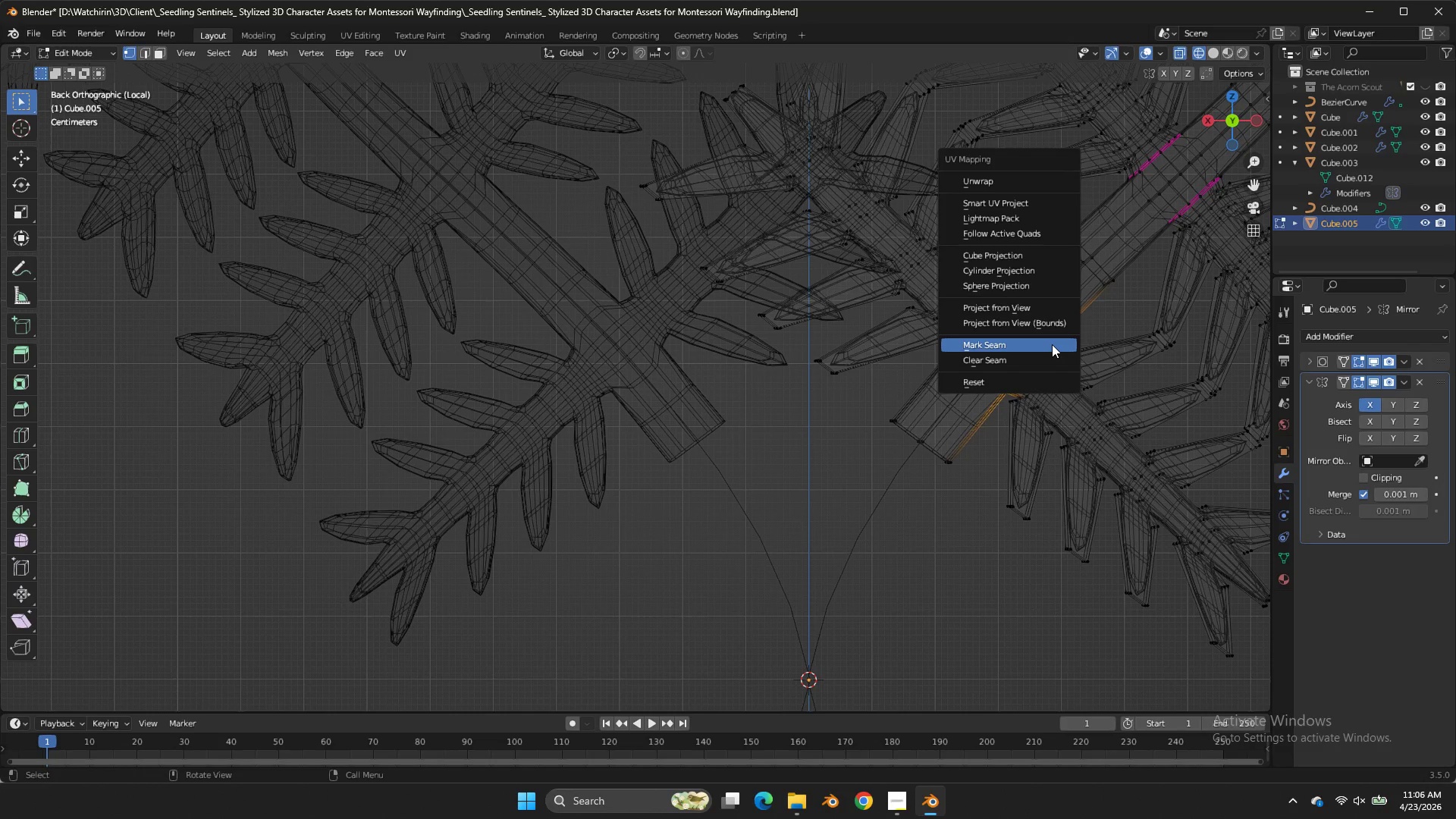 
left_click([1052, 344])
 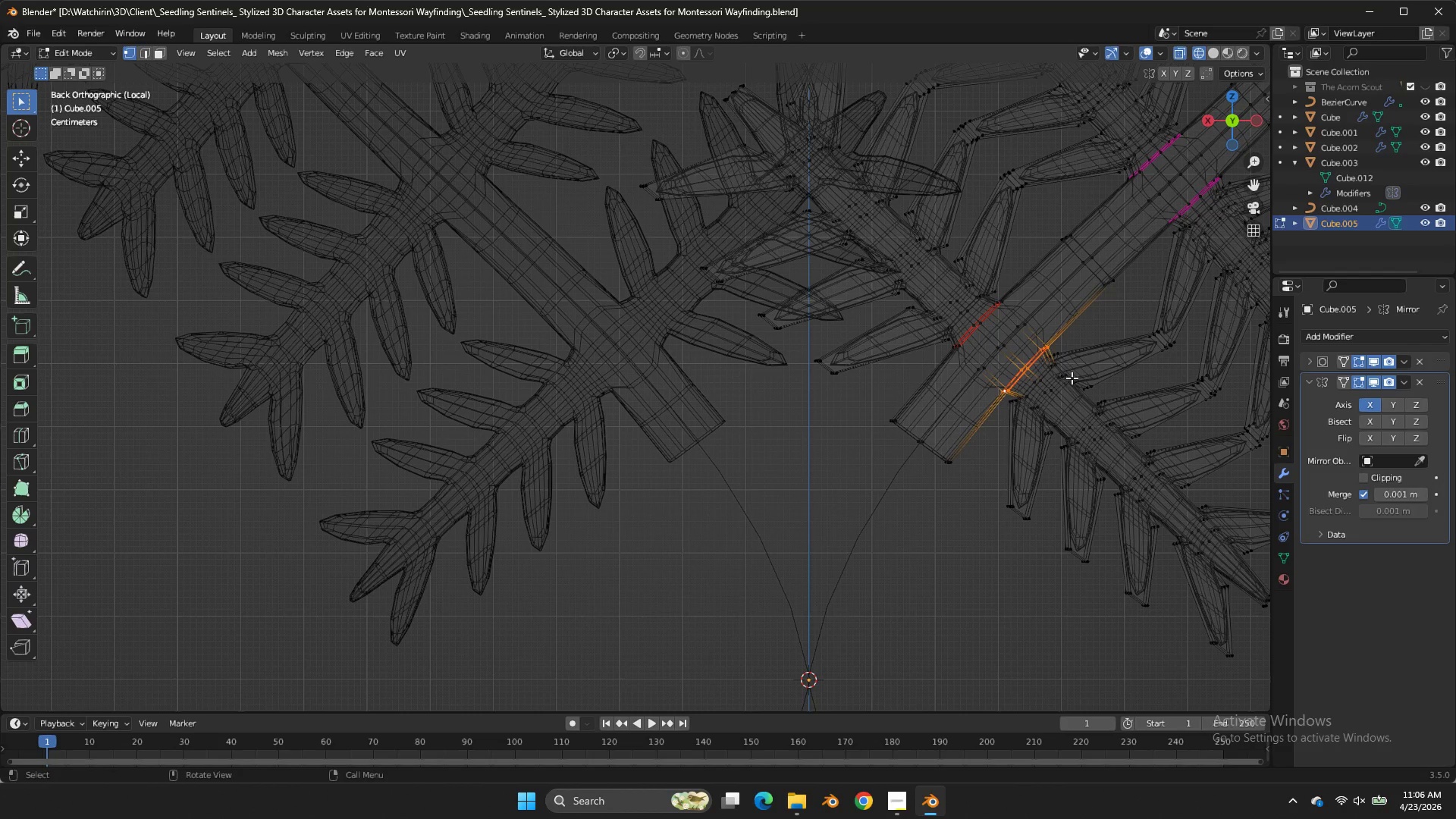 
left_click([1072, 378])
 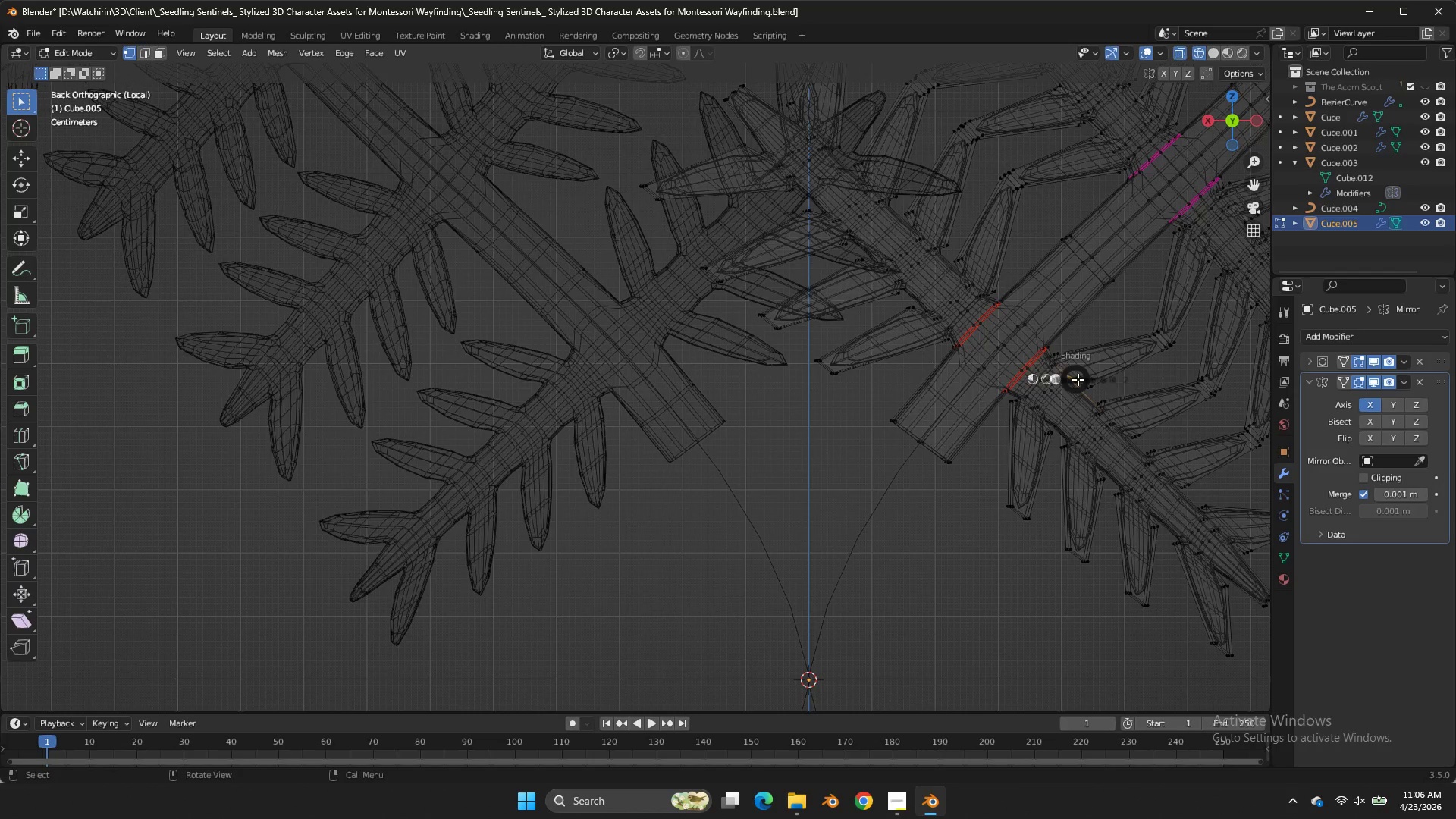 
key(Z)
 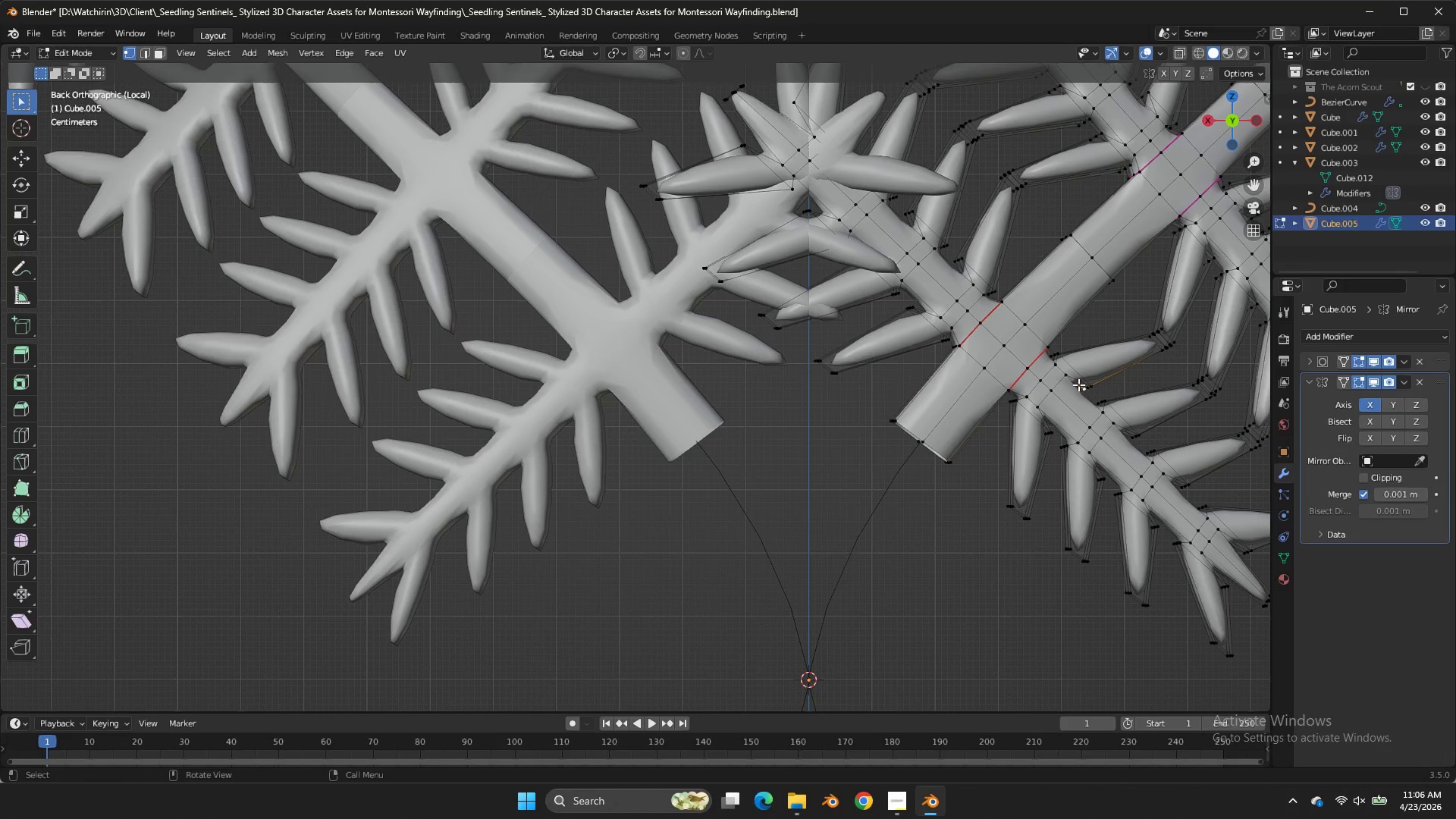 
double_click([1078, 384])
 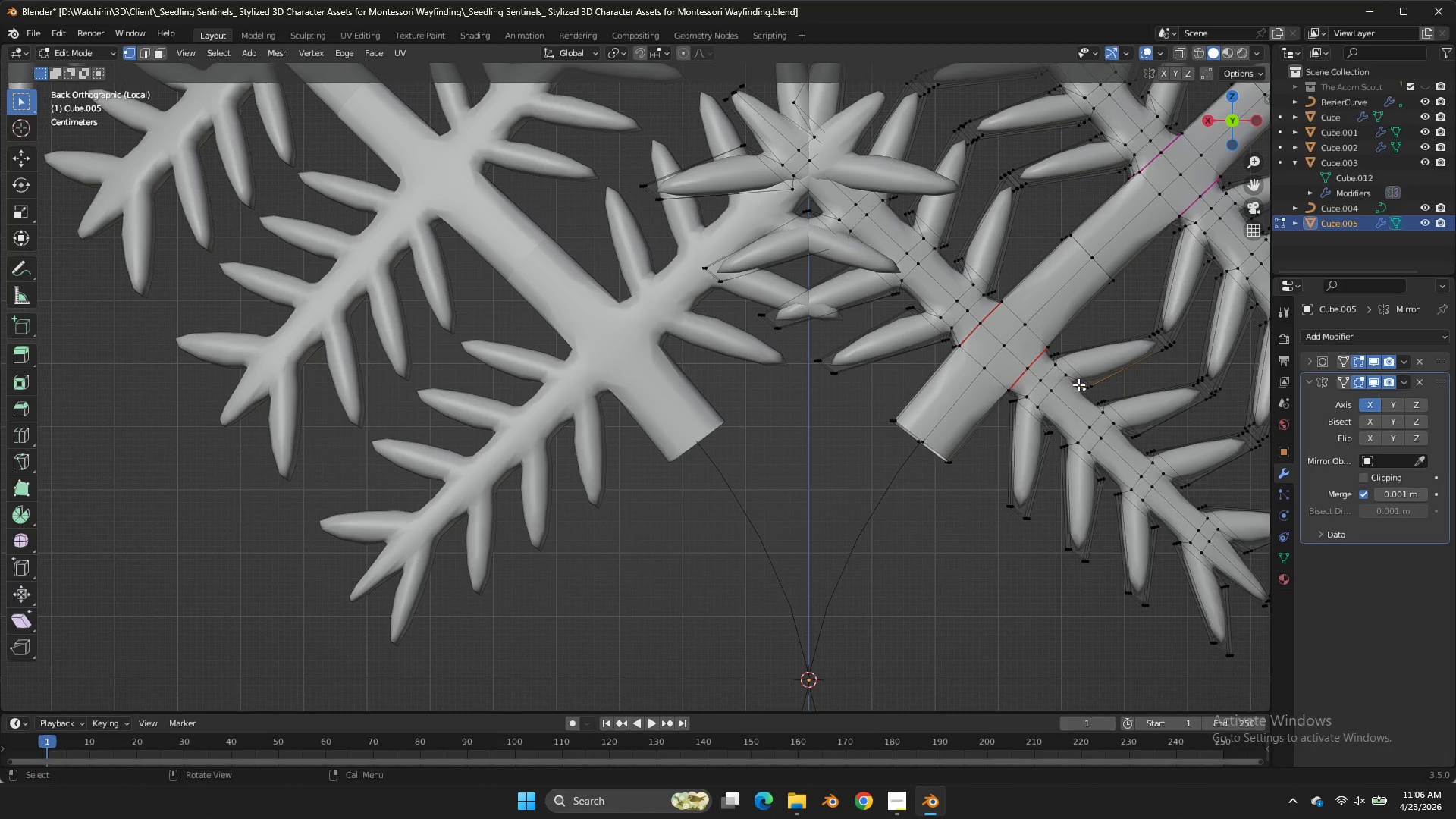 
key(L)
 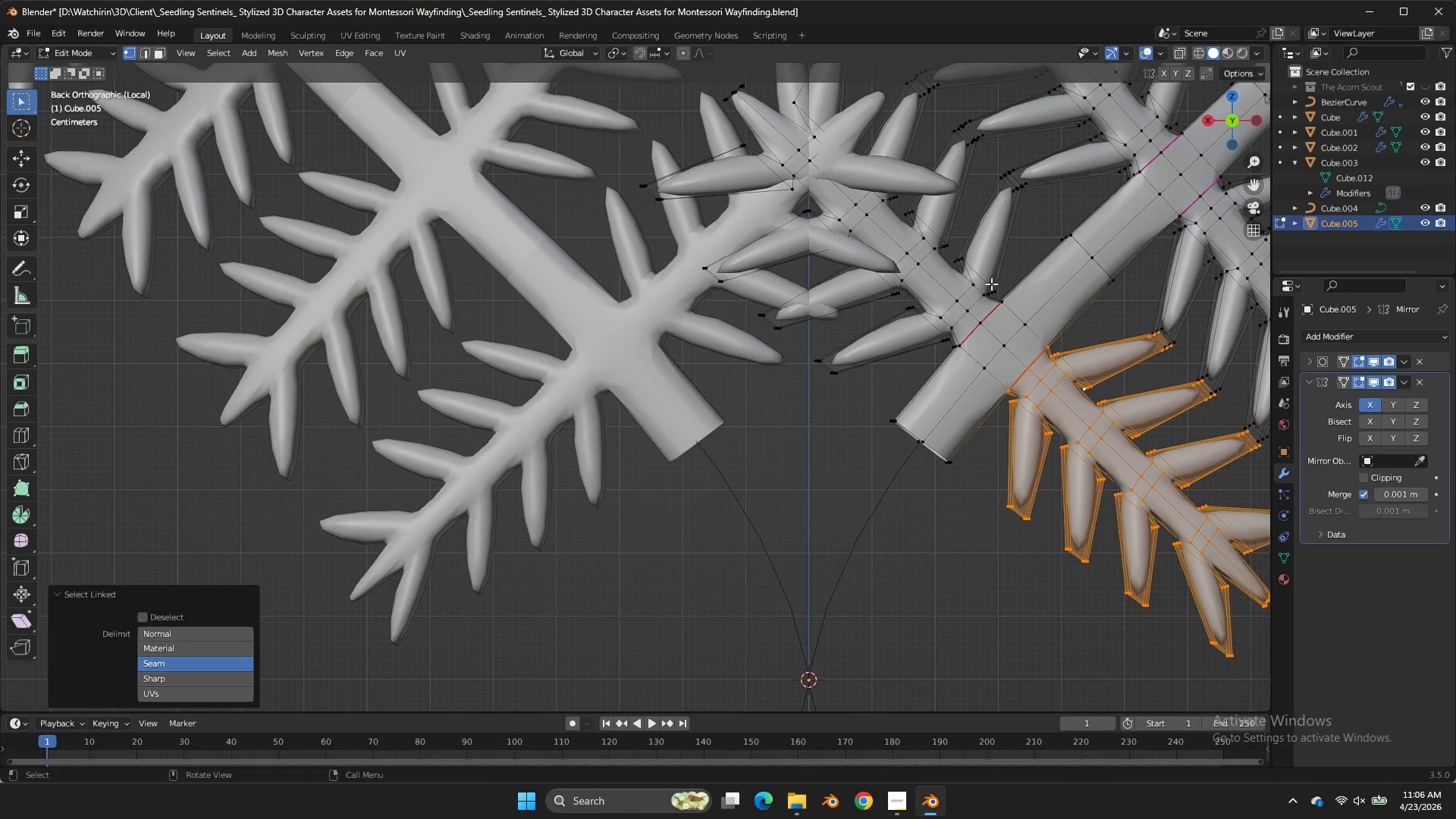 
key(L)
 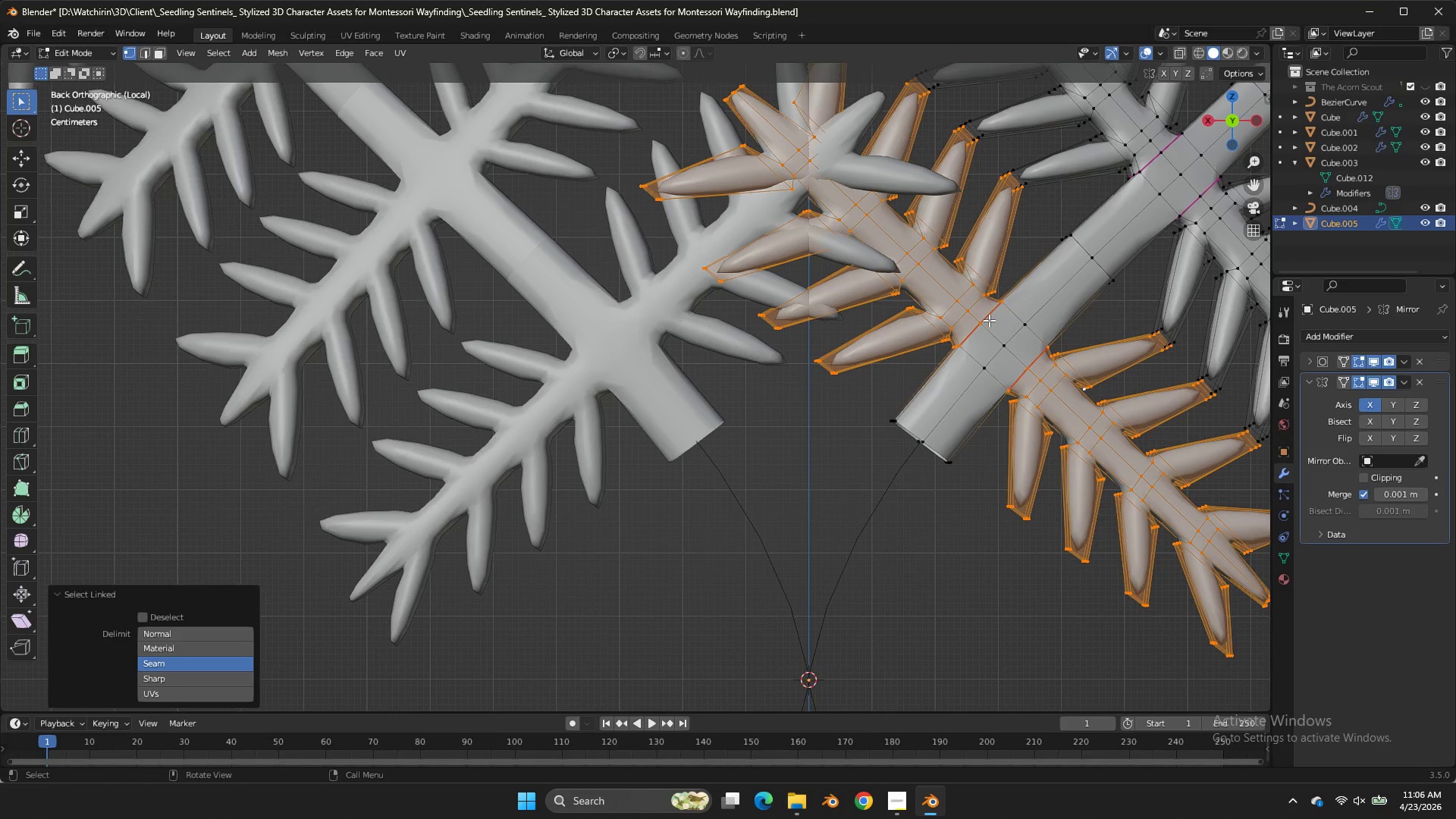 
scroll: coordinate [1015, 318], scroll_direction: down, amount: 3.0
 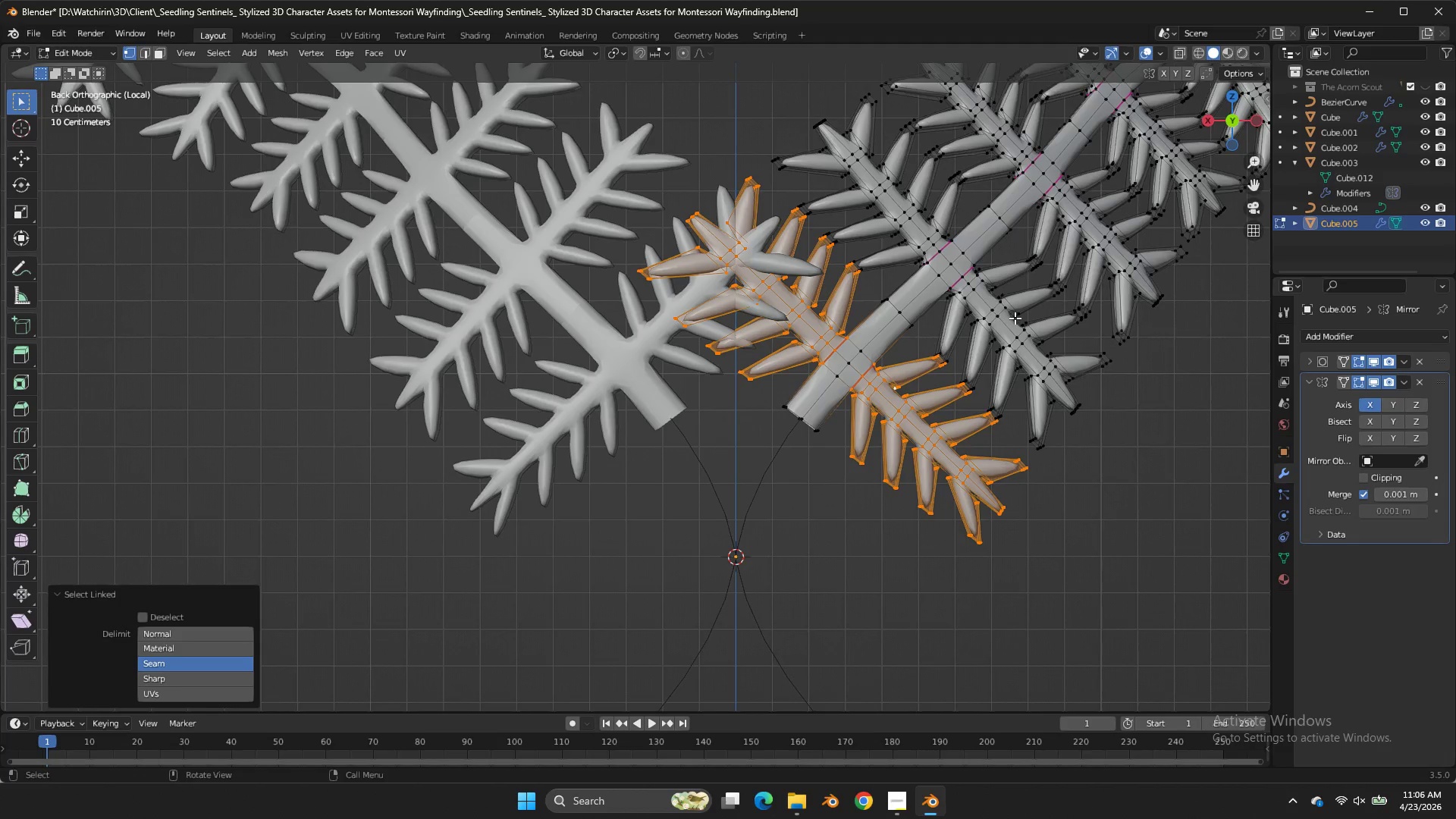 
key(X)
 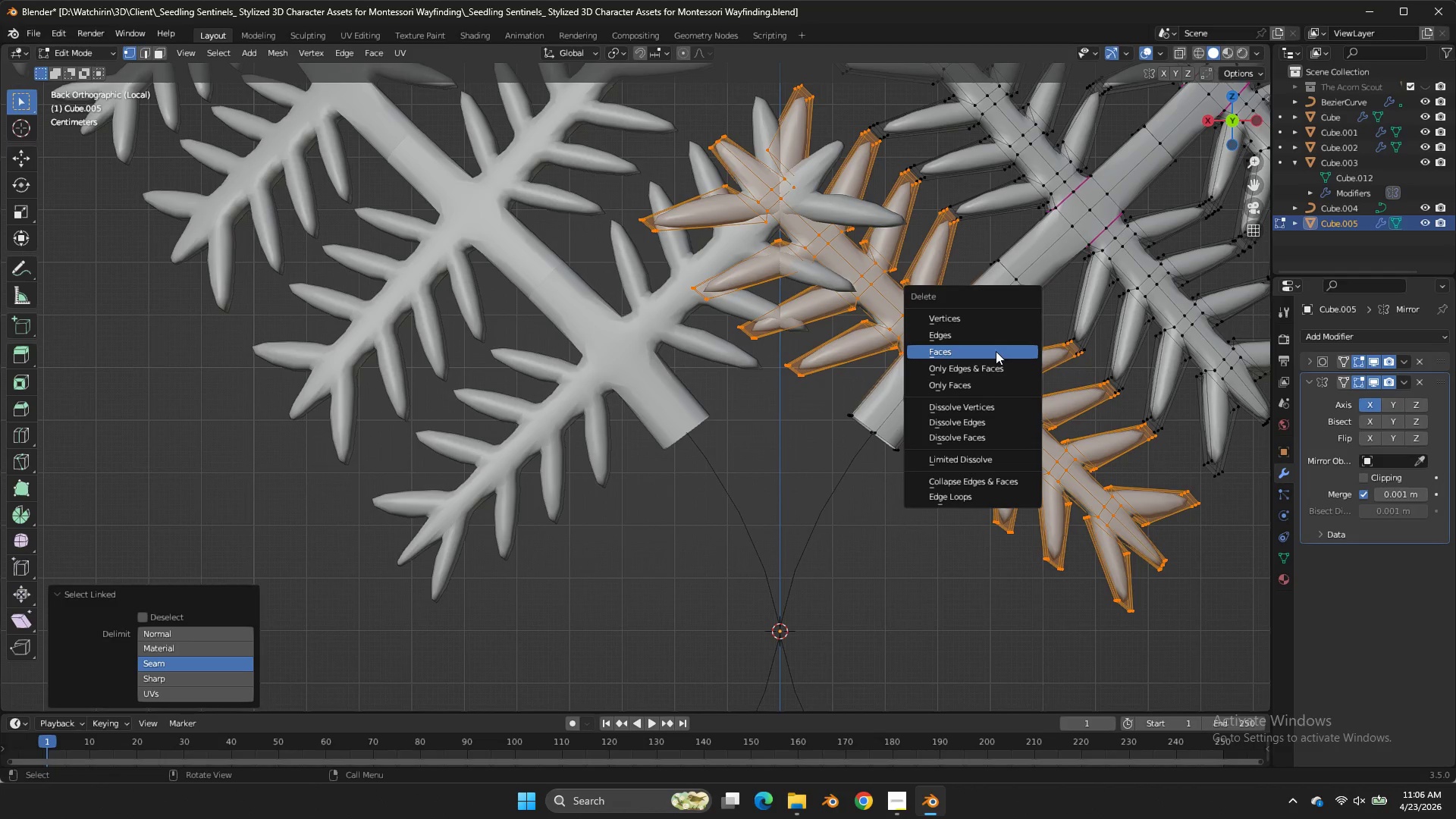 
scroll: coordinate [1015, 318], scroll_direction: up, amount: 2.0
 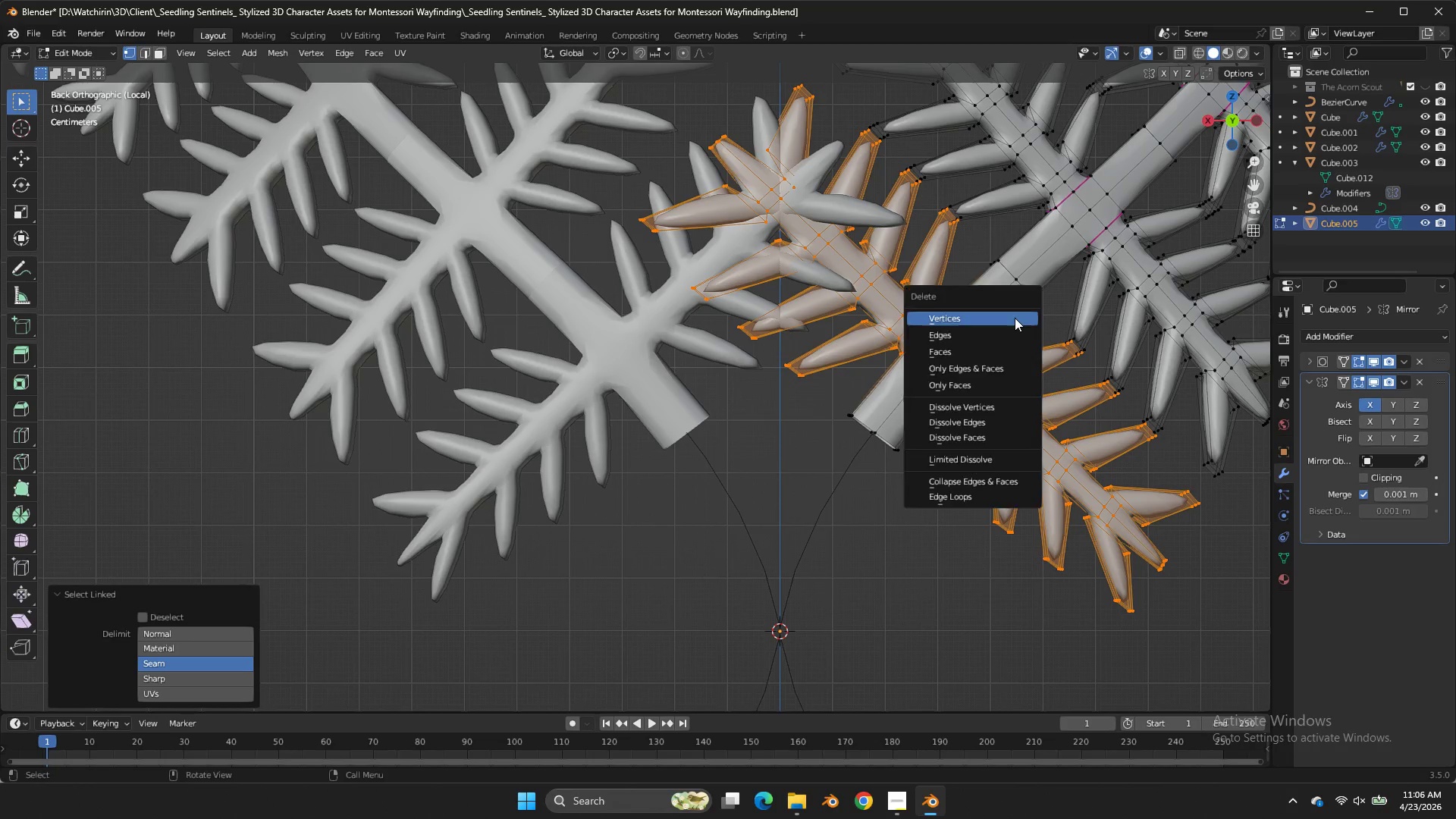 
left_click([995, 358])
 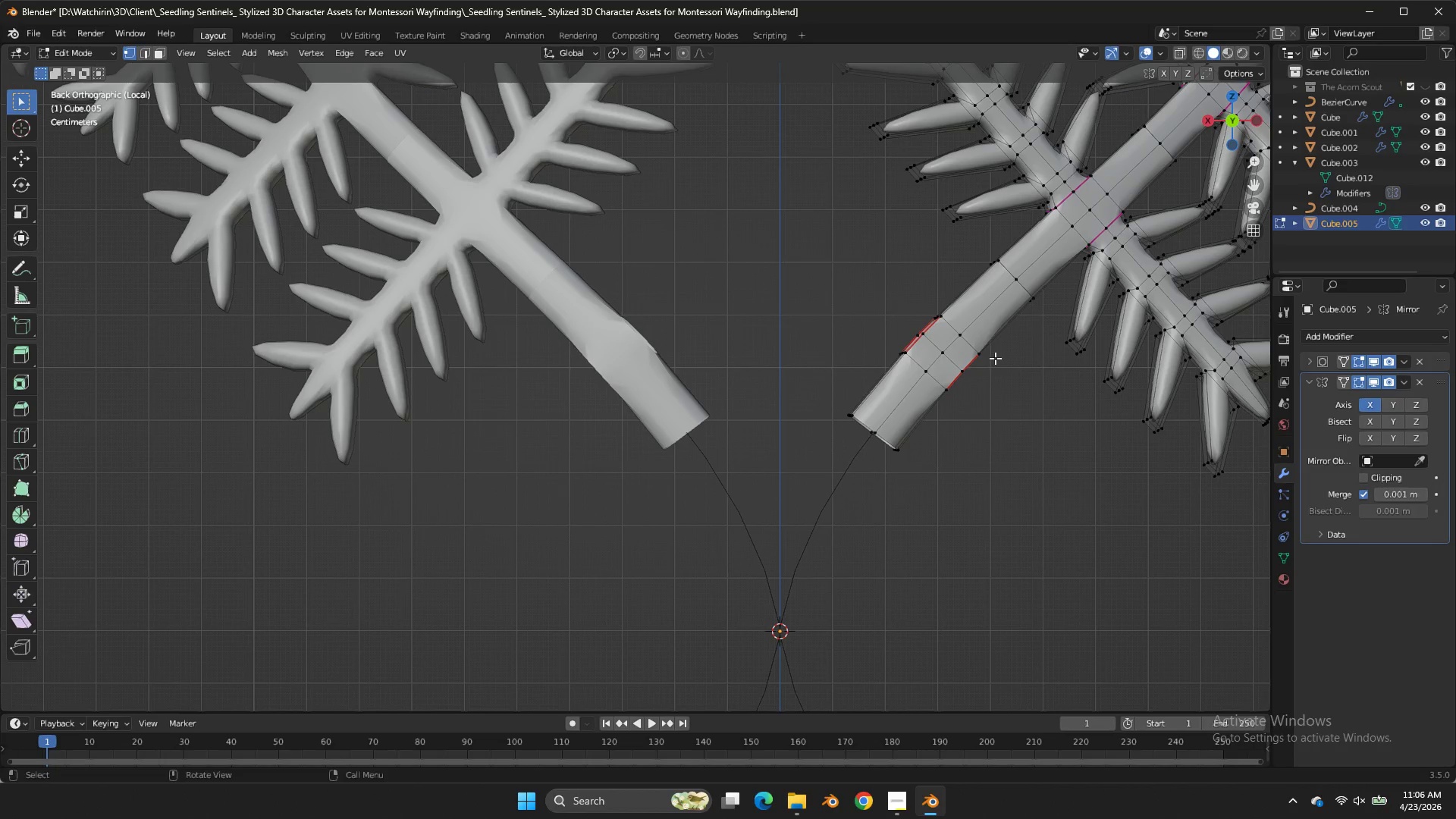 
left_click([995, 358])
 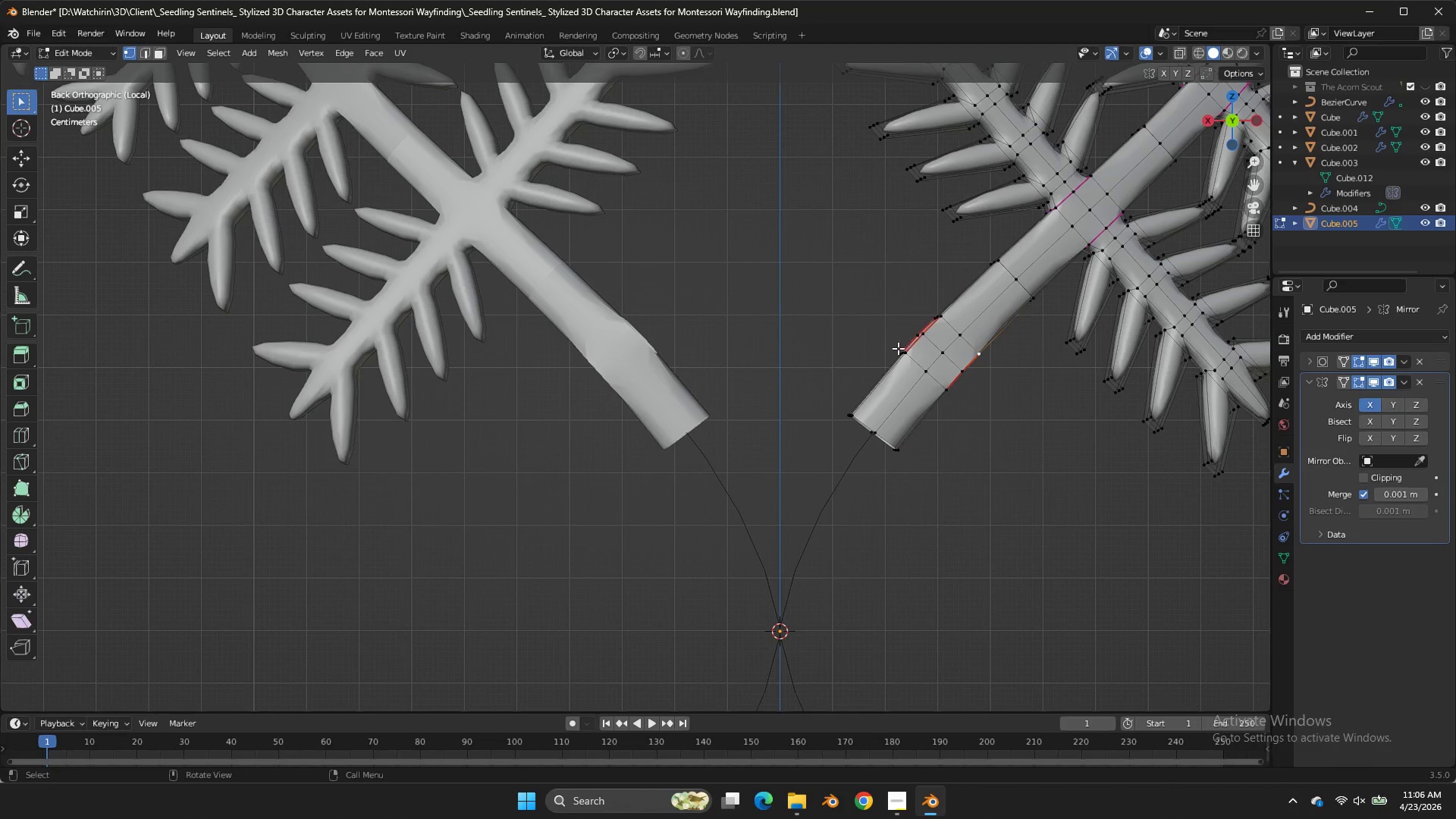 
double_click([896, 351])
 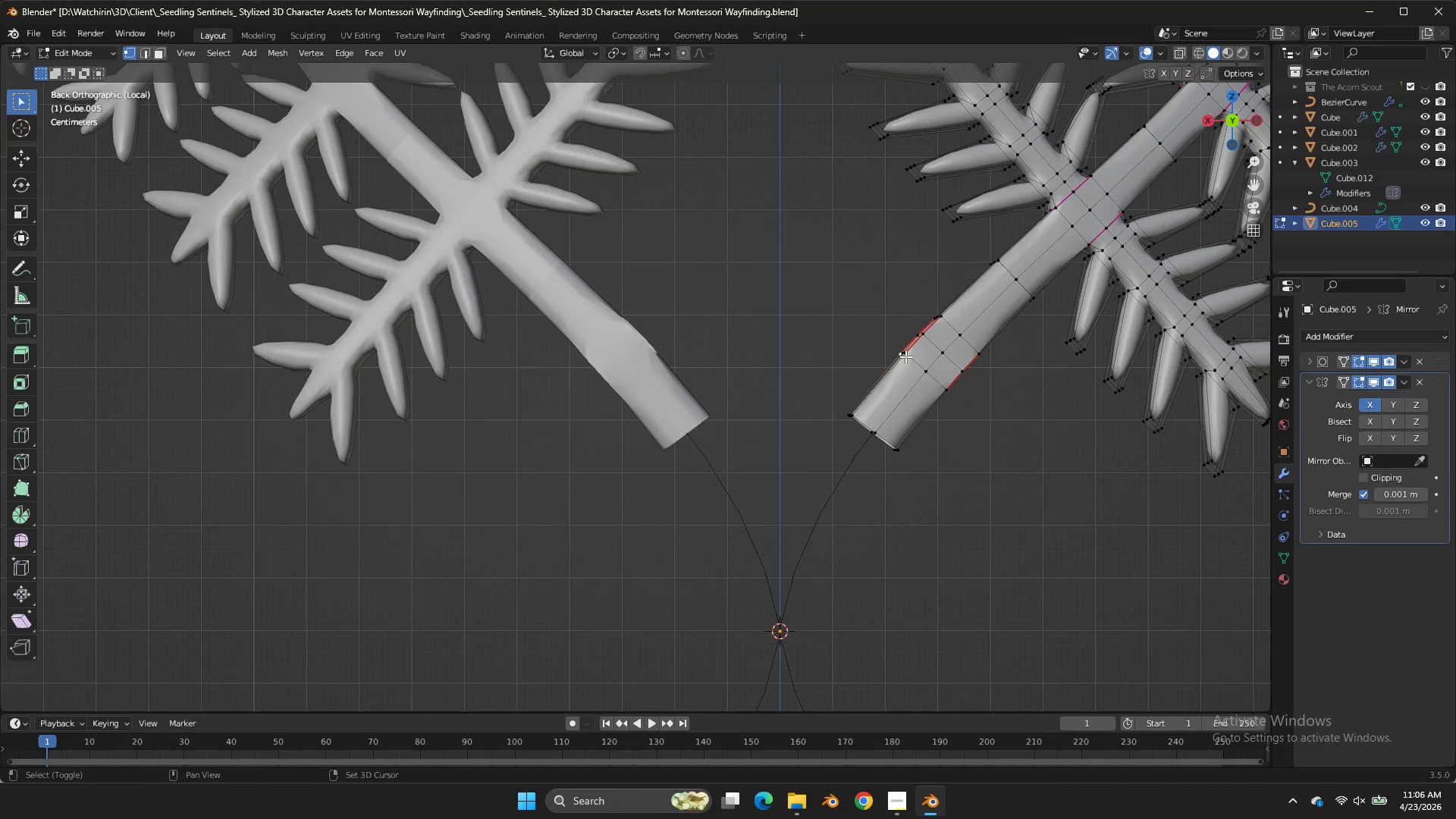 
hold_key(key=ShiftLeft, duration=0.62)
triple_click([905, 357])
 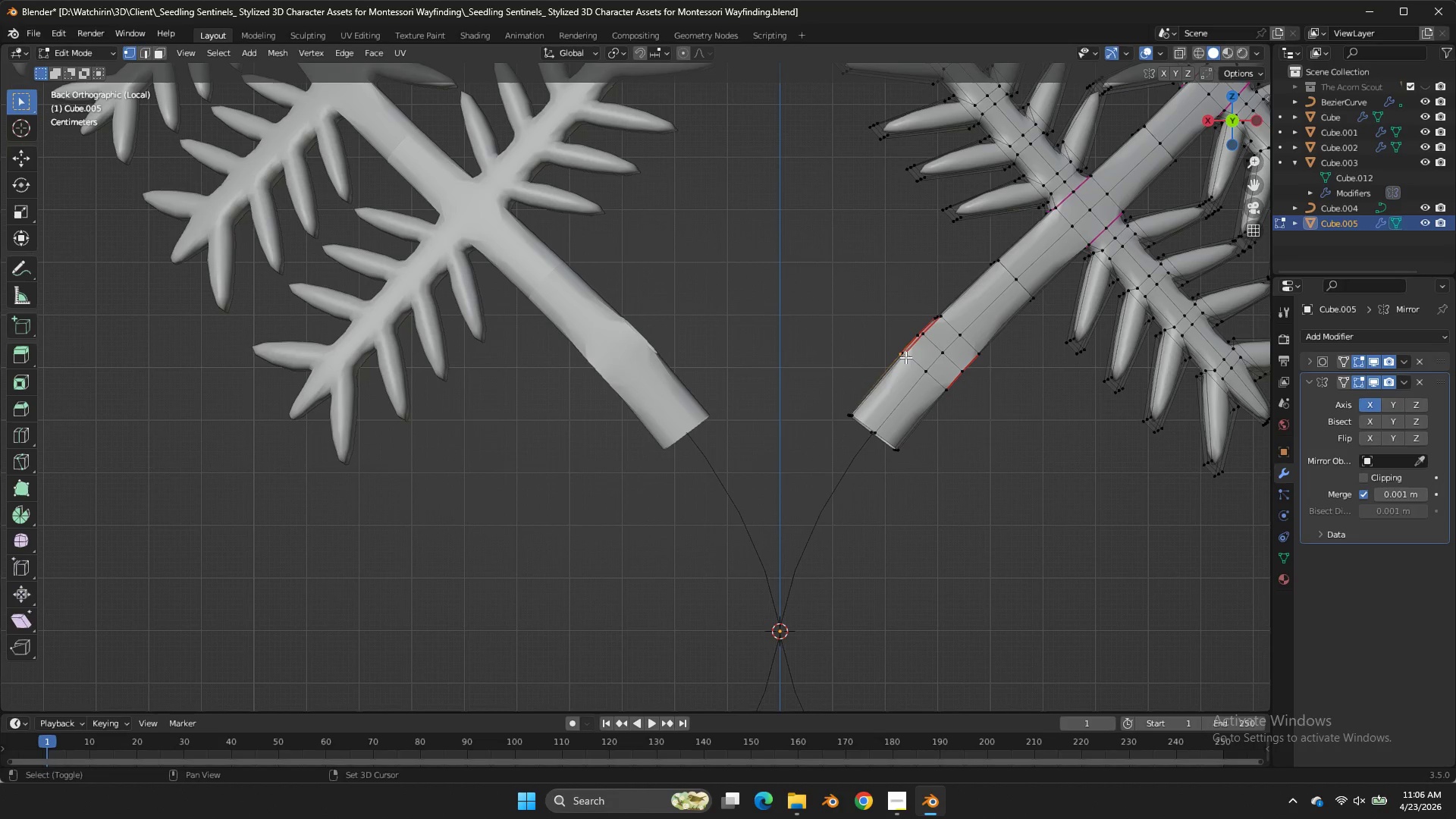 
triple_click([905, 357])
 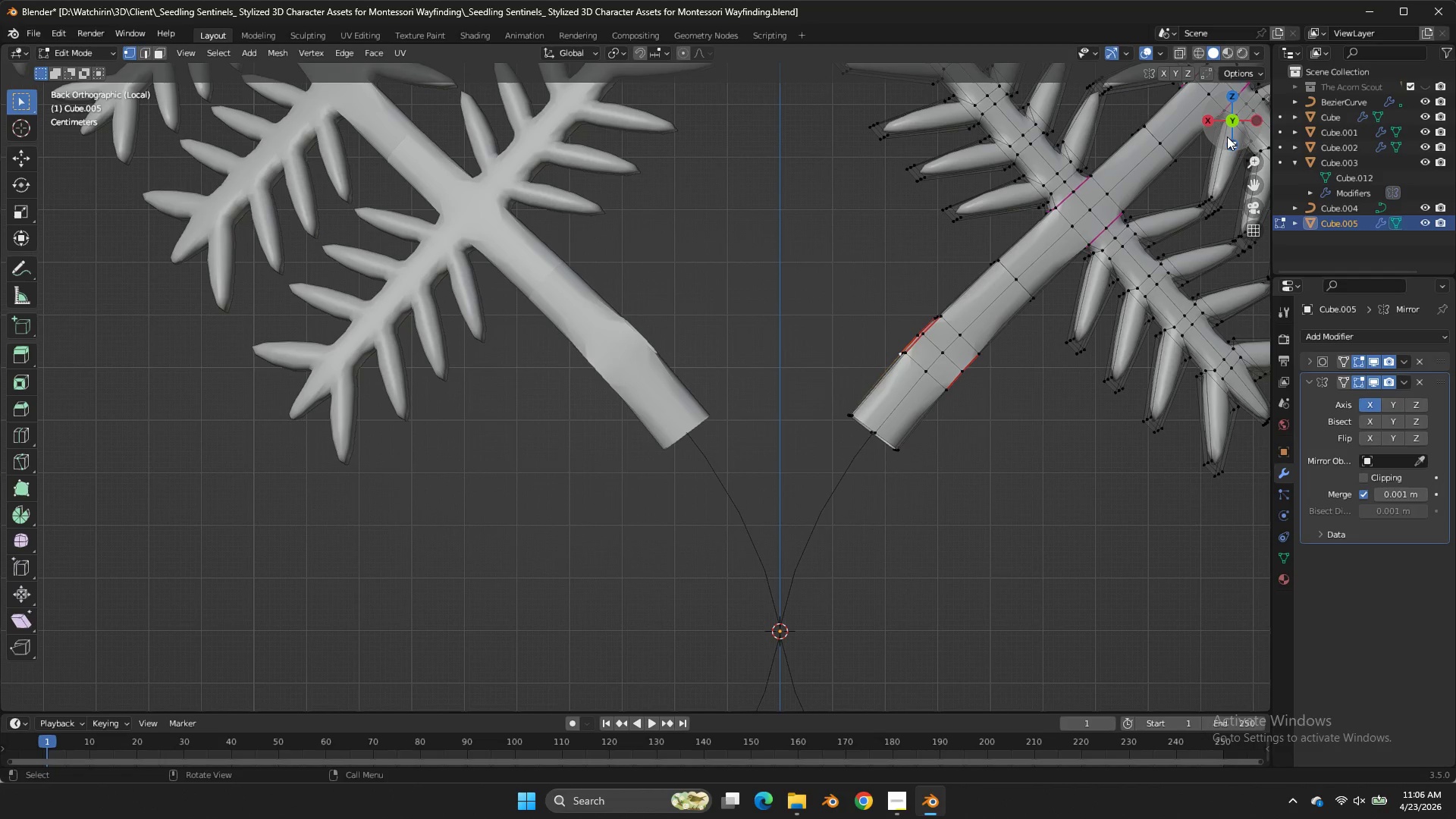 
left_click_drag(start_coordinate=[1255, 119], to_coordinate=[1260, 187])
 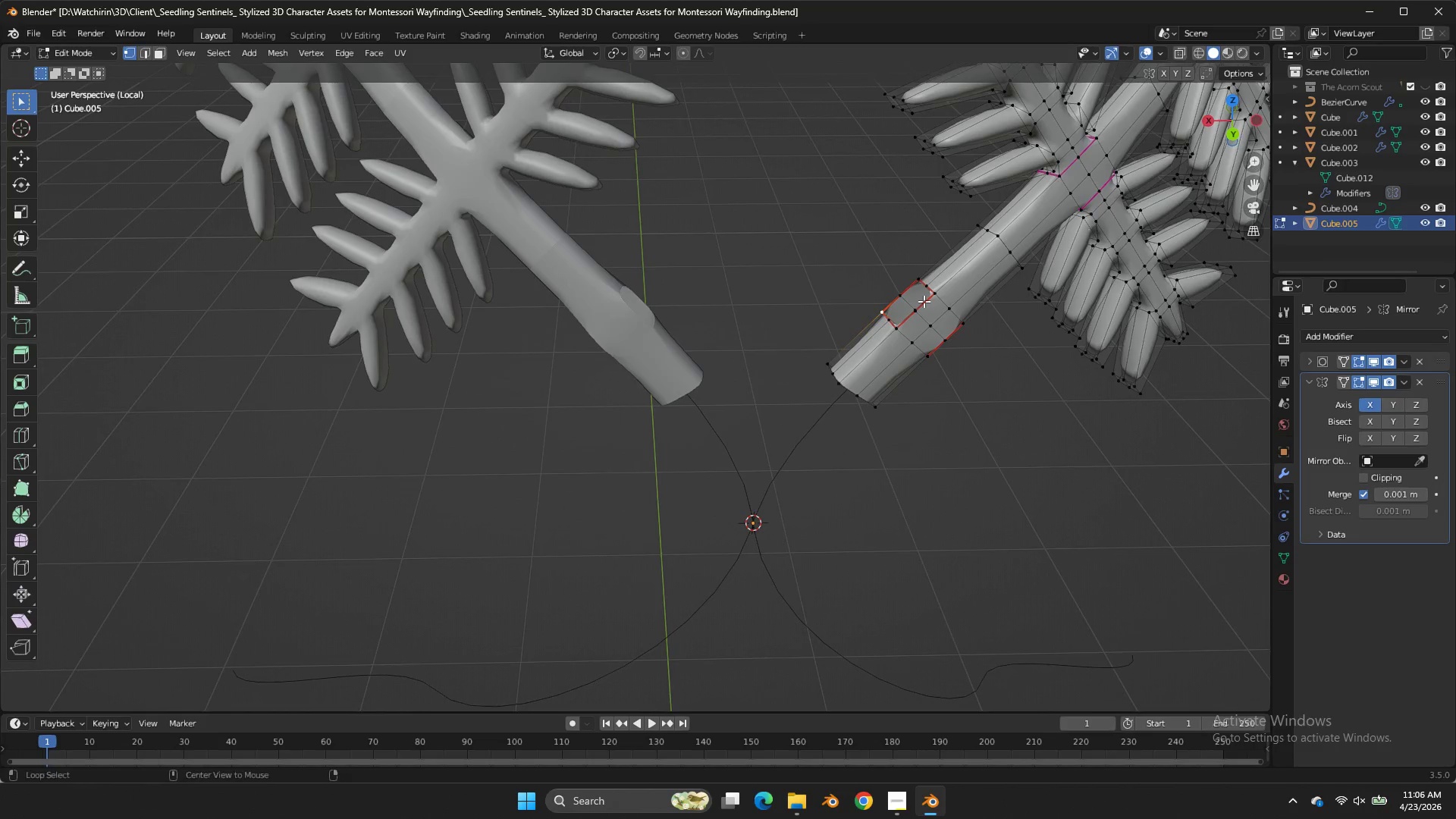 
hold_key(key=AltLeft, duration=0.8)
double_click([927, 303])
 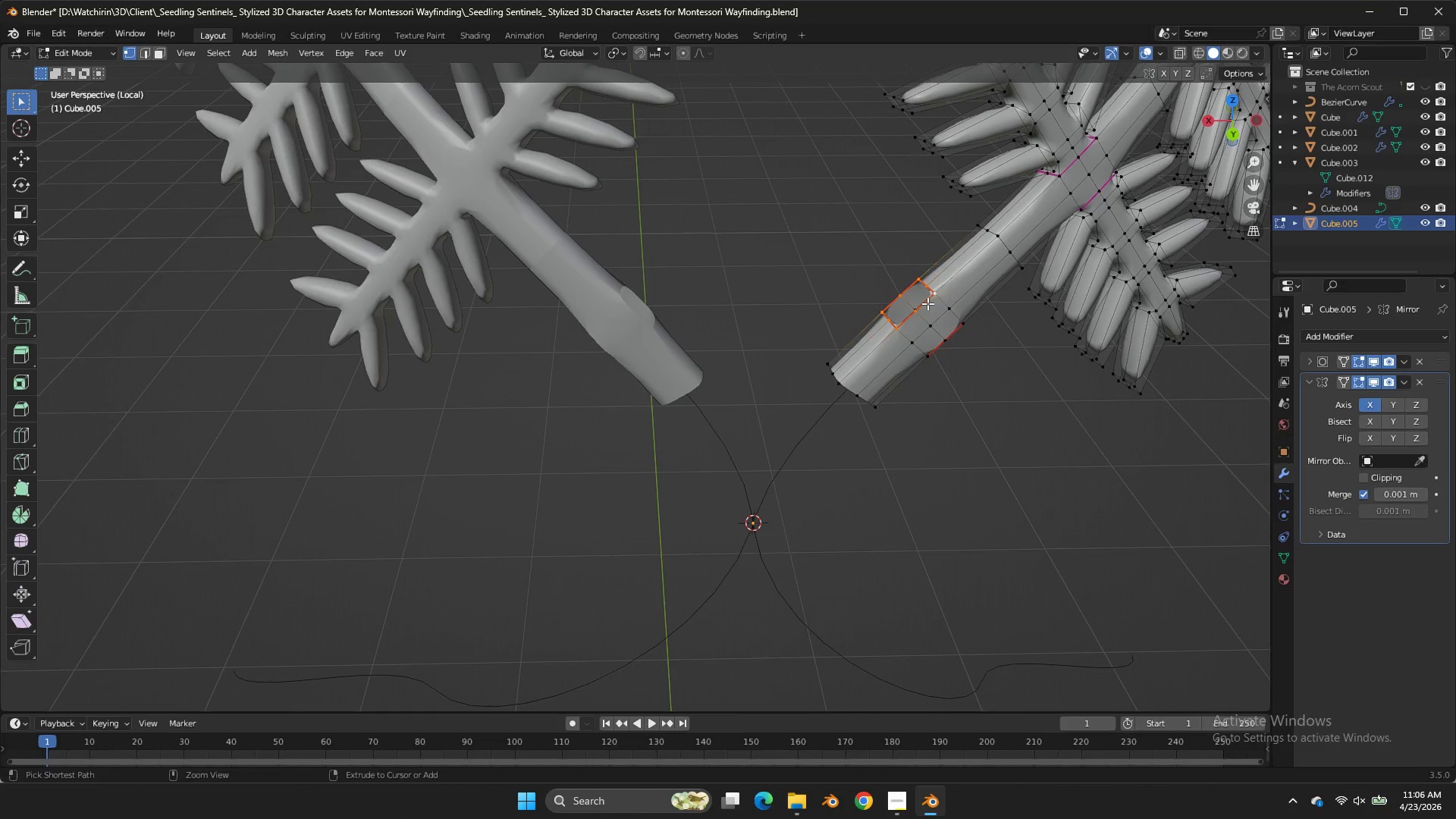 
key(Control+E)
 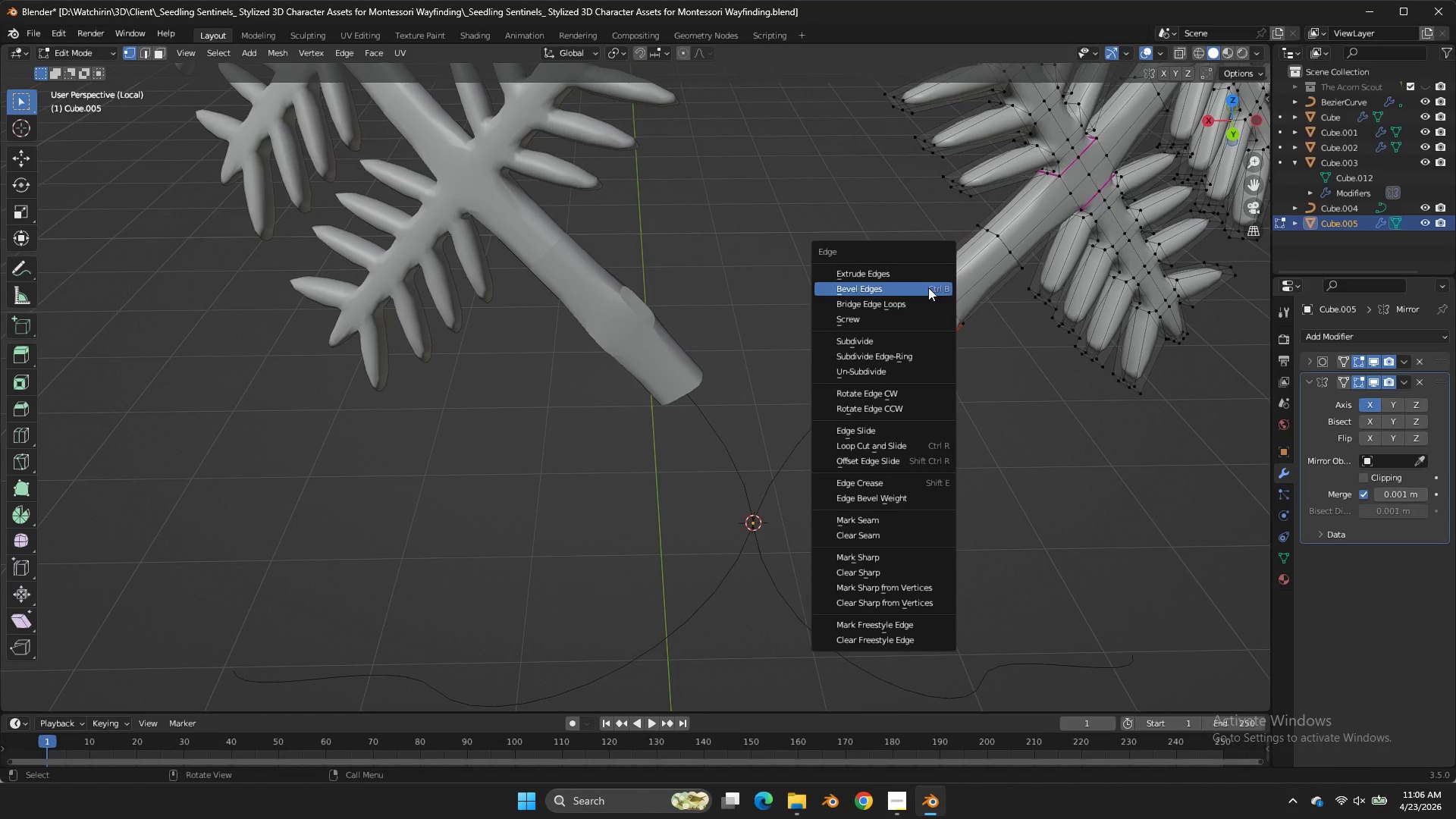 
left_click([929, 304])
 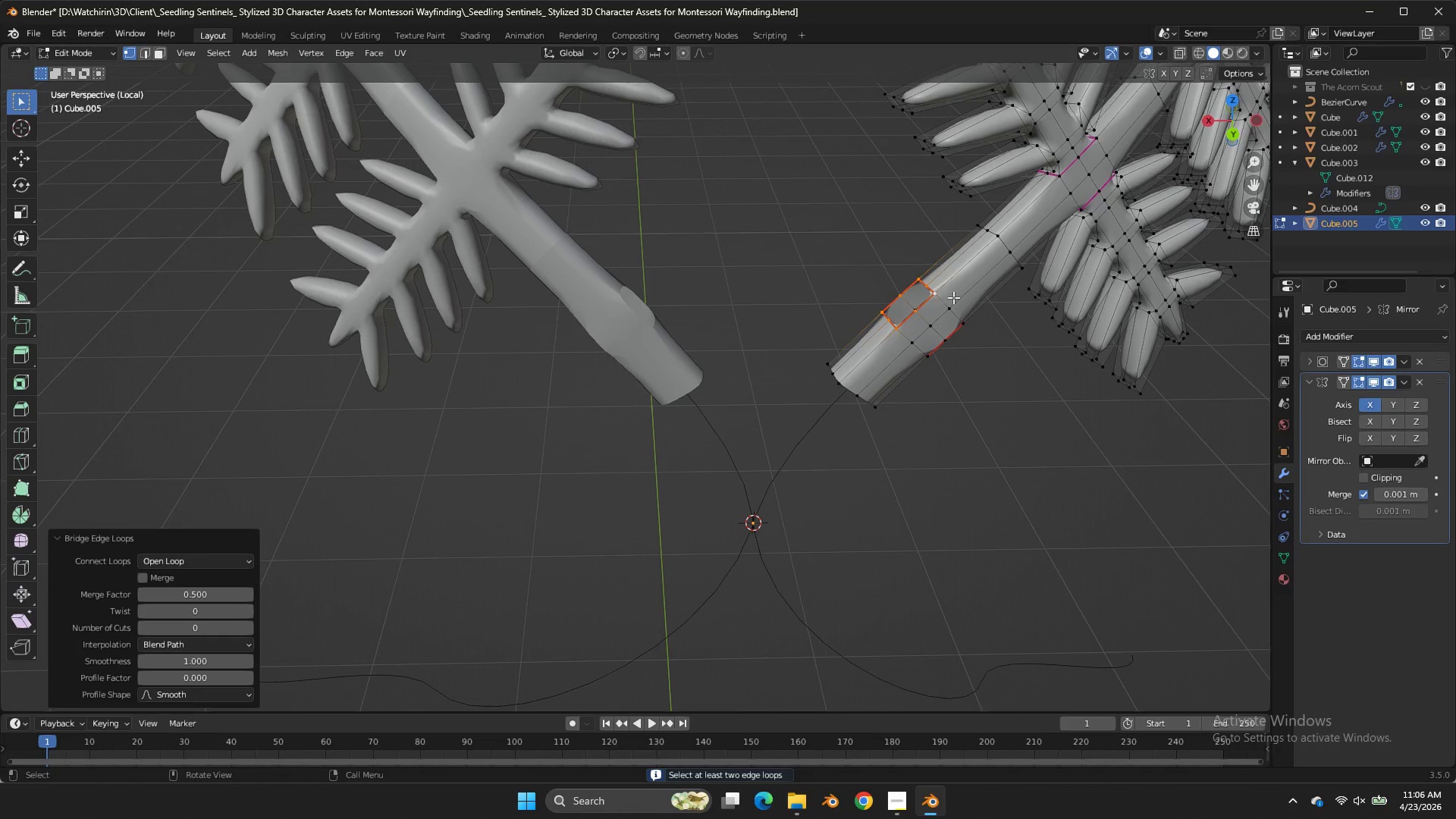 
scroll: coordinate [1000, 292], scroll_direction: up, amount: 2.0
 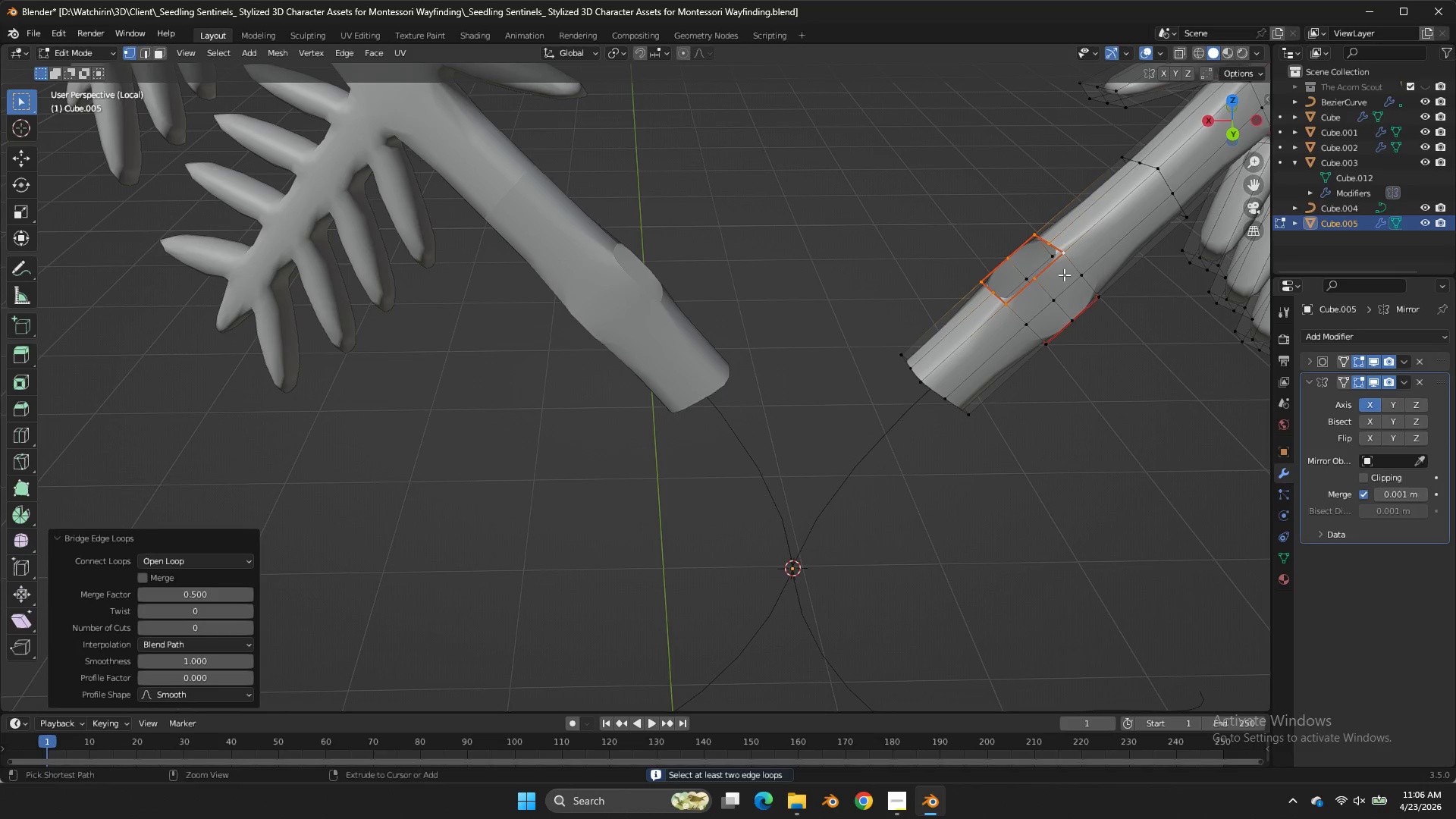 
key(Control+Z)
 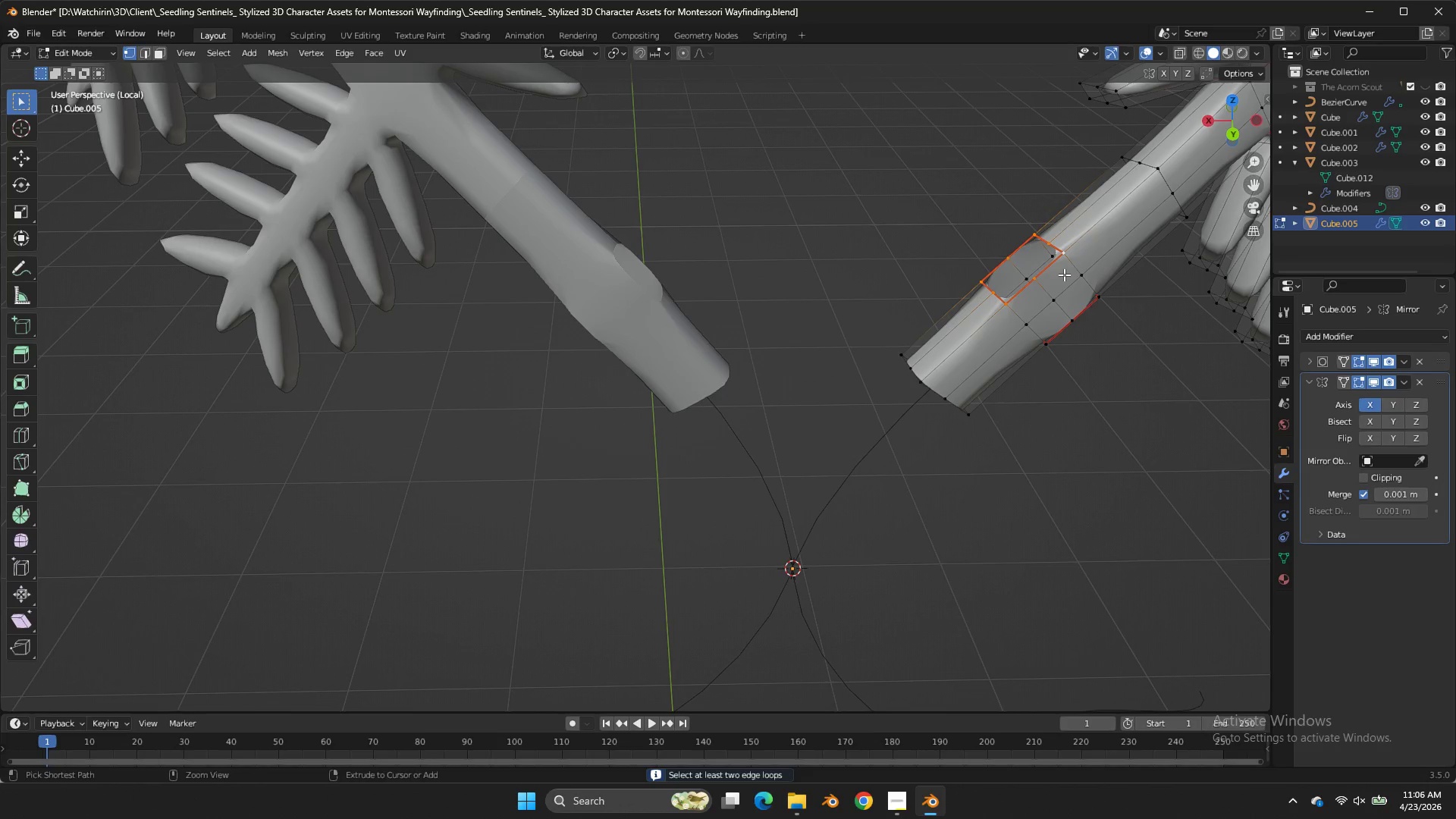 
key(Control+F)
 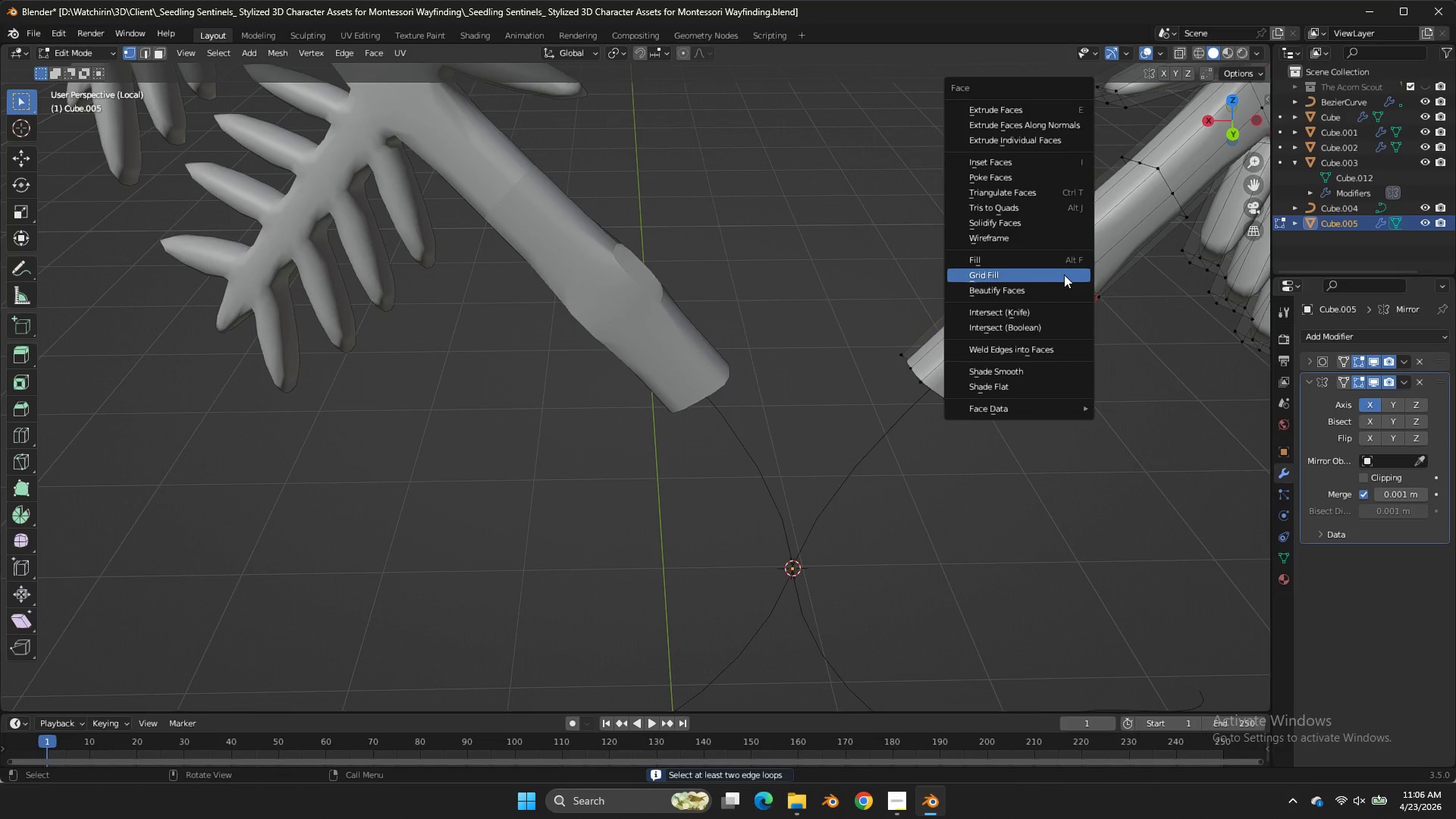 
left_click([1064, 275])
 